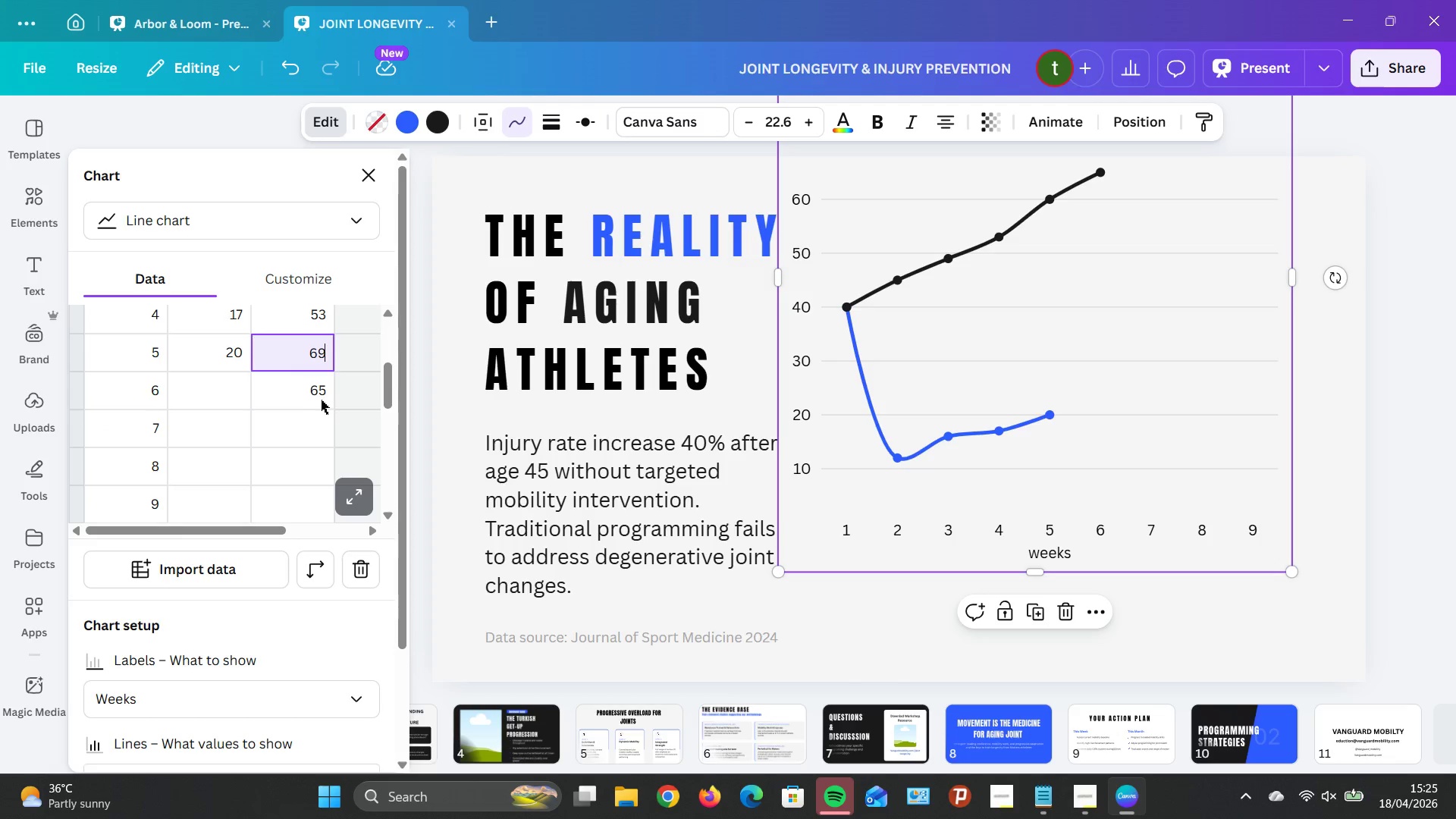 
left_click([322, 391])
 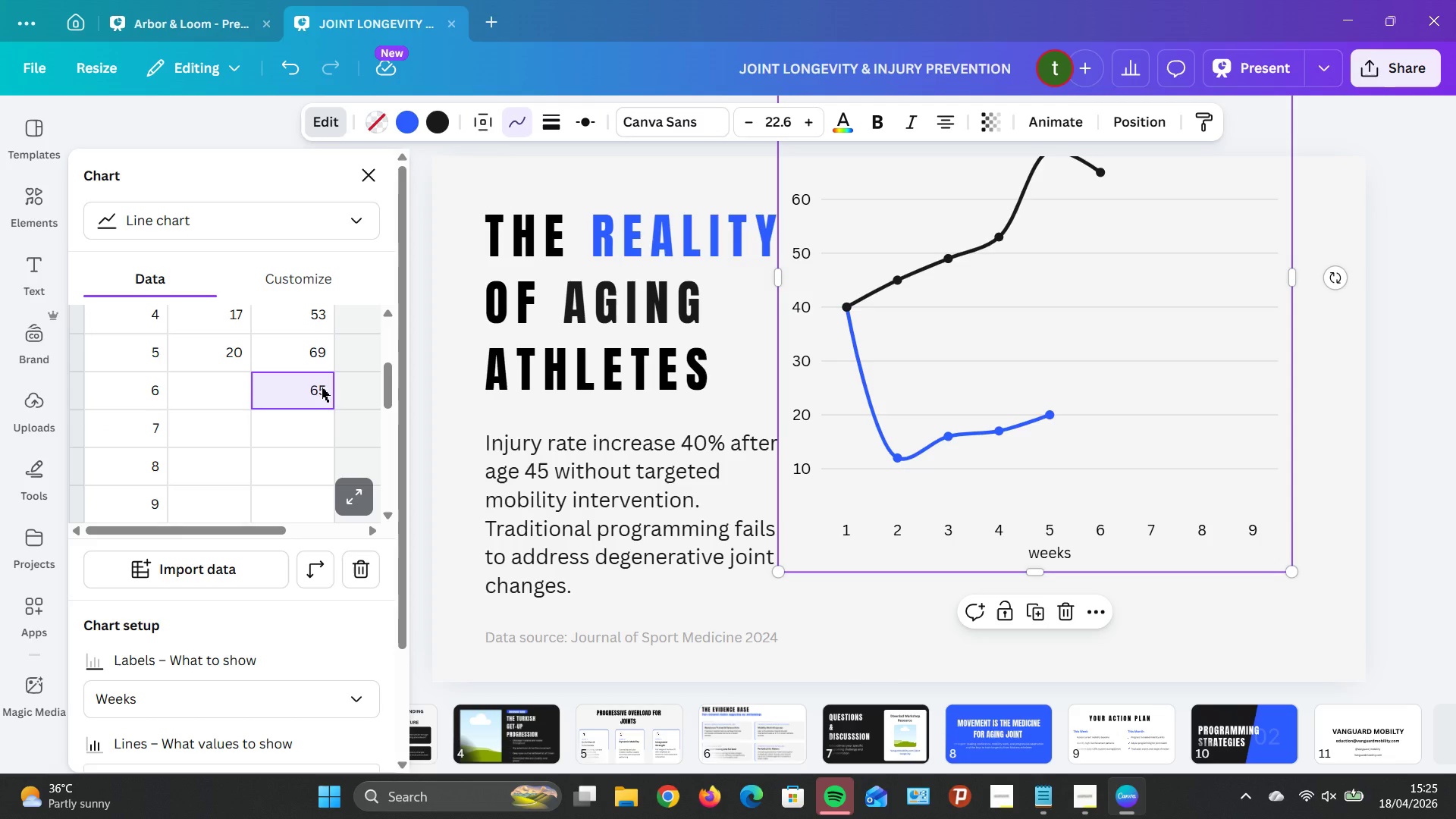 
double_click([322, 388])
 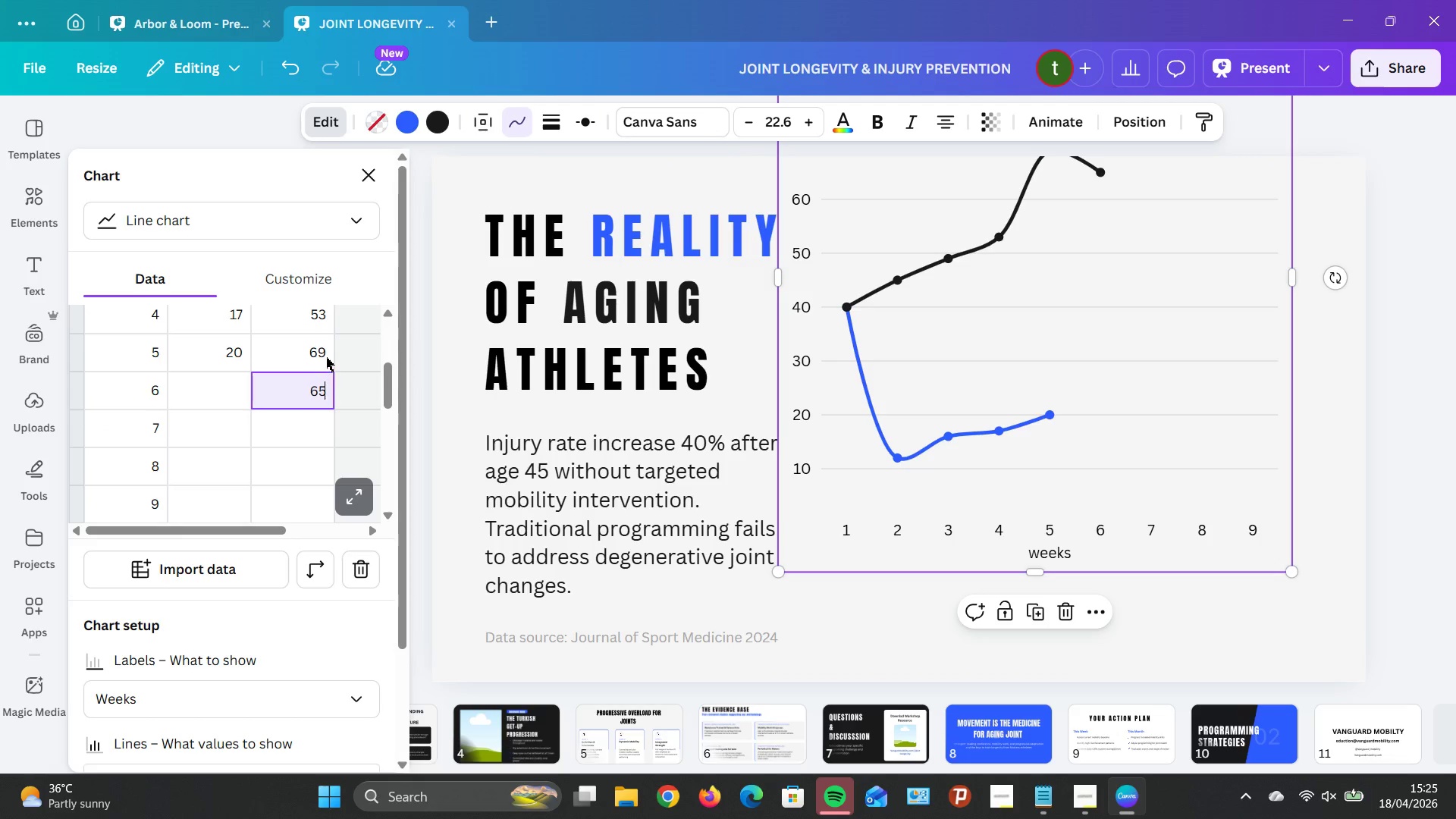 
double_click([315, 347])
 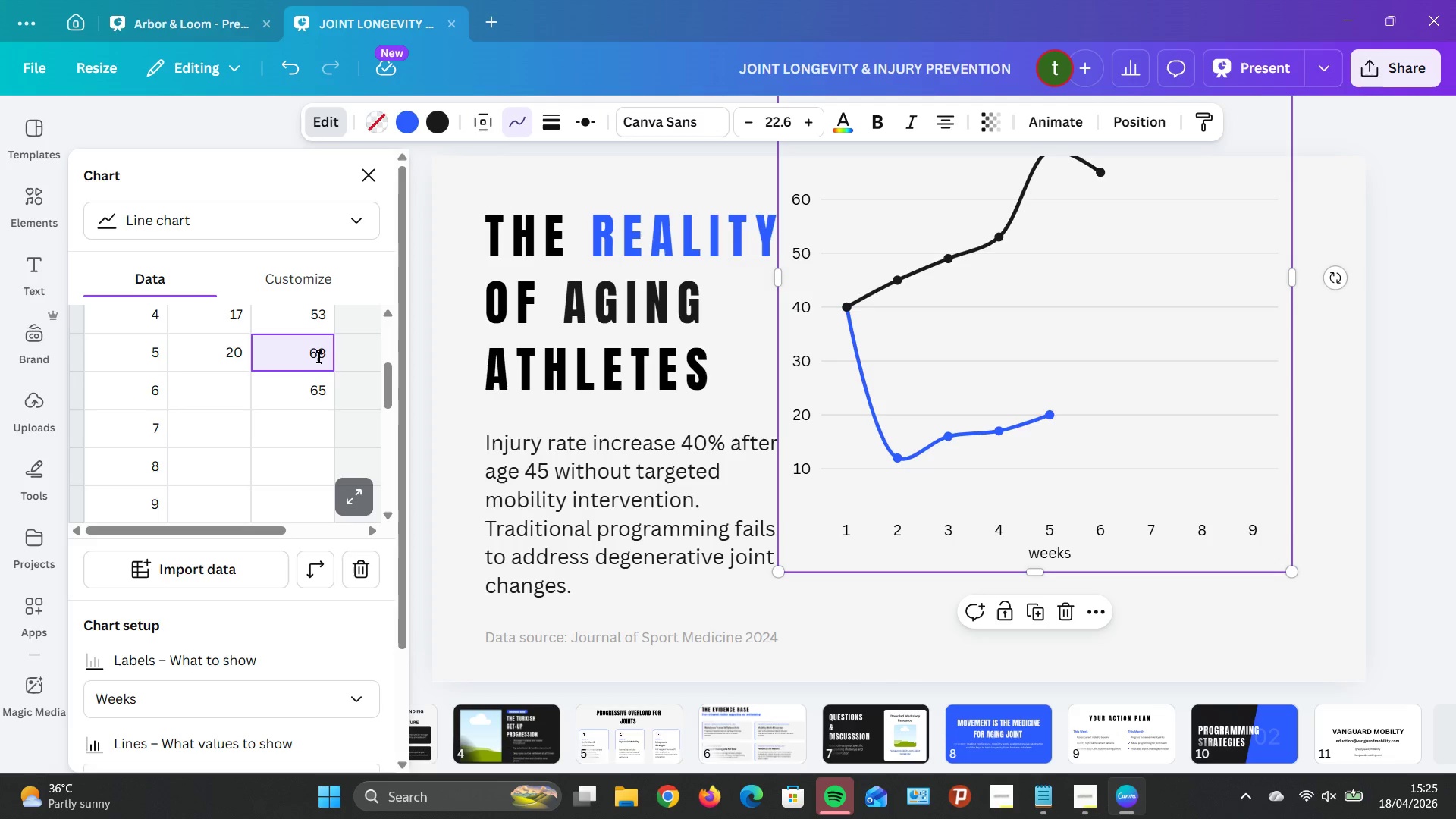 
left_click([318, 356])
 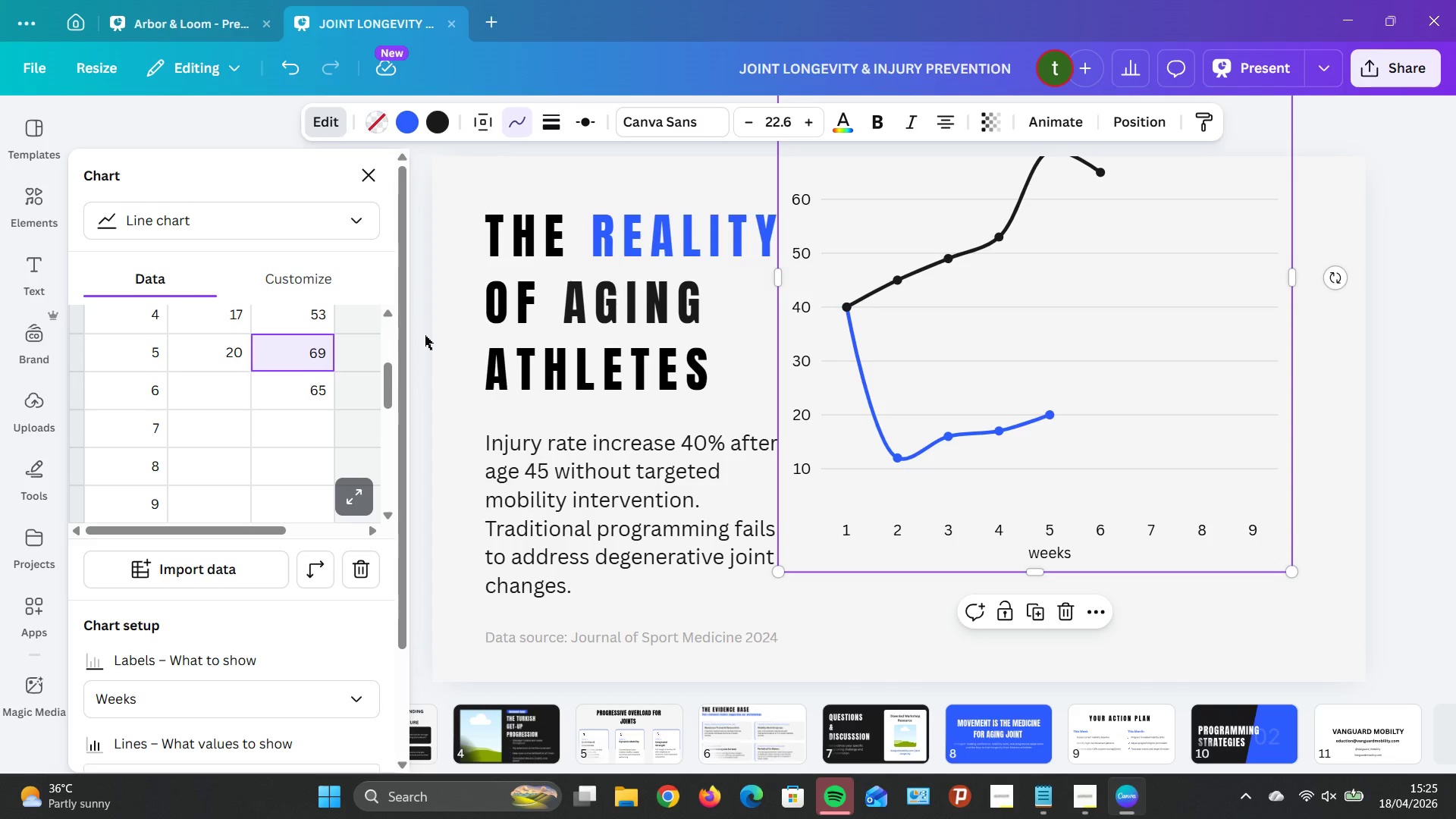 
key(Backspace)
 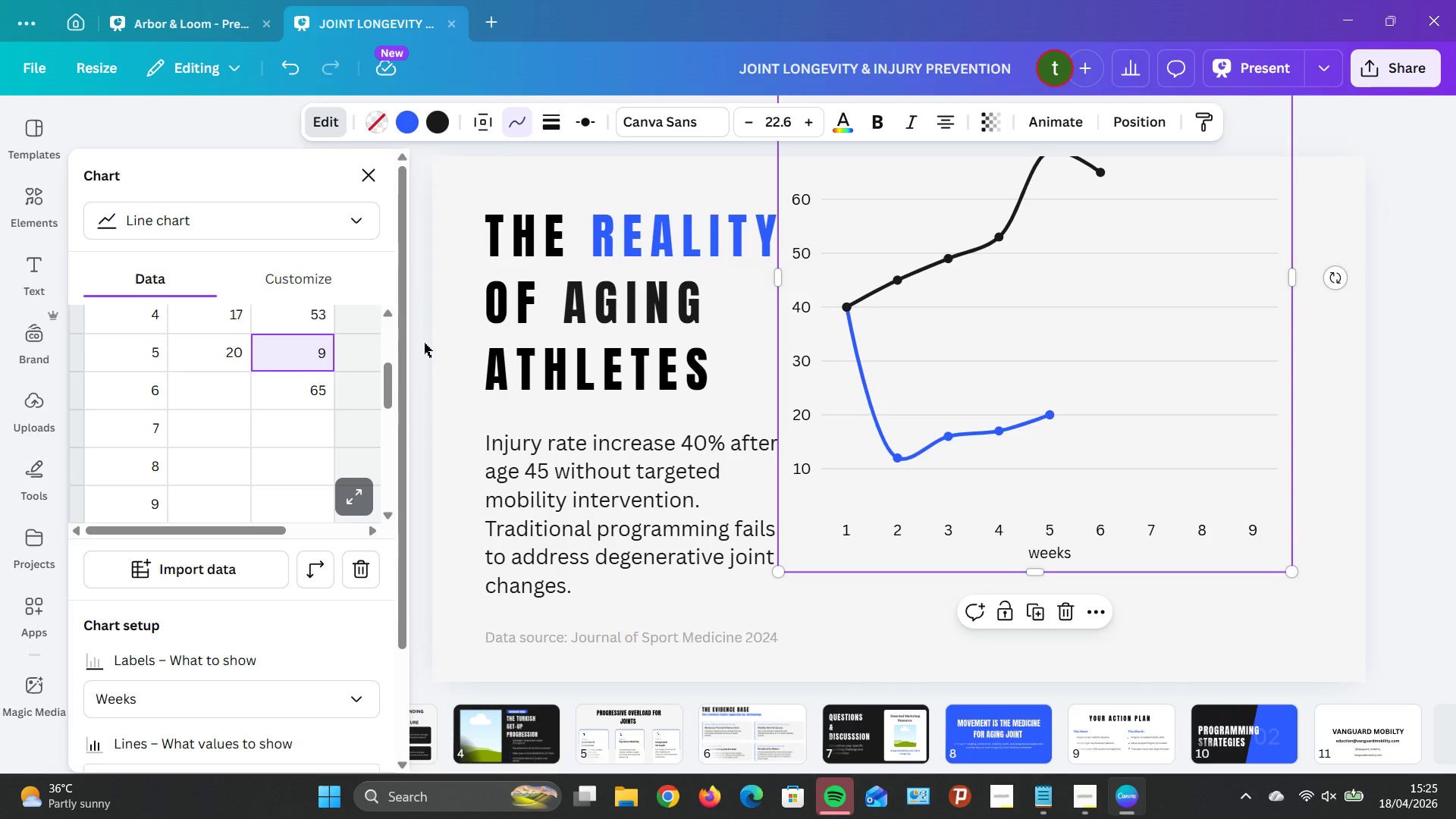 
key(5)
 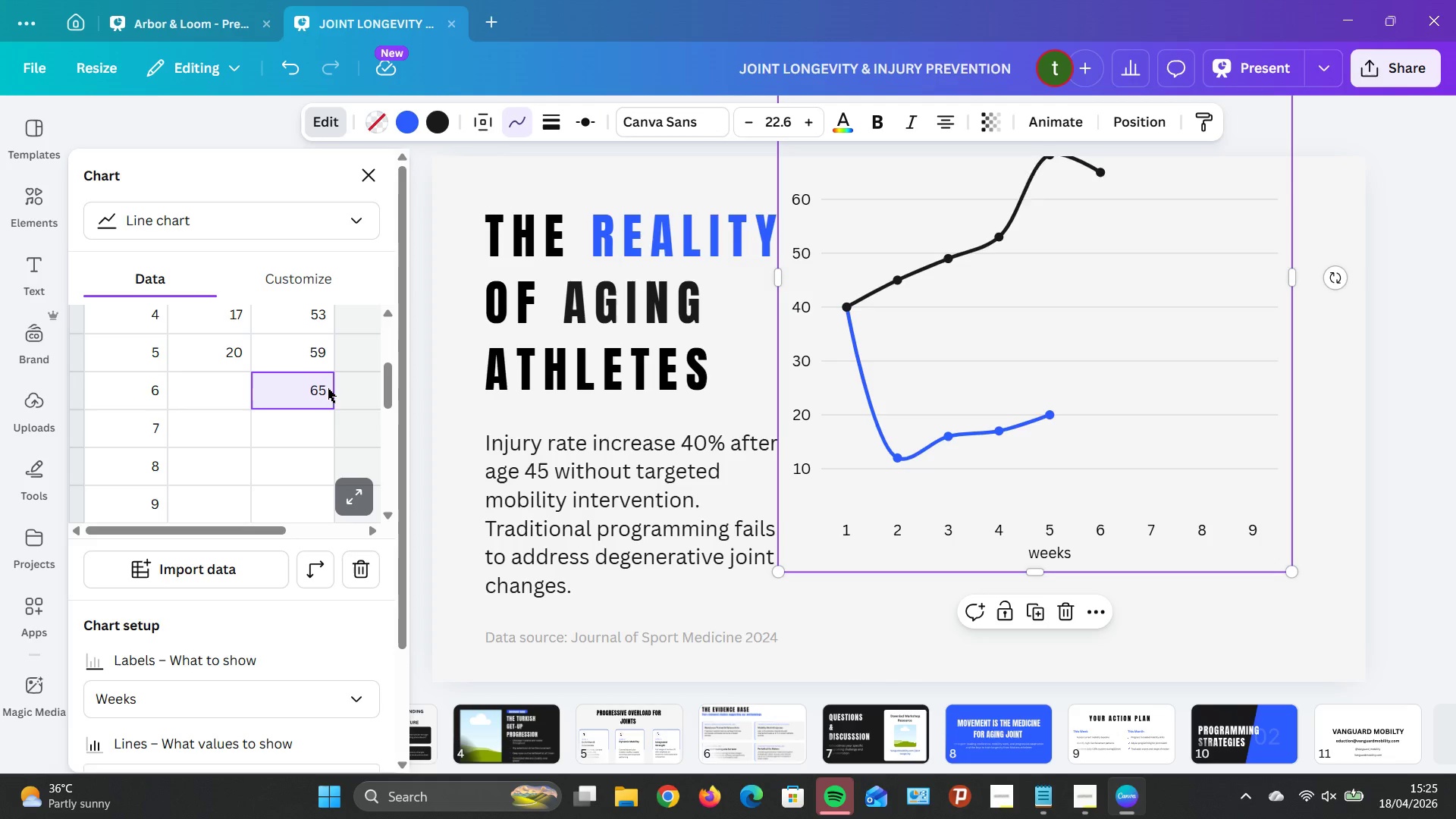 
left_click([323, 387])
 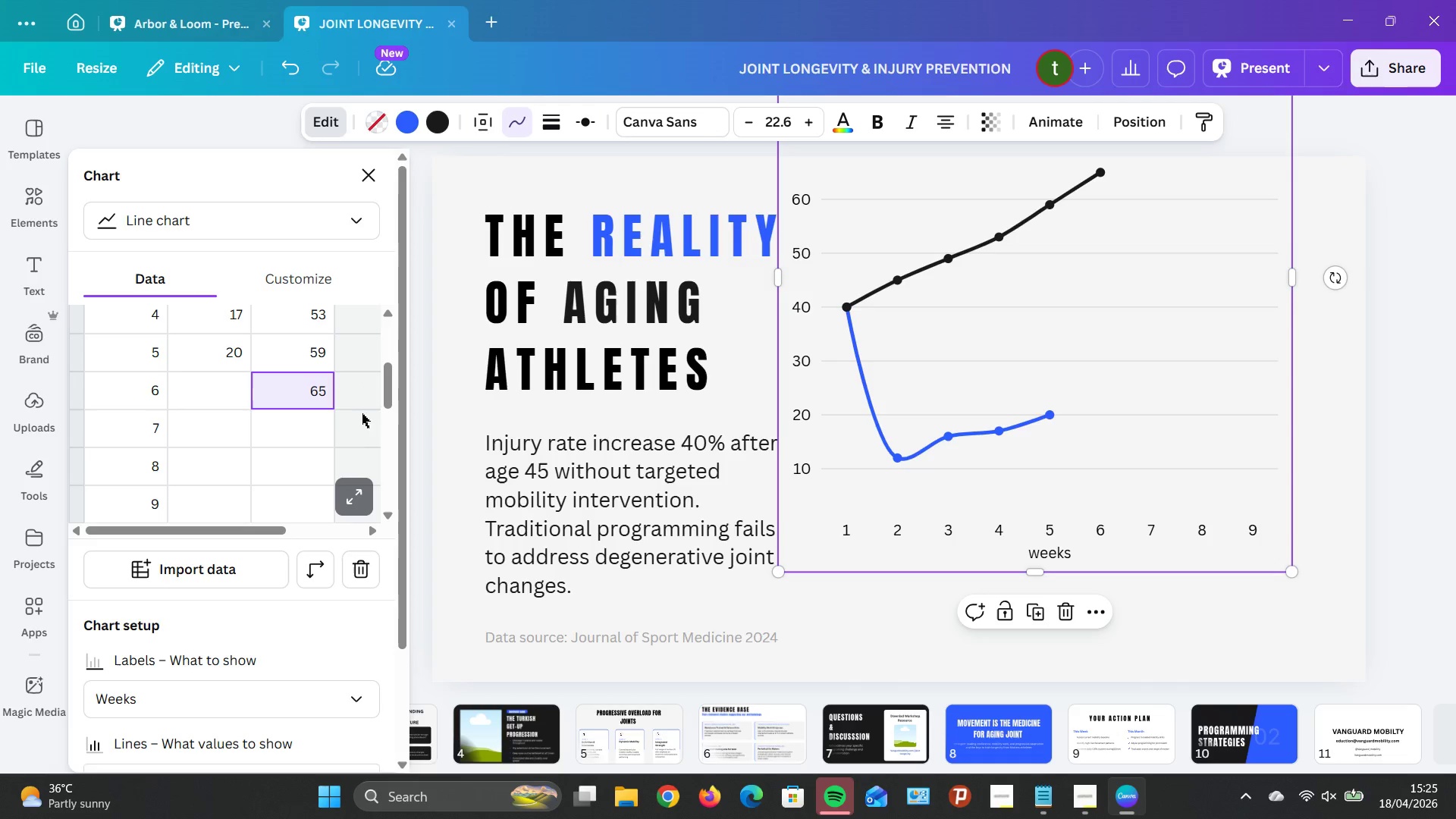 
wait(6.91)
 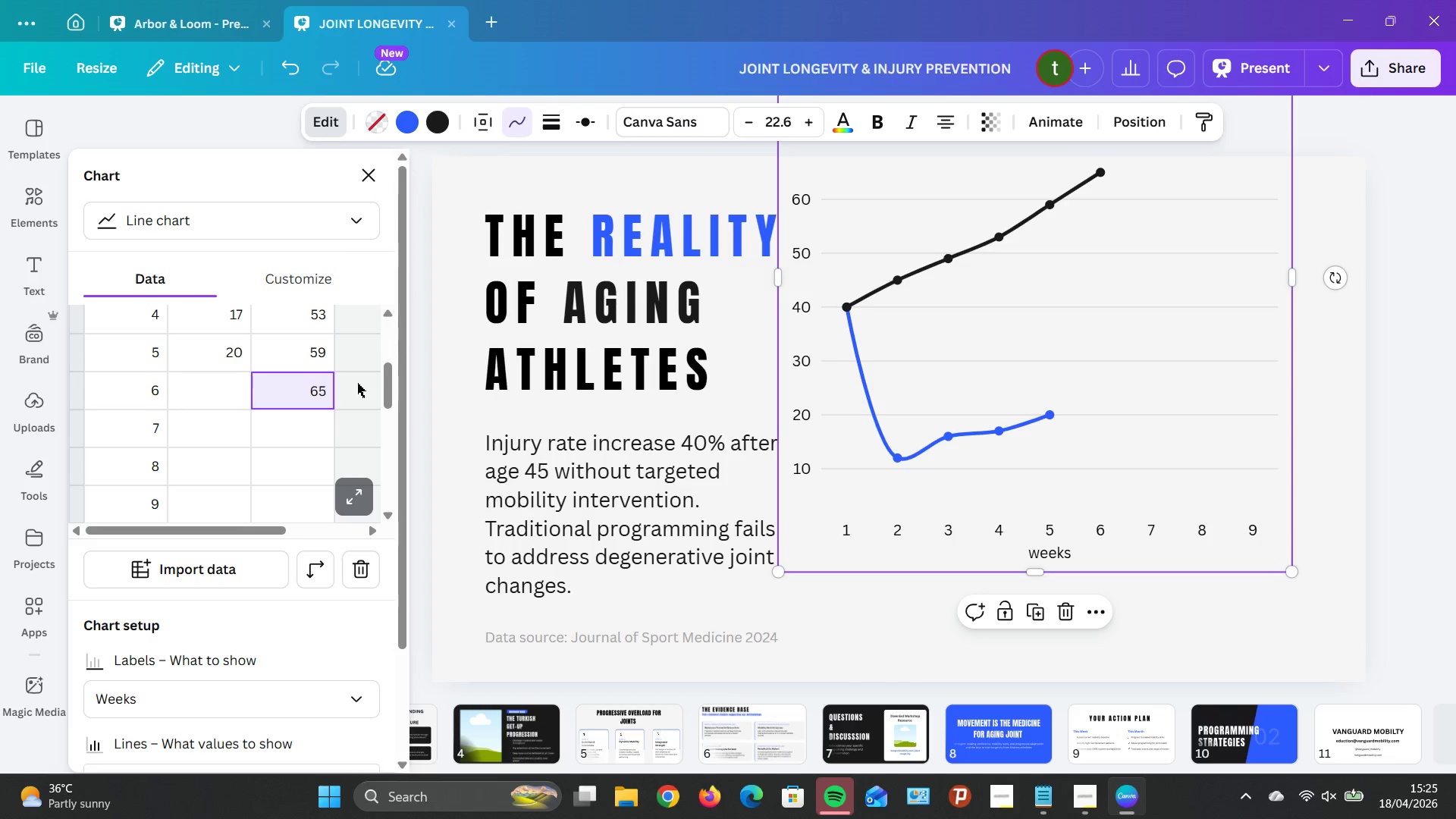 
key(Backspace)
 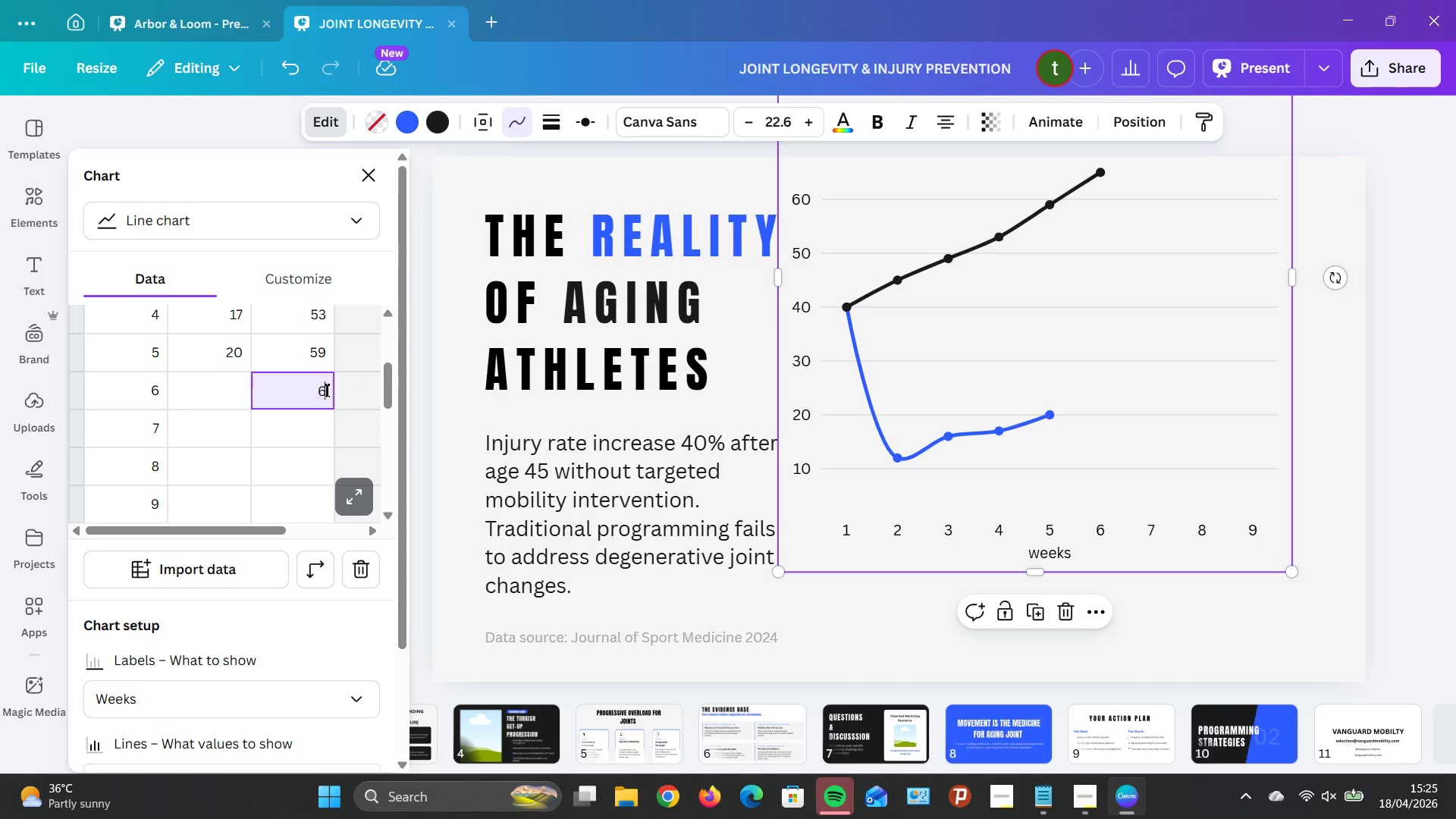 
key(3)
 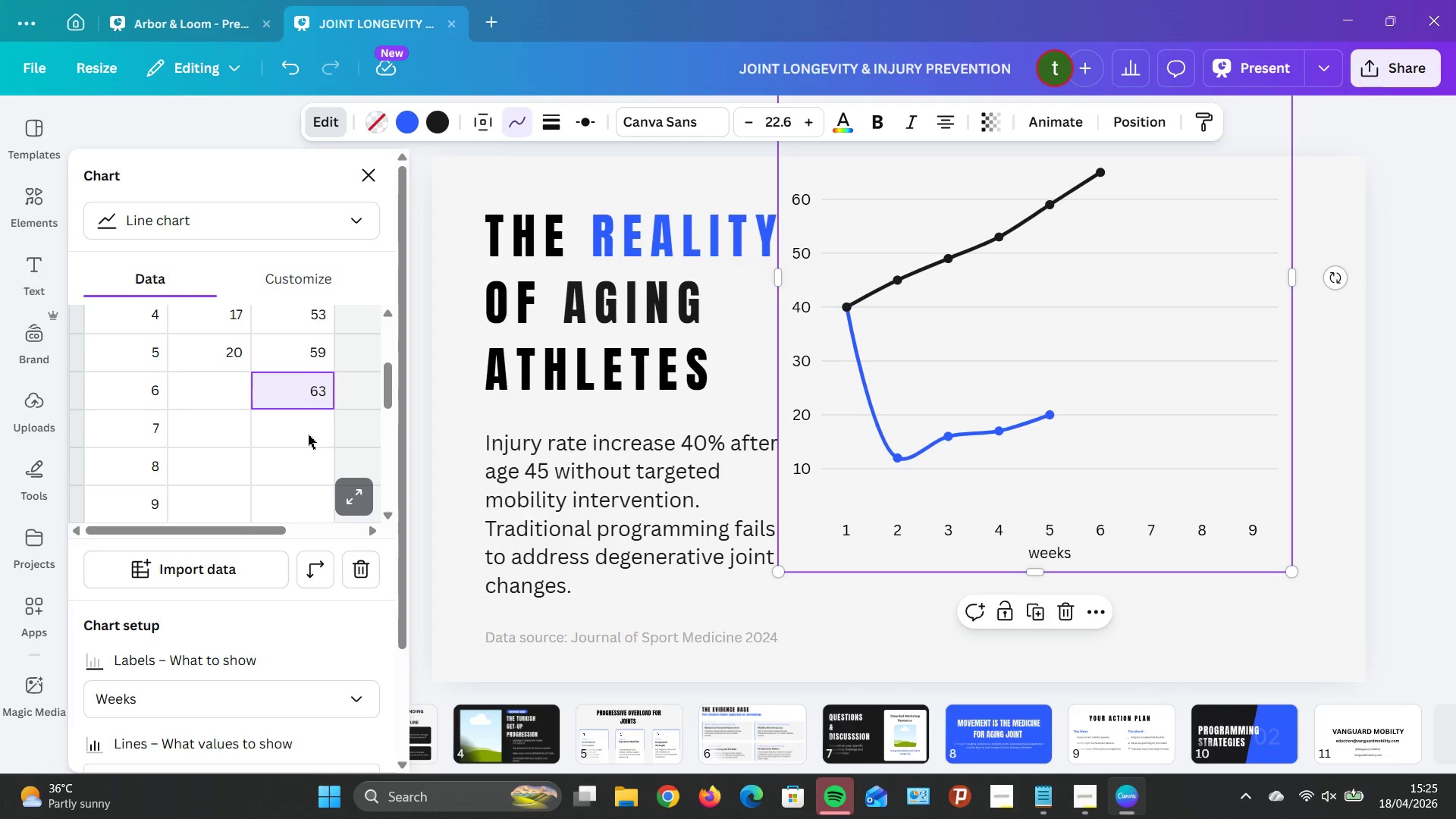 
left_click([309, 429])
 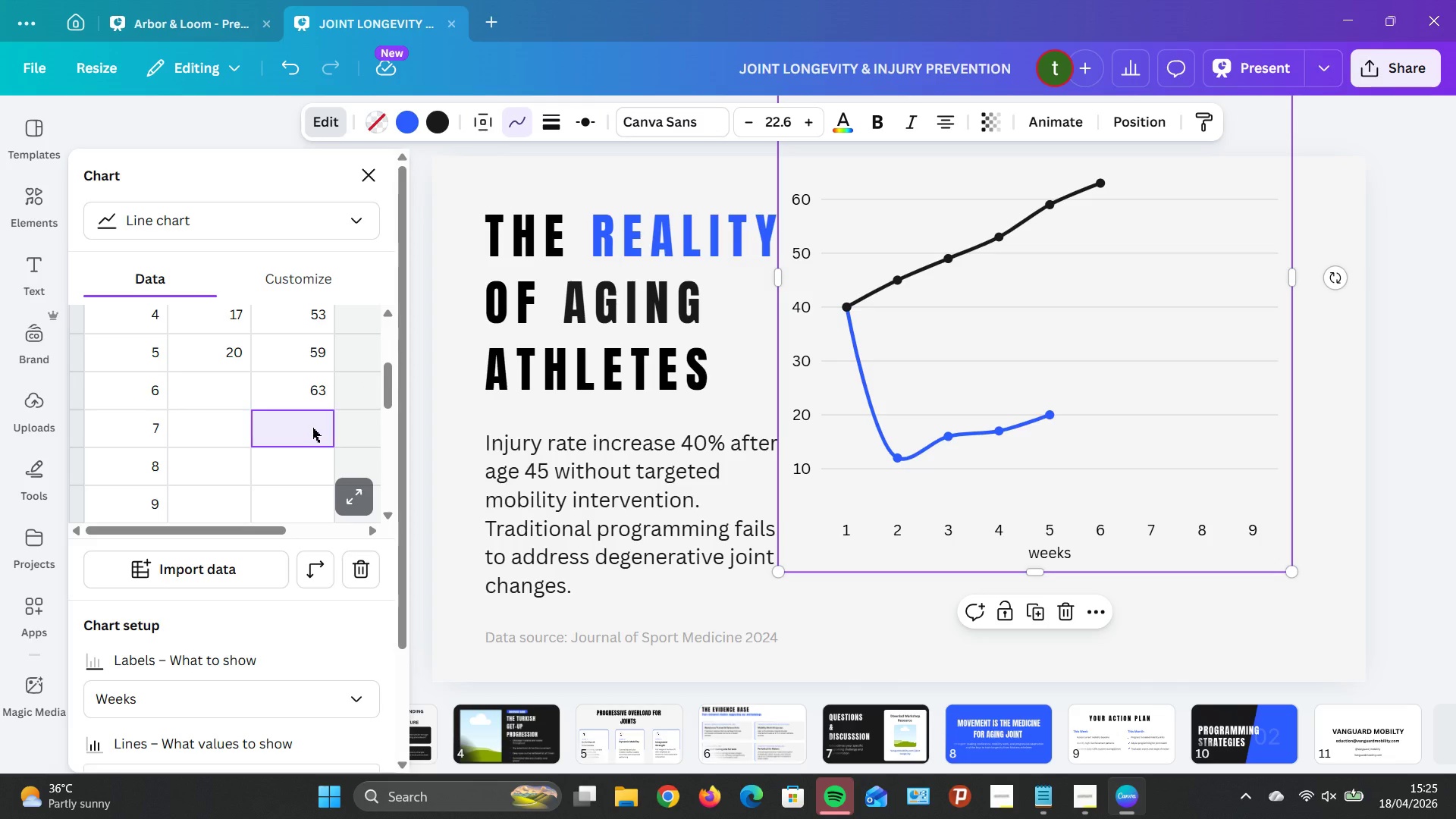 
left_click([312, 427])
 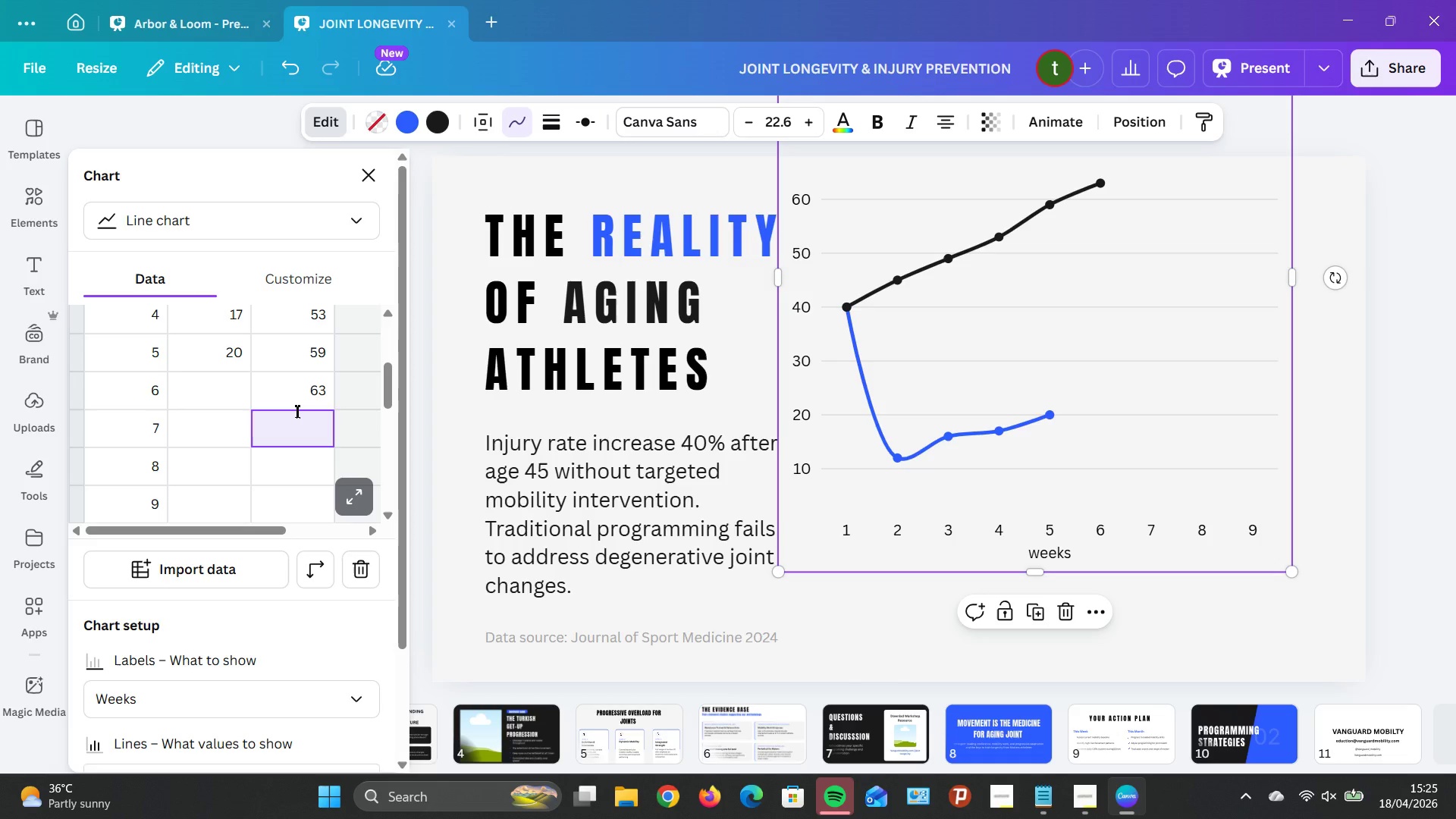 
wait(7.02)
 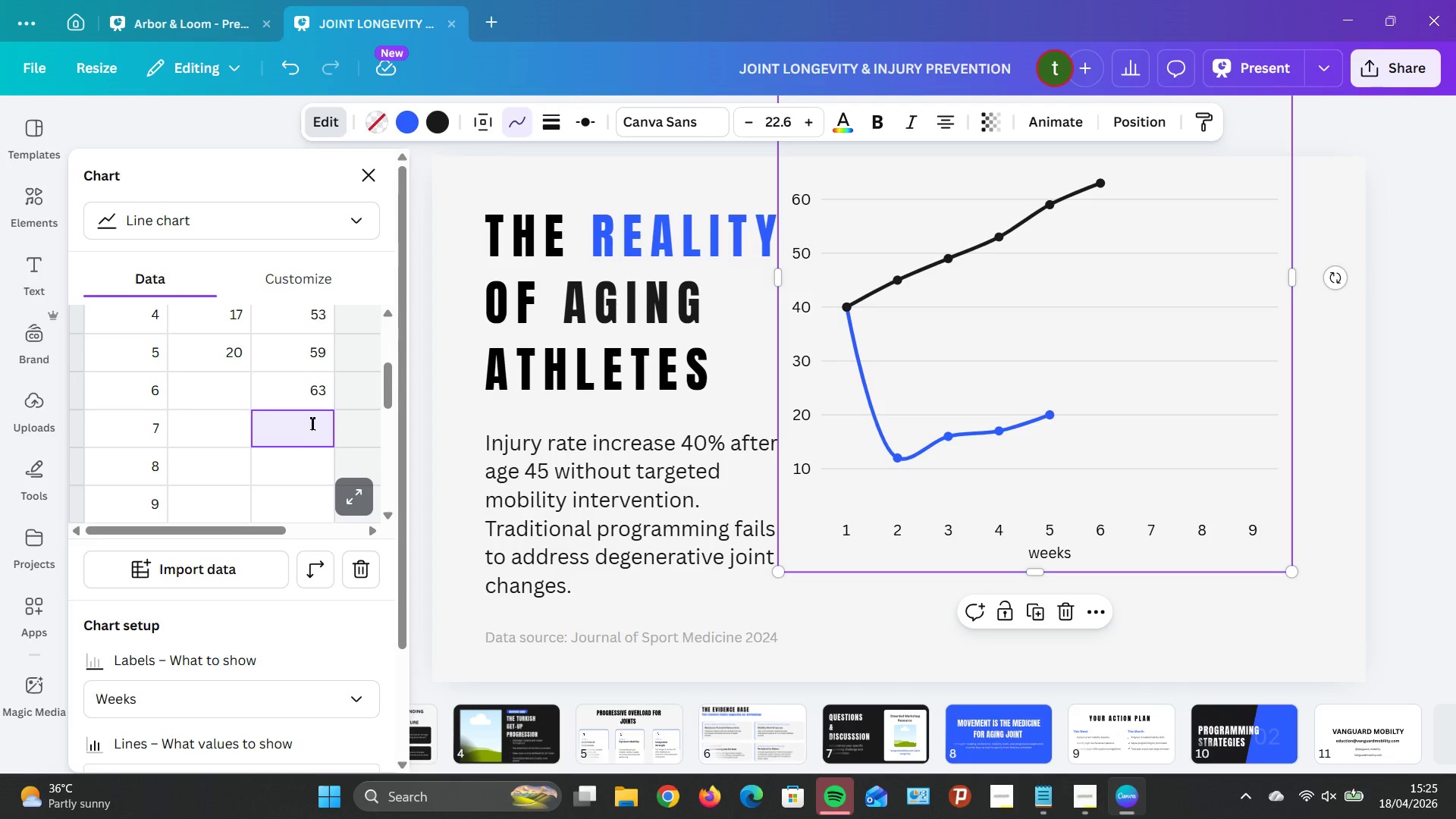 
type(64)
 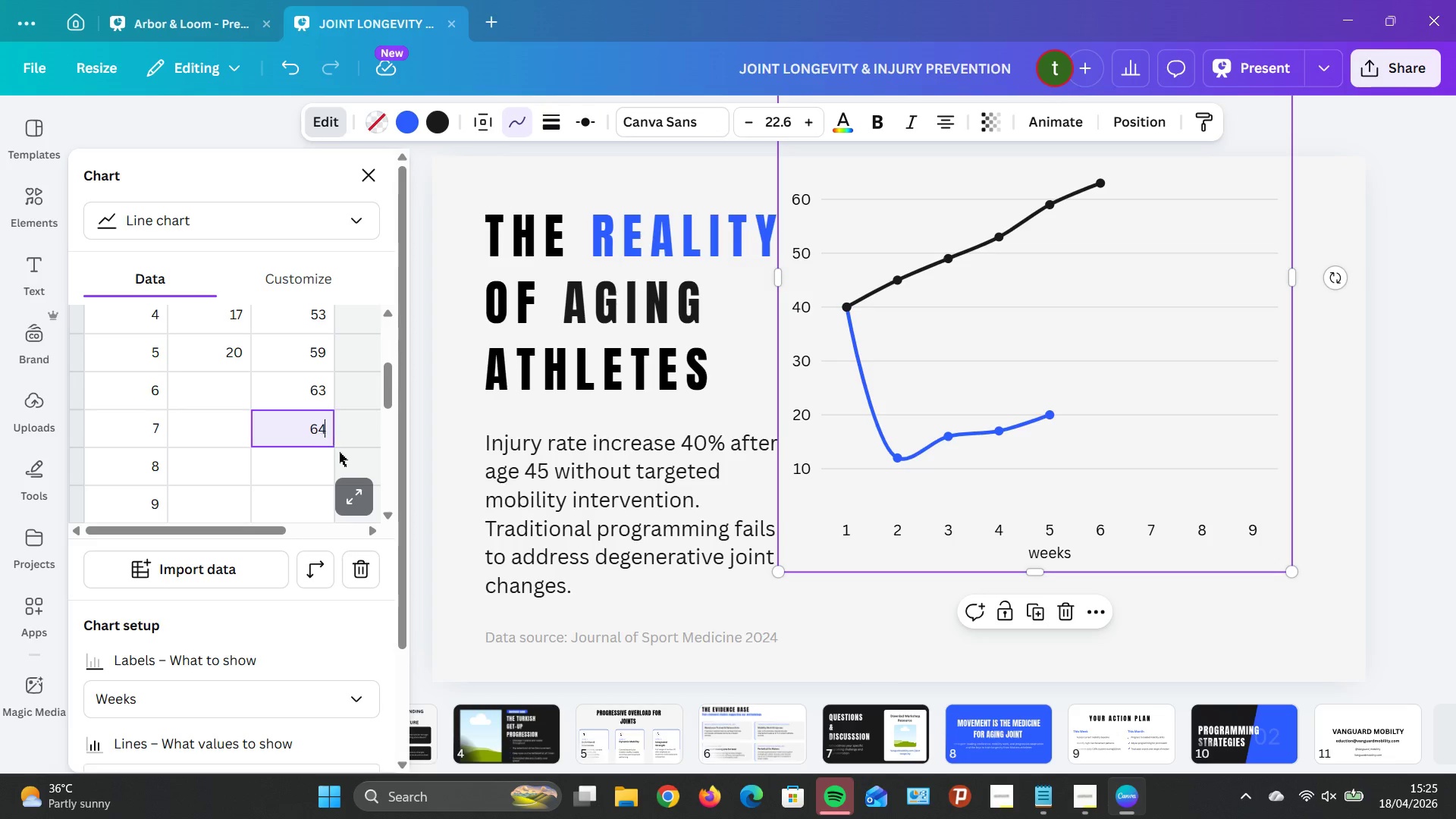 
left_click([299, 466])
 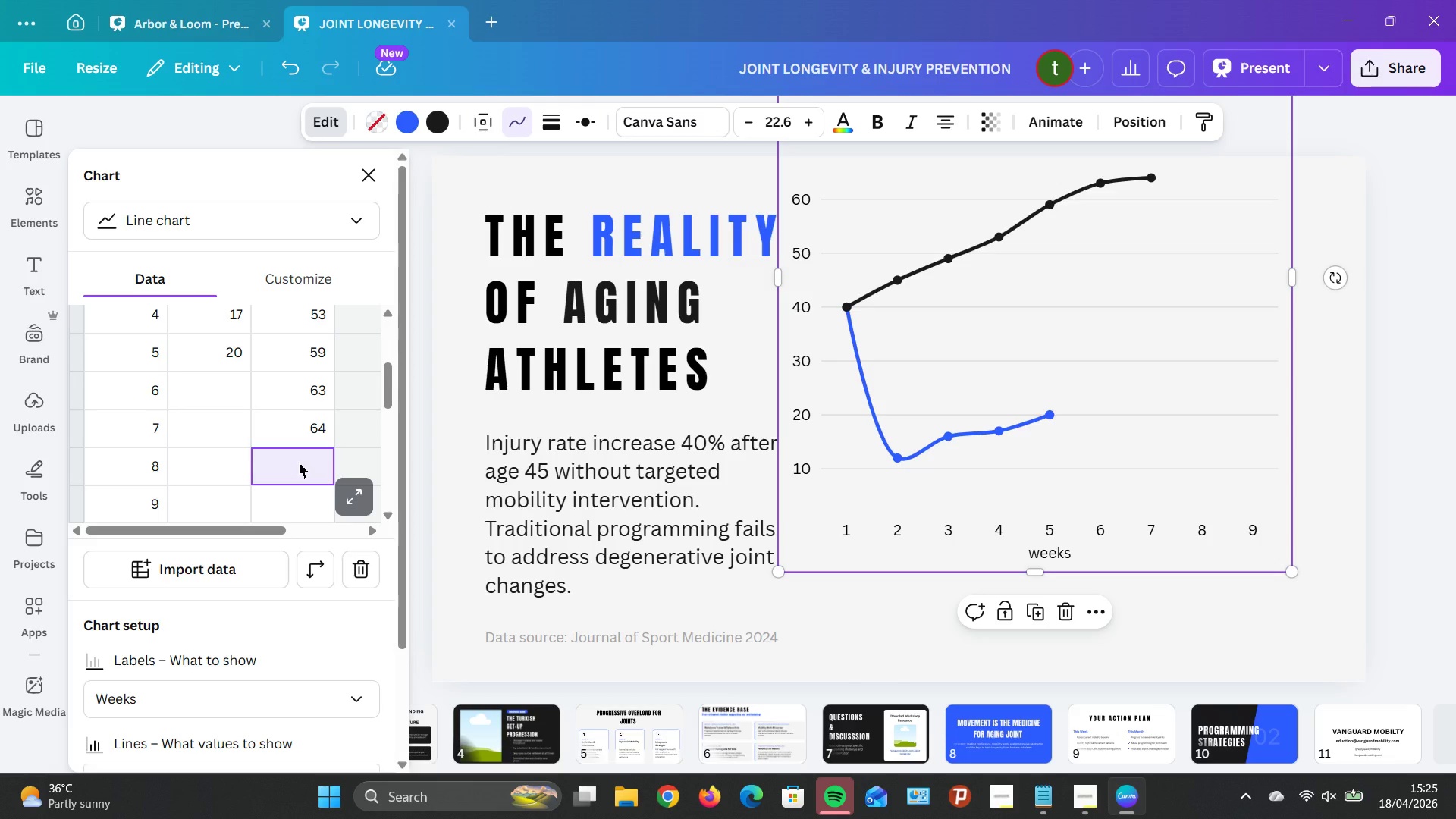 
wait(9.52)
 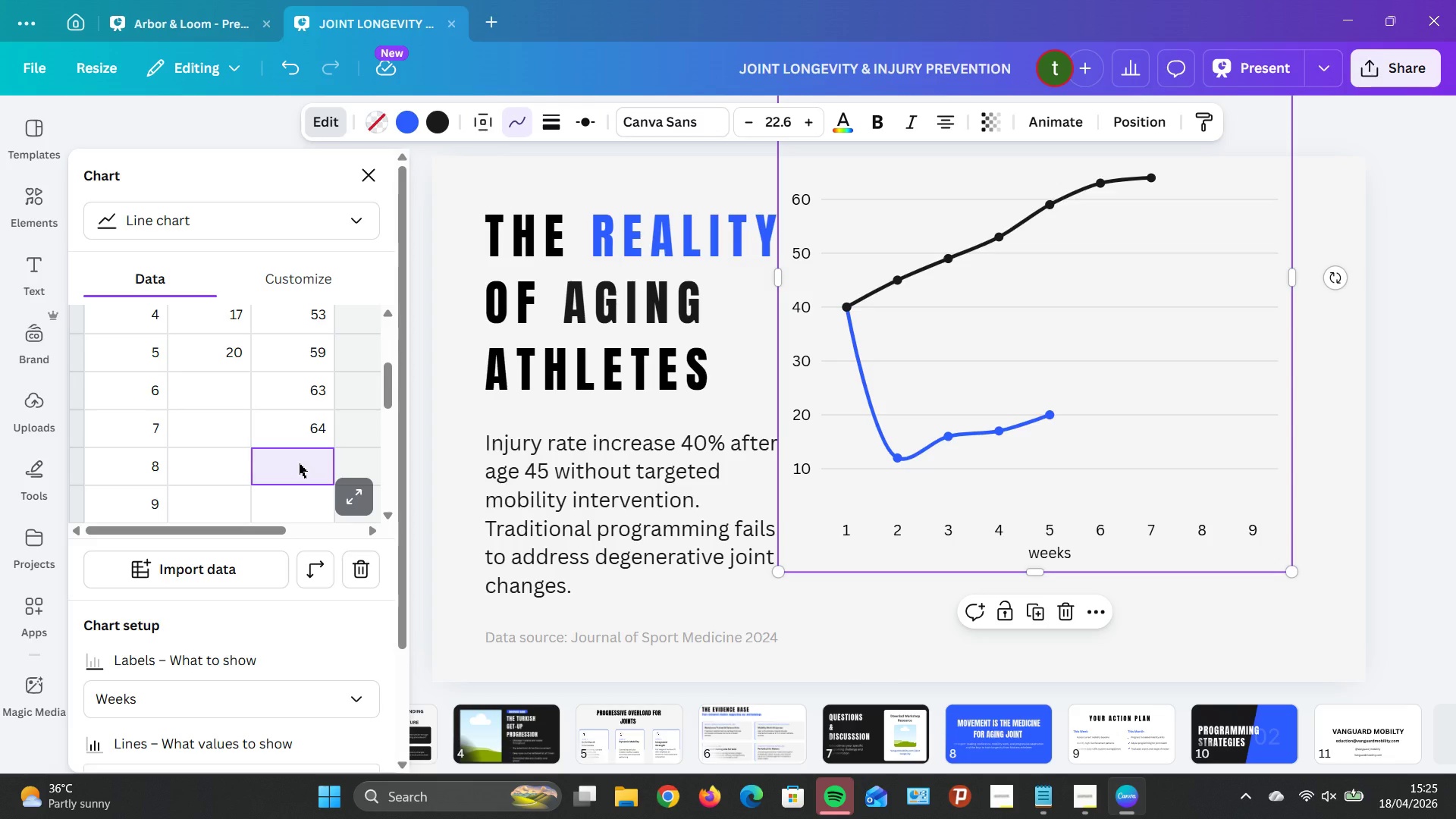 
key(6)
 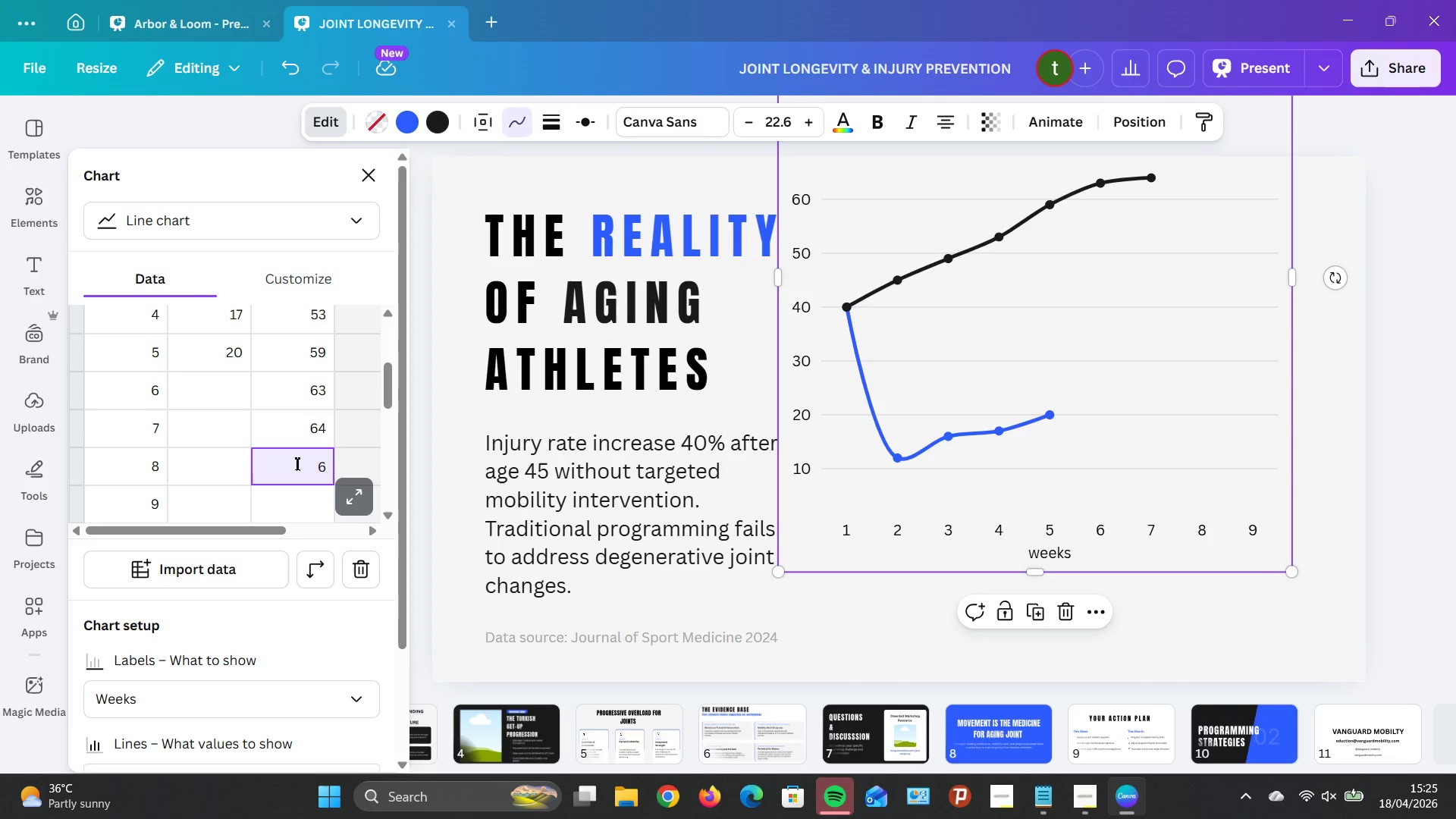 
key(2)
 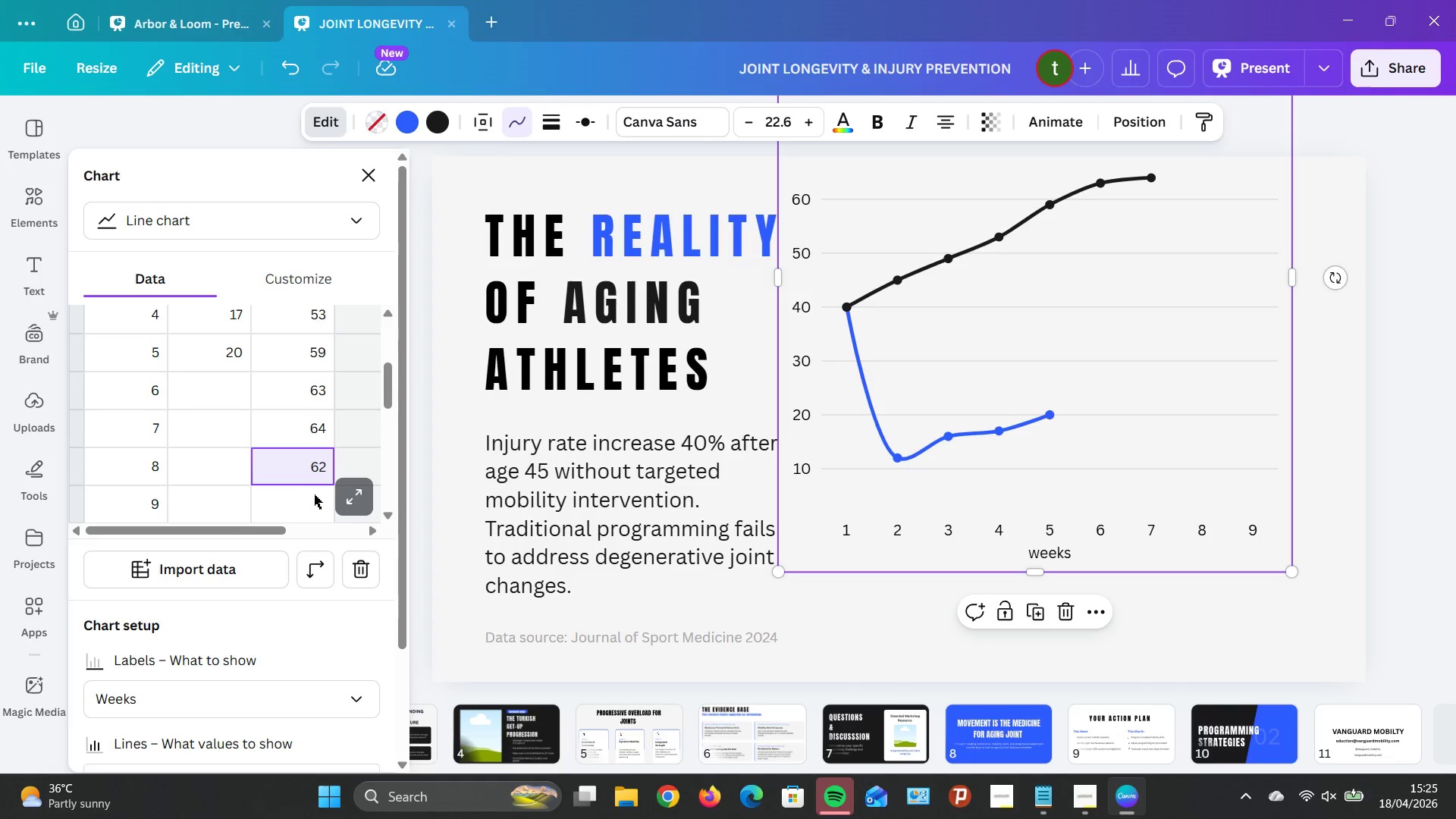 
double_click([312, 492])
 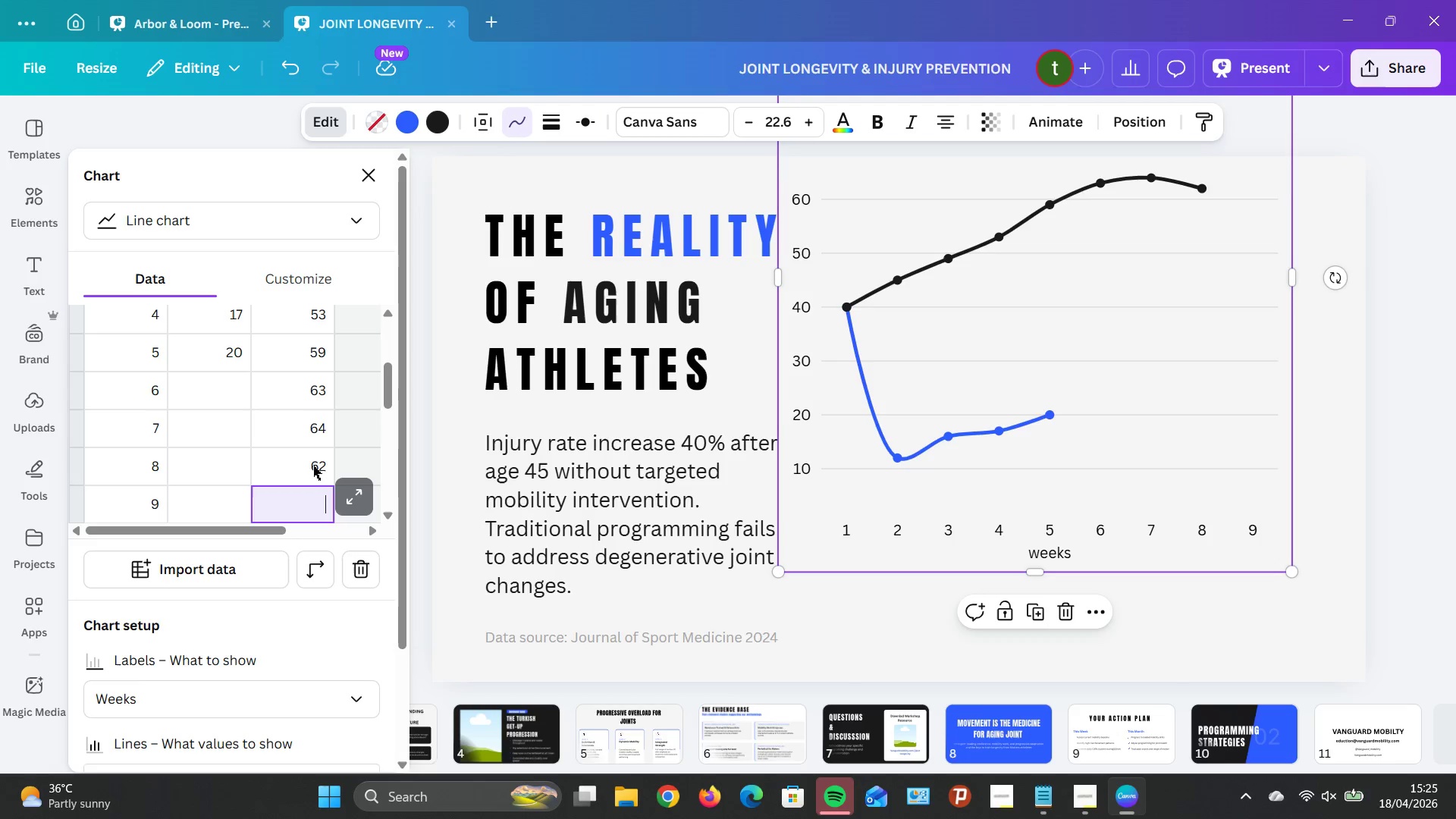 
double_click([315, 466])
 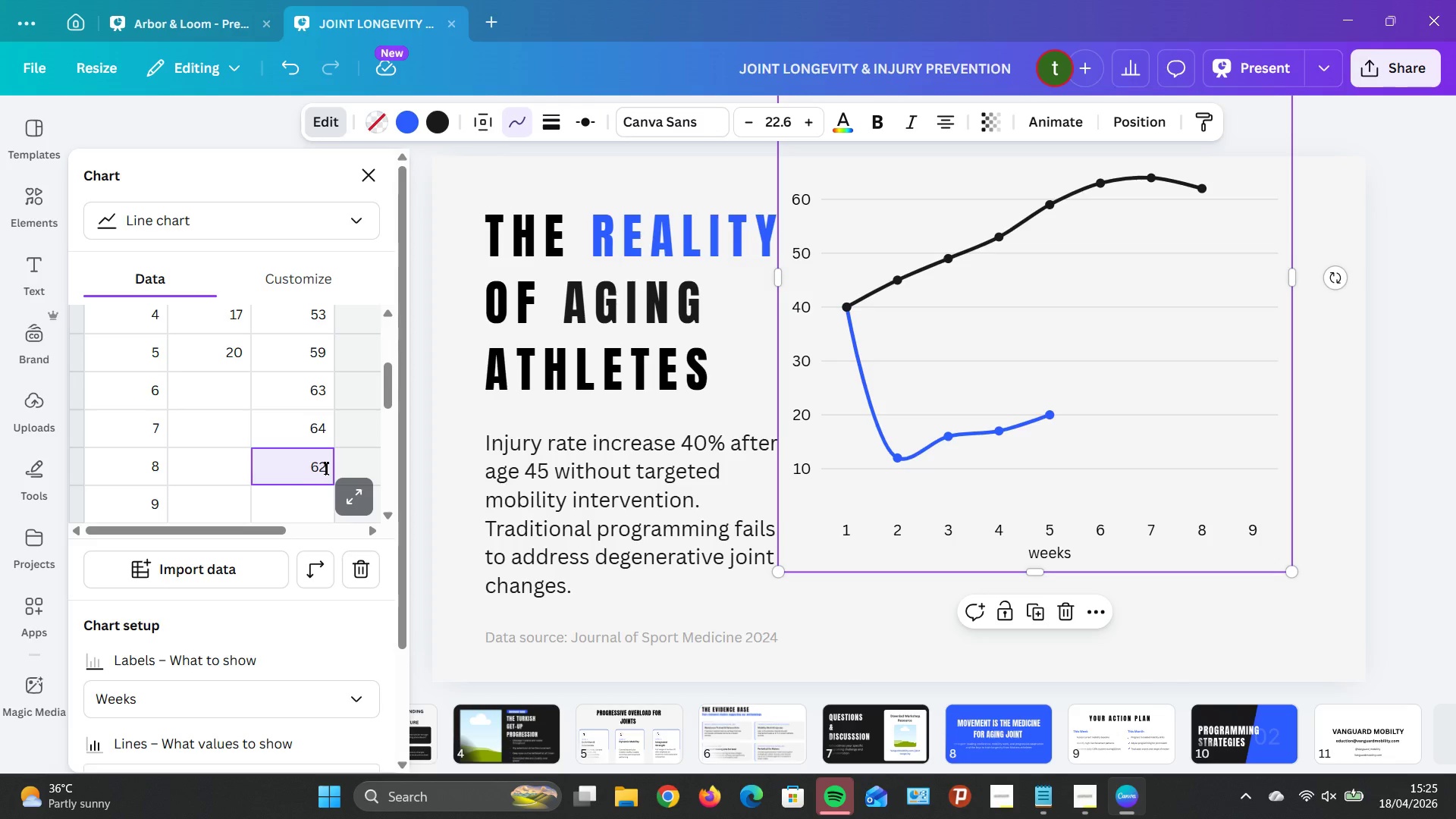 
wait(8.75)
 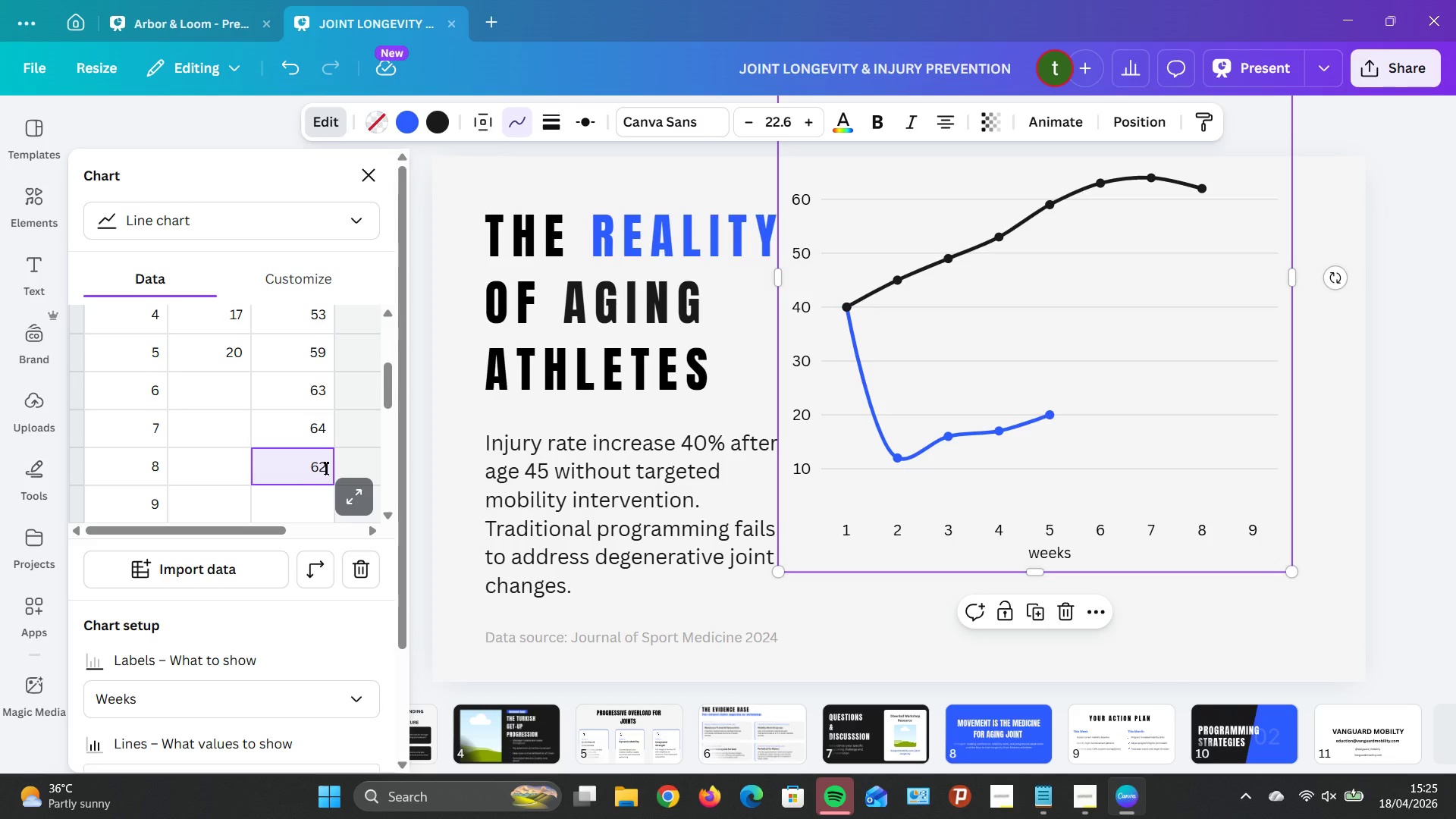 
left_click([307, 504])
 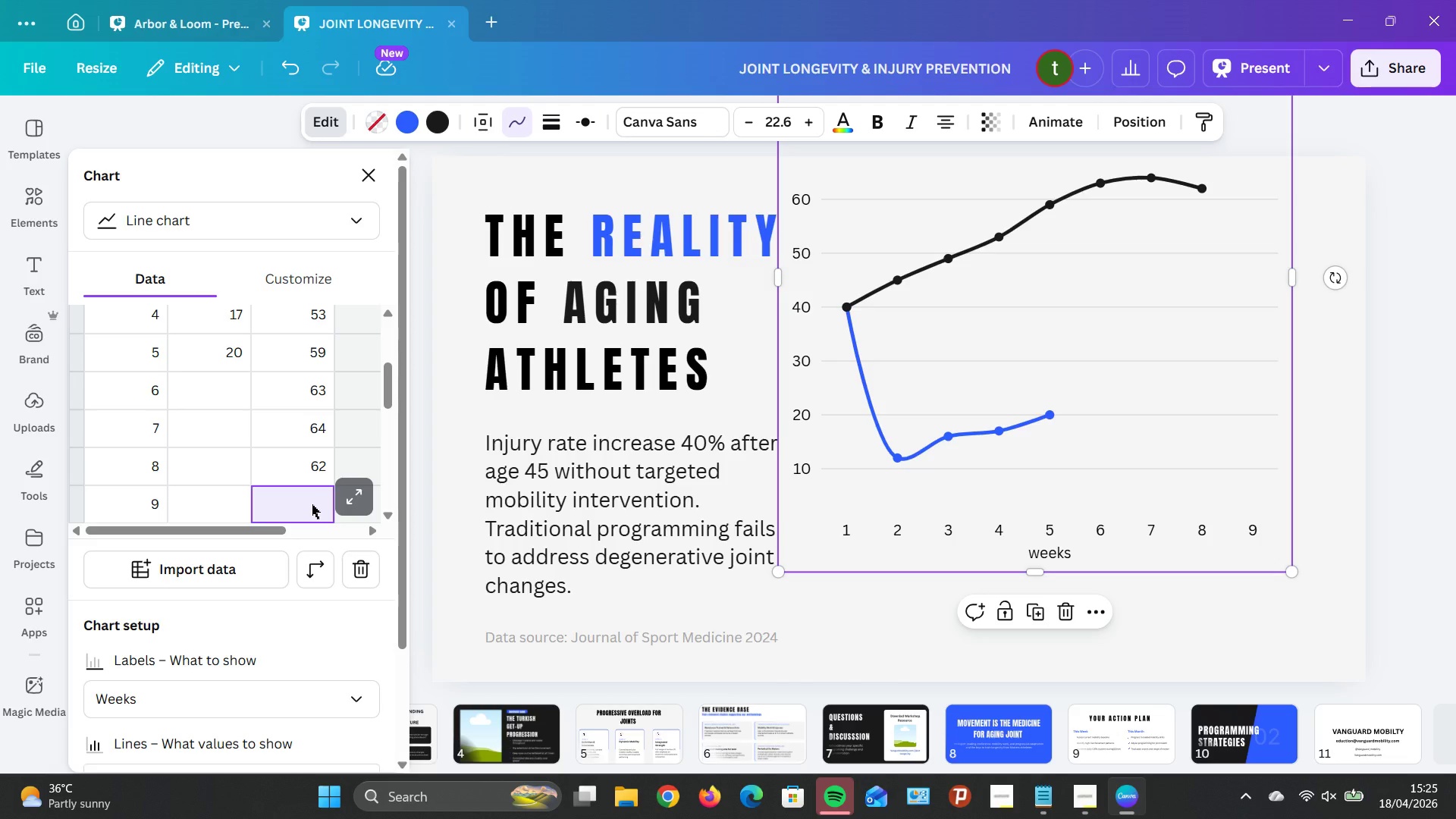 
double_click([312, 504])
 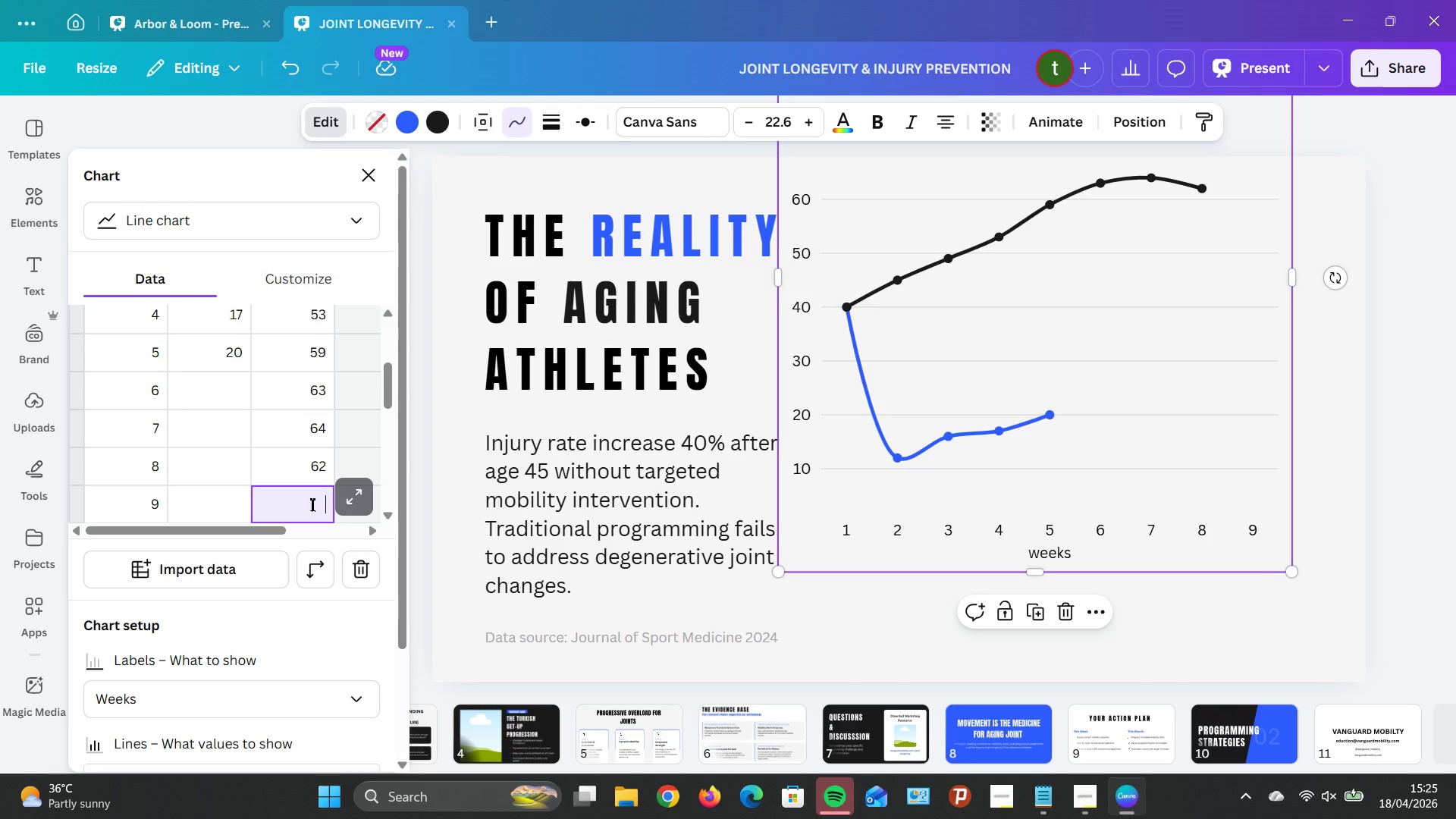 
triple_click([312, 504])
 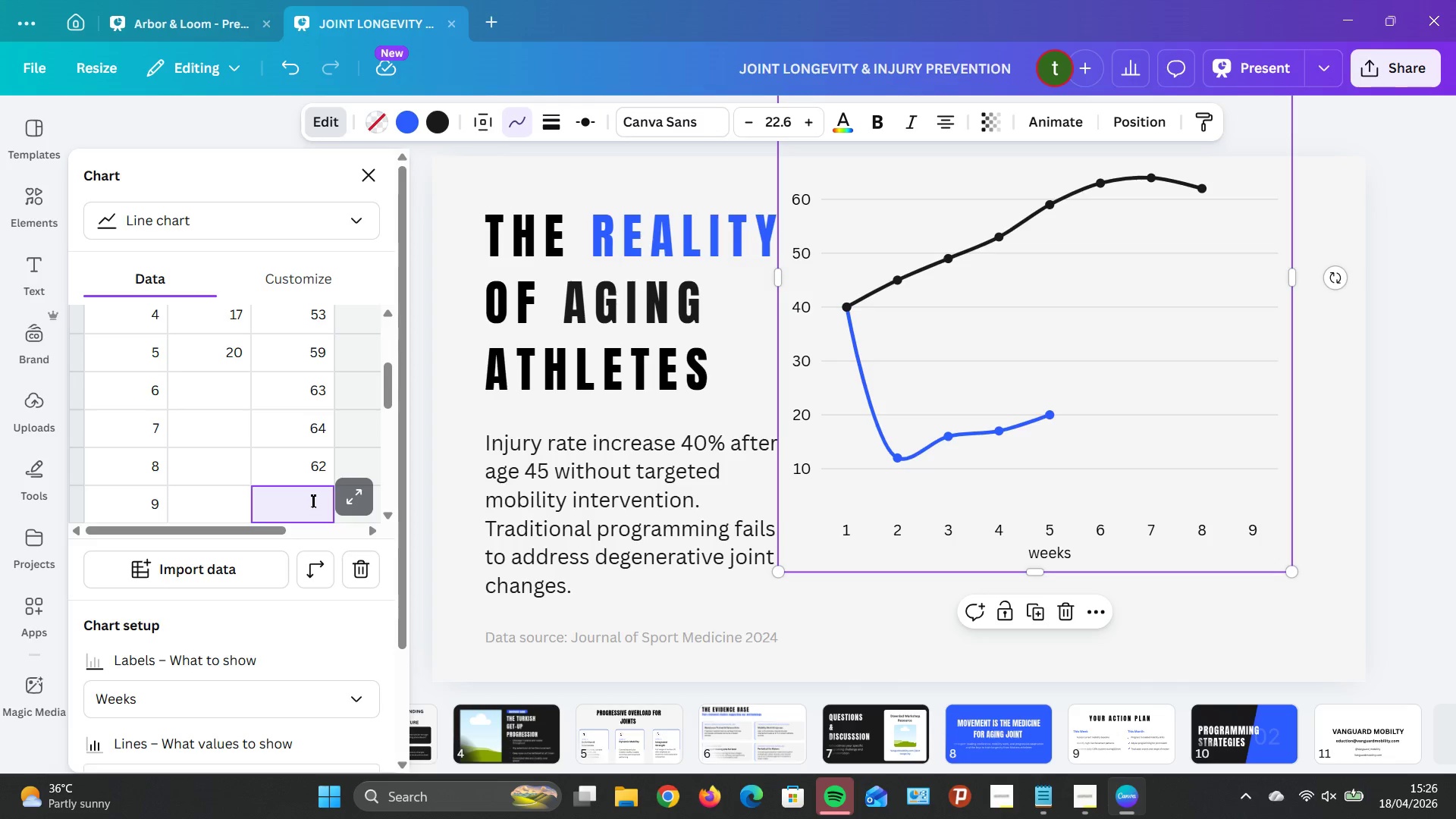 
type(63)
 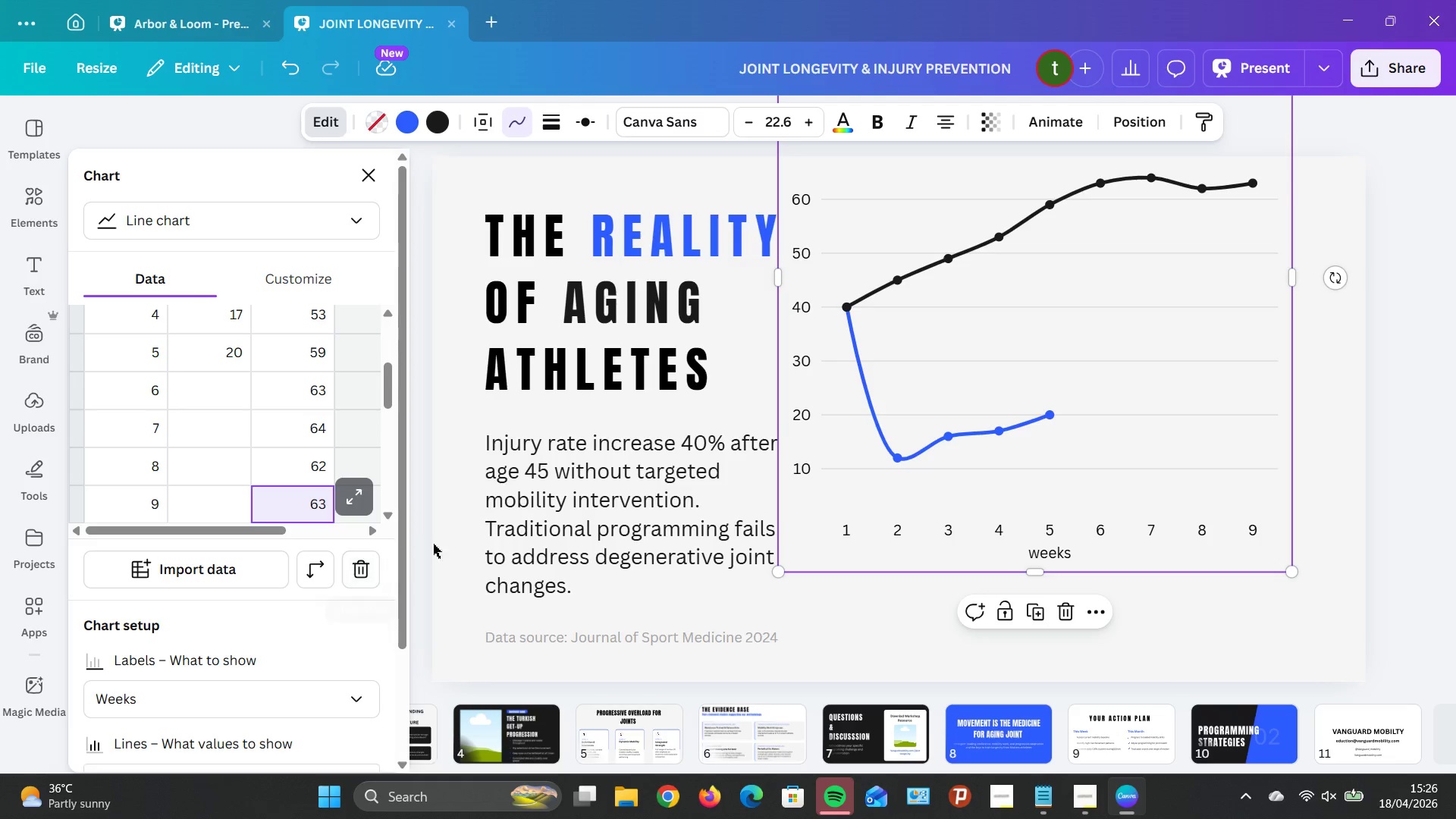 
scroll: coordinate [243, 400], scroll_direction: up, amount: 3.0
 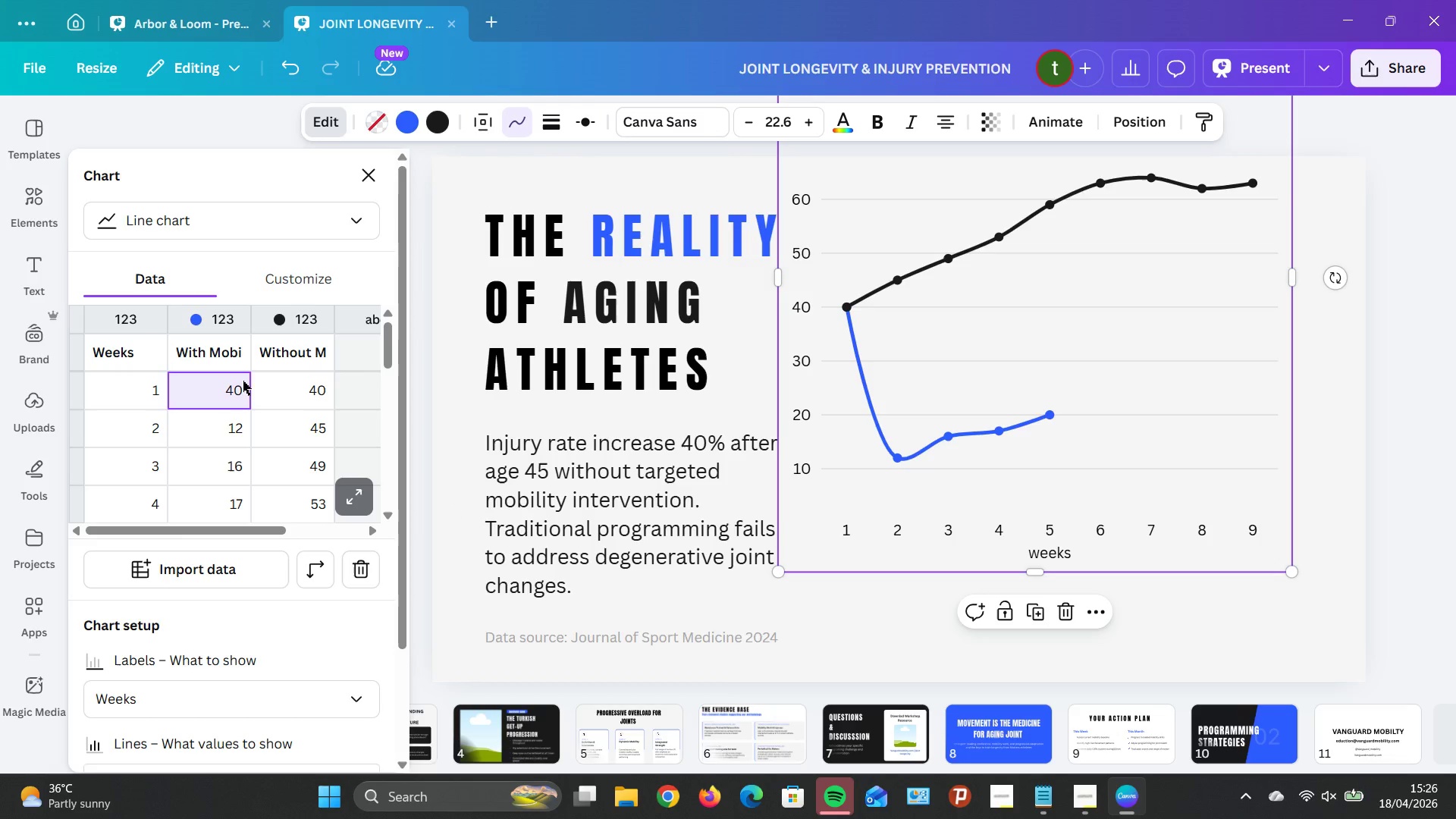 
left_click([243, 384])
 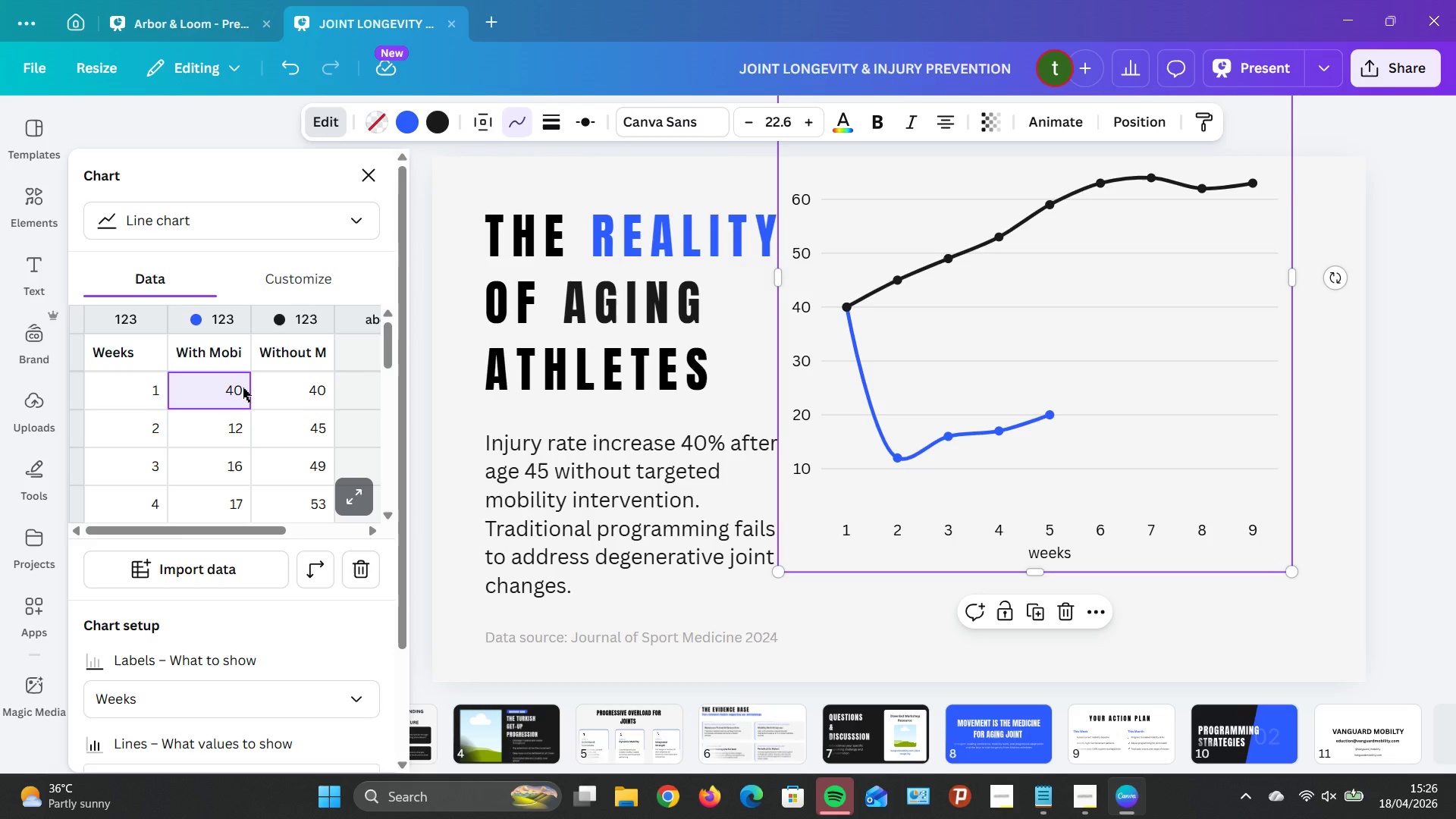 
left_click([243, 388])
 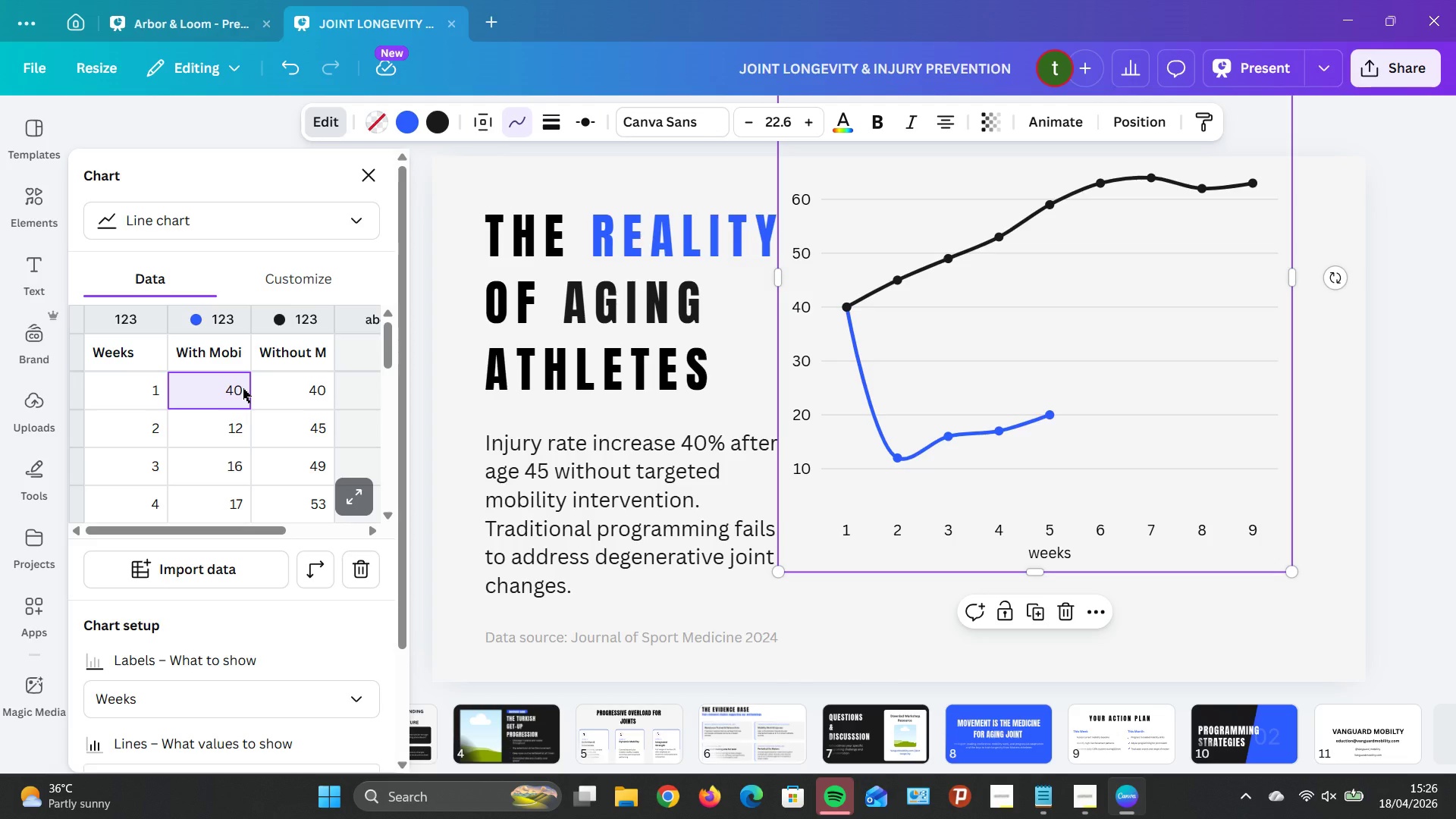 
double_click([241, 389])
 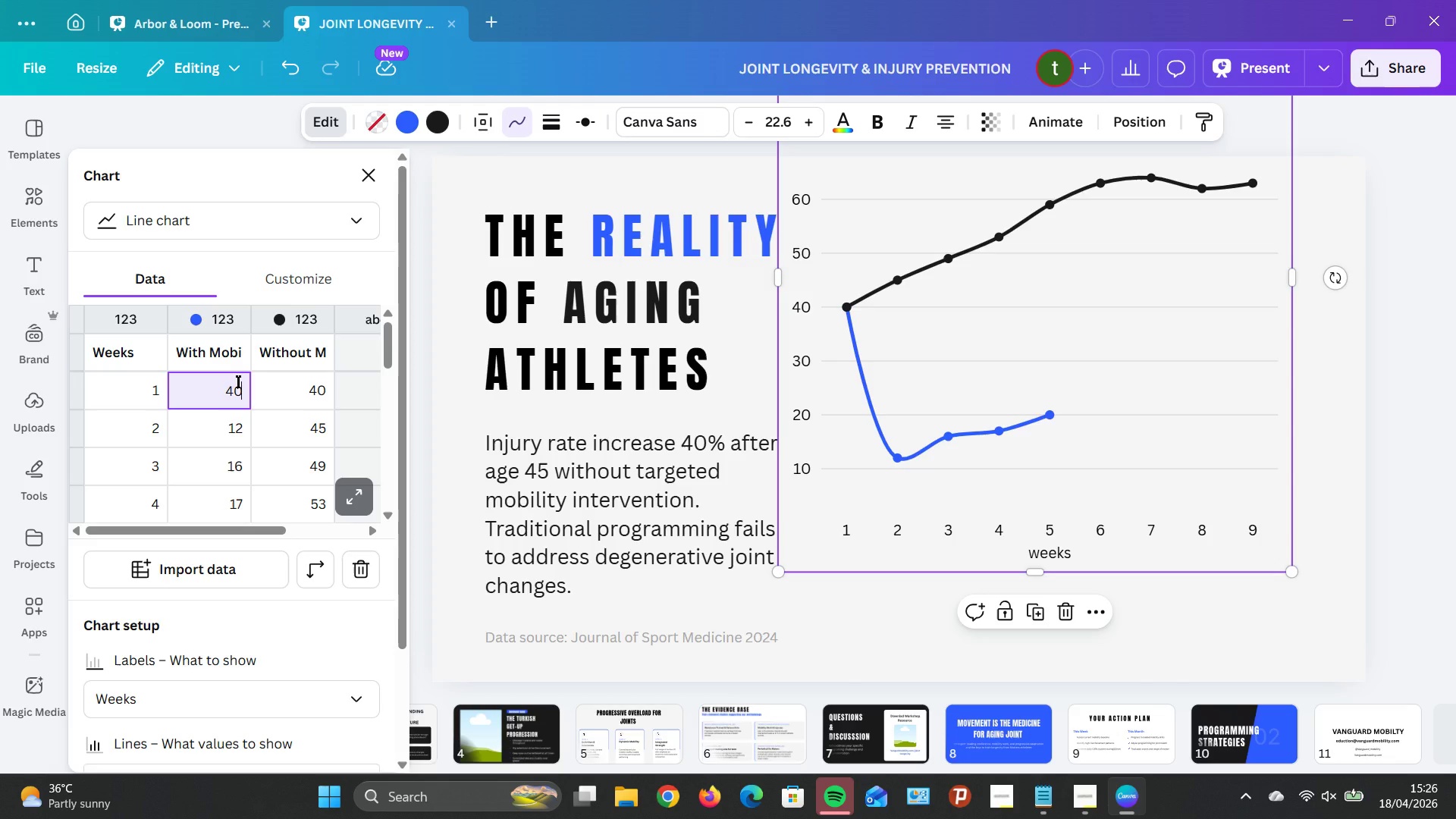 
key(Backspace)
 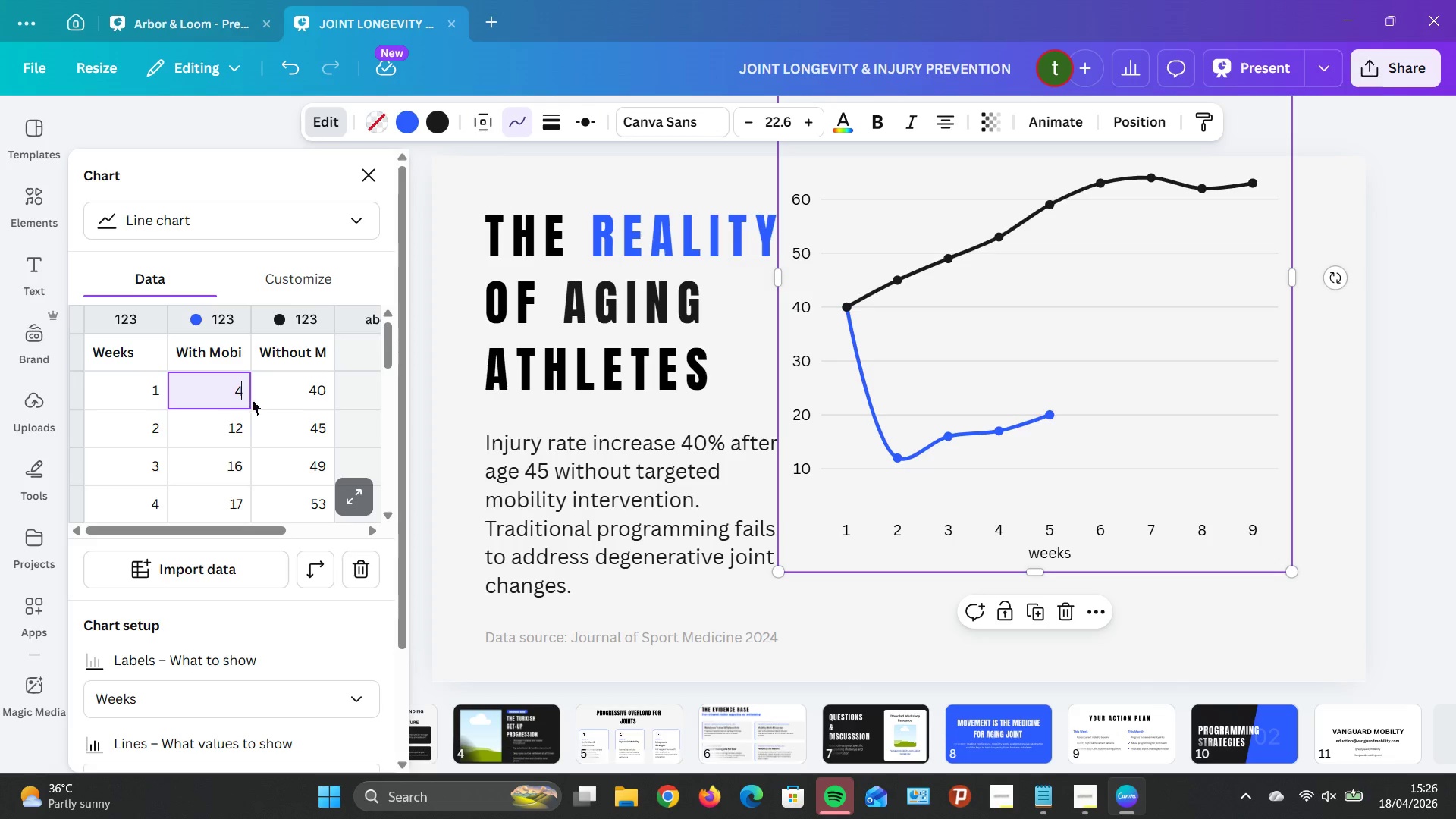 
key(1)
 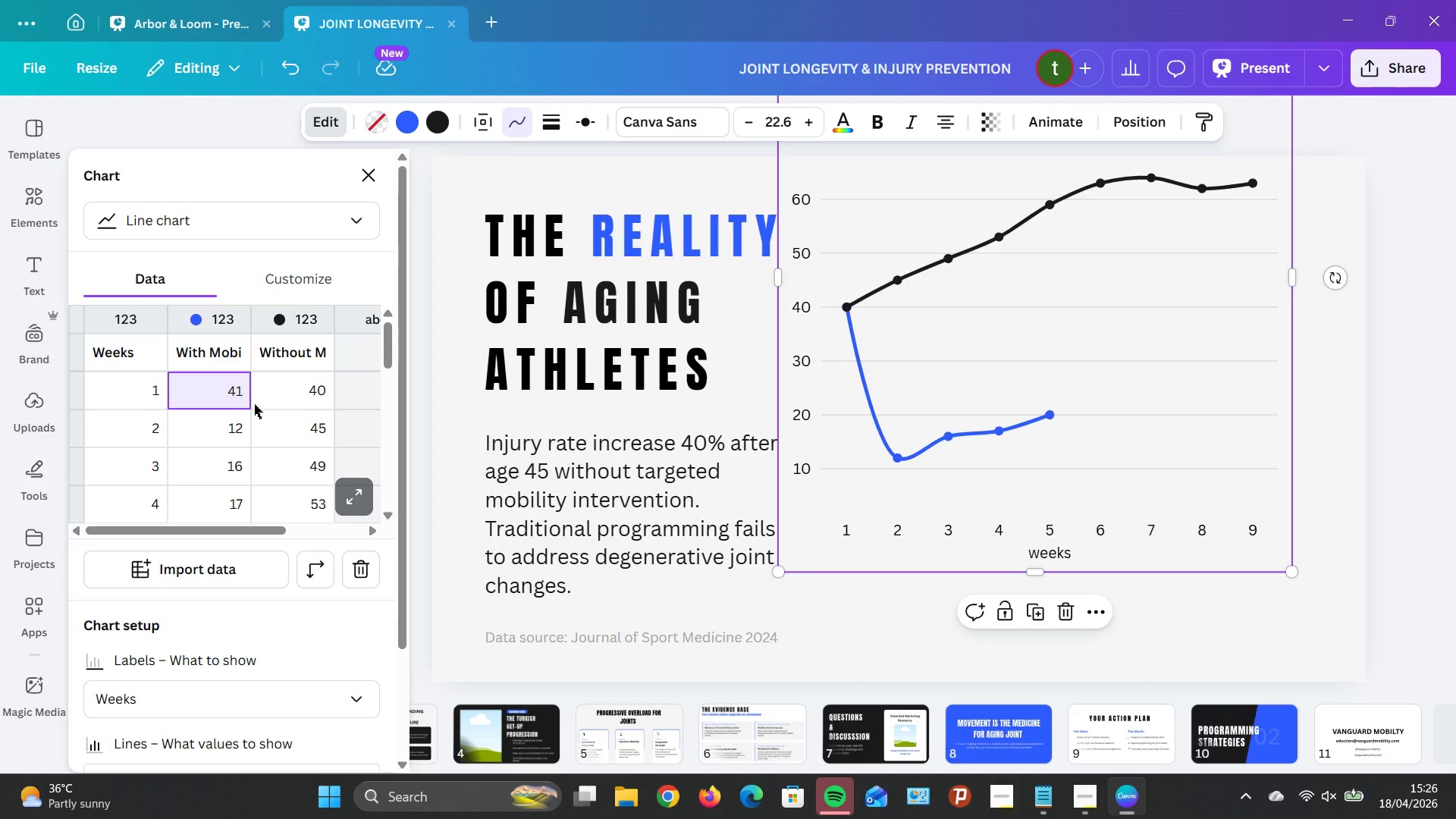 
left_click([237, 434])
 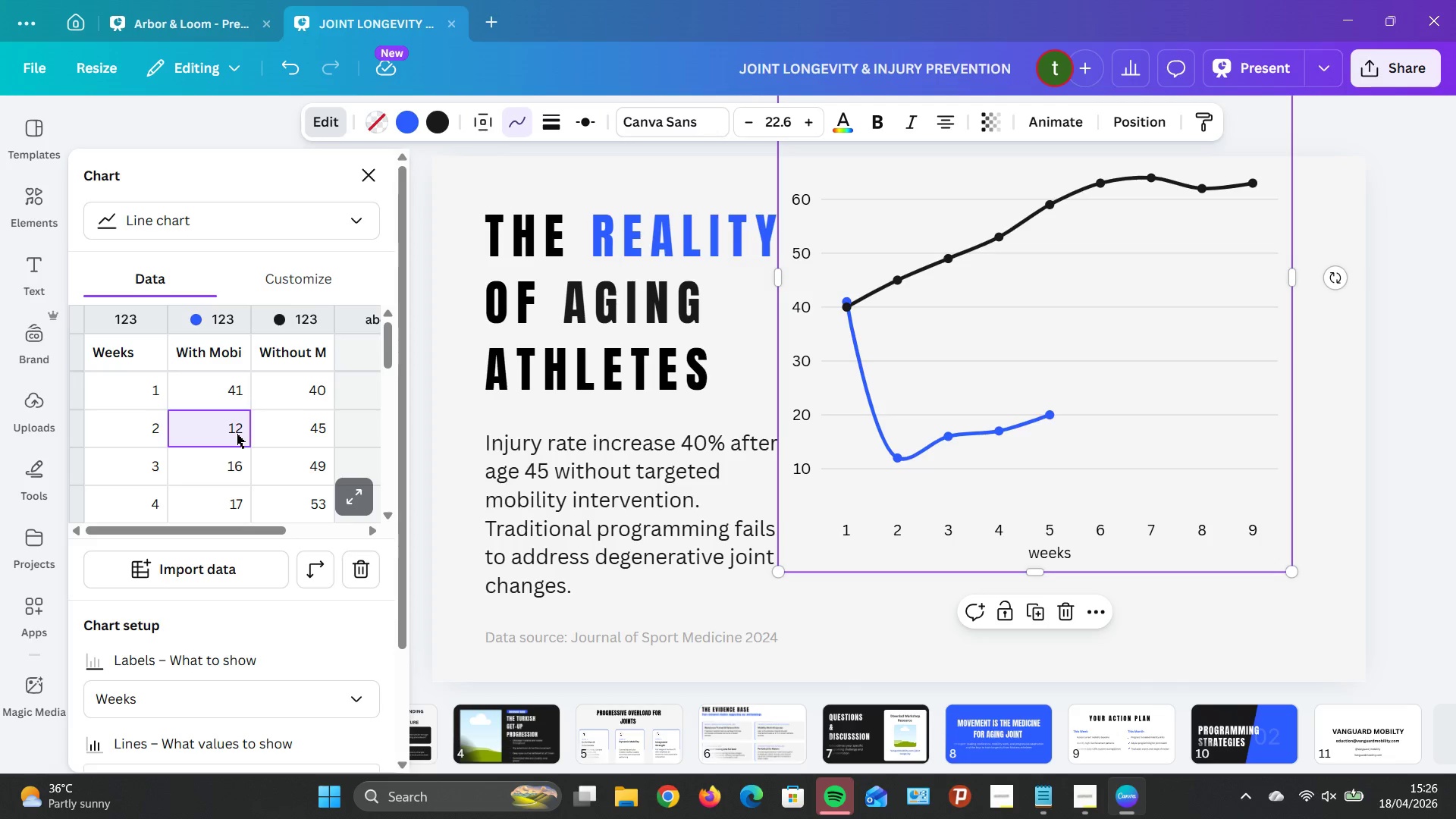 
double_click([237, 434])
 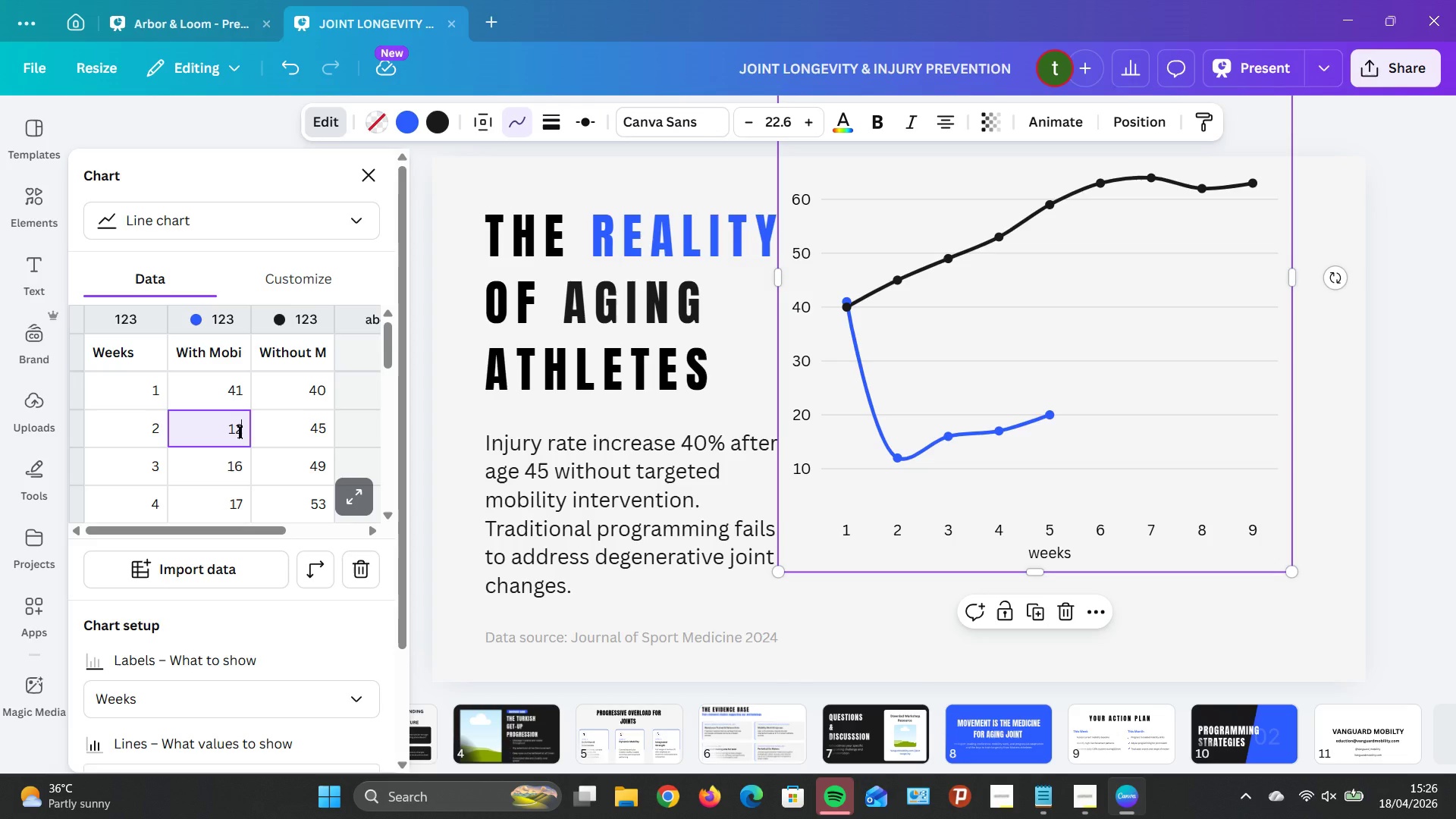 
key(Backspace)
key(Backspace)
type(46)
 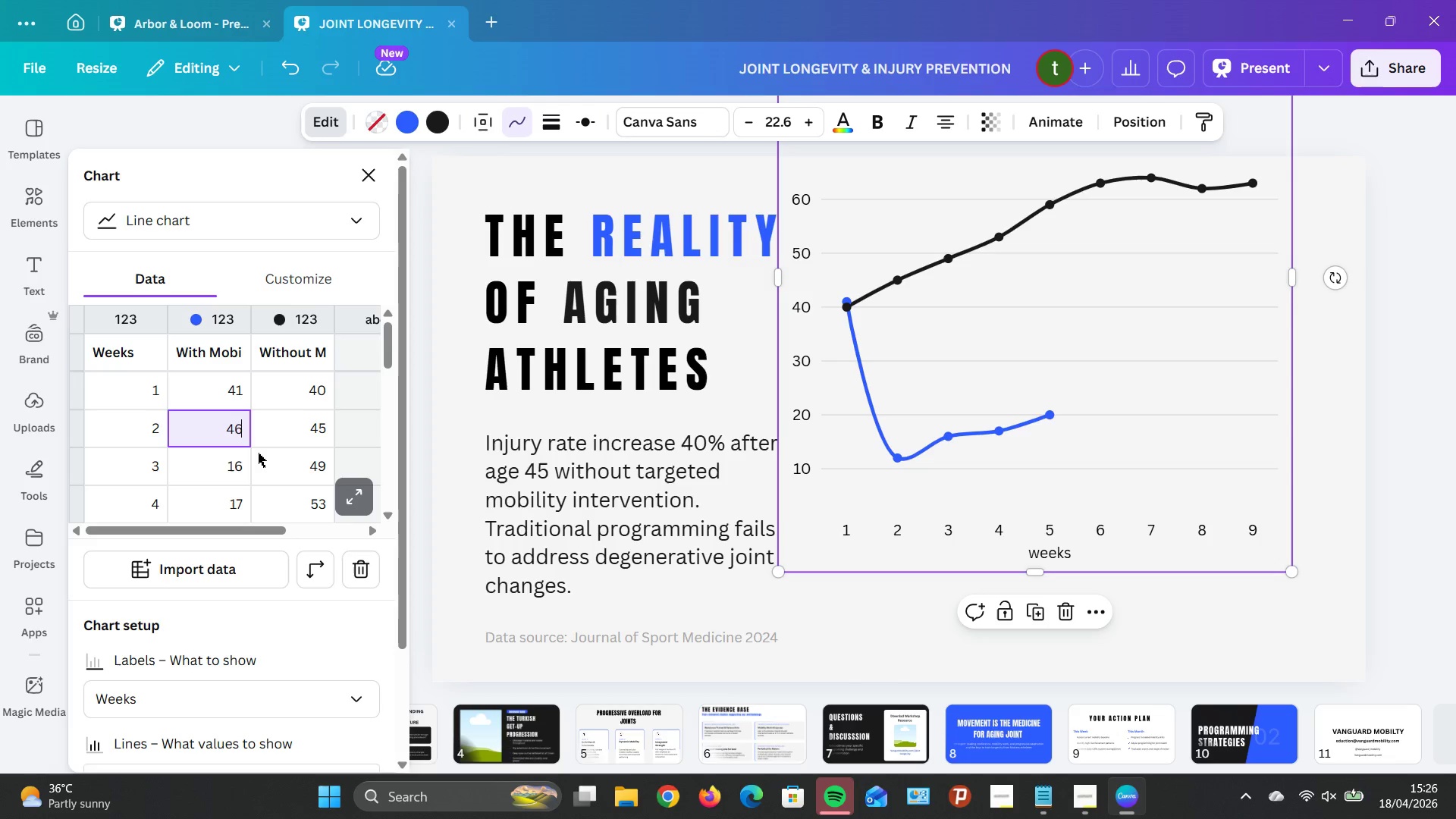 
left_click([241, 471])
 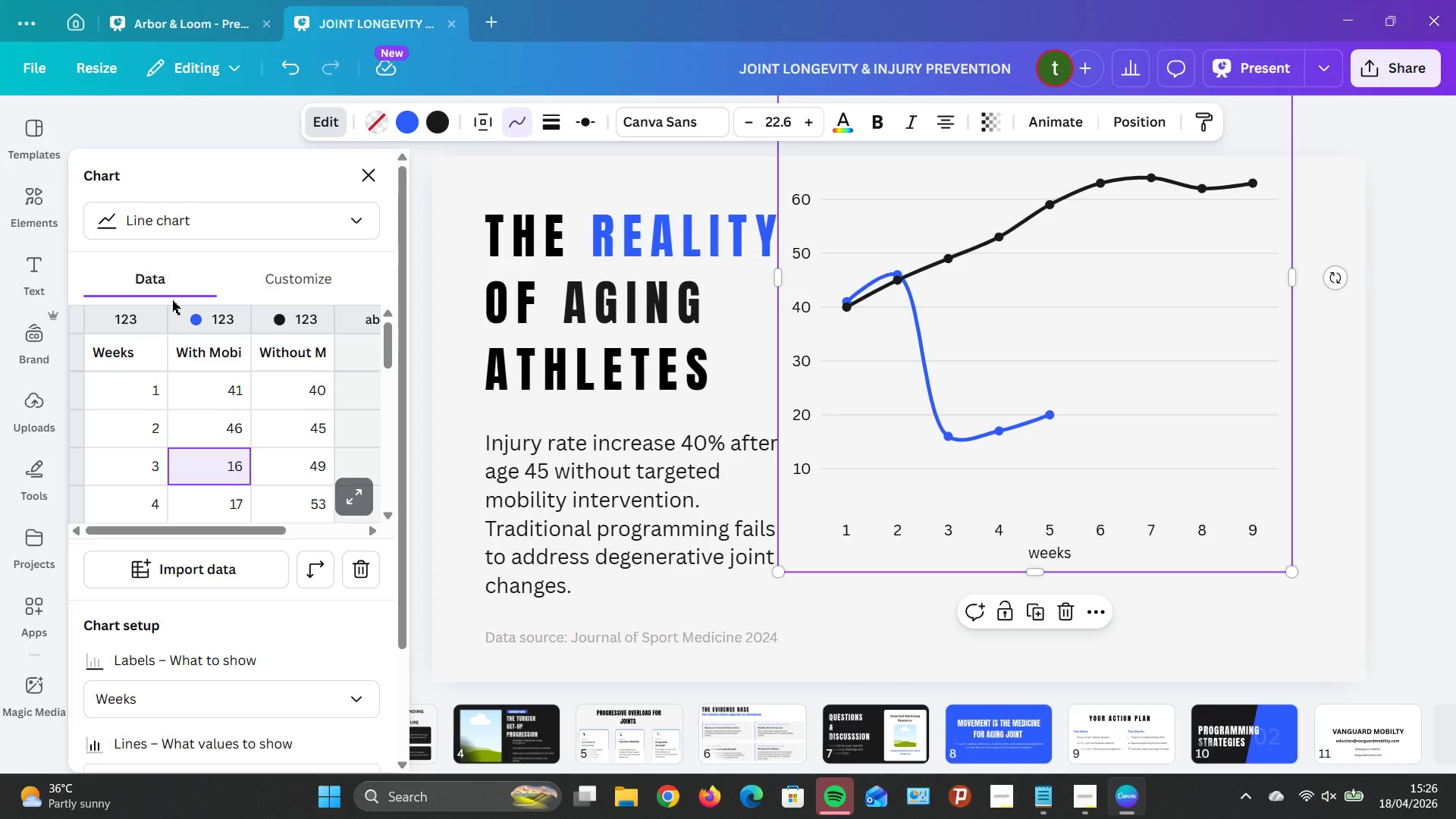 
double_click([239, 460])
 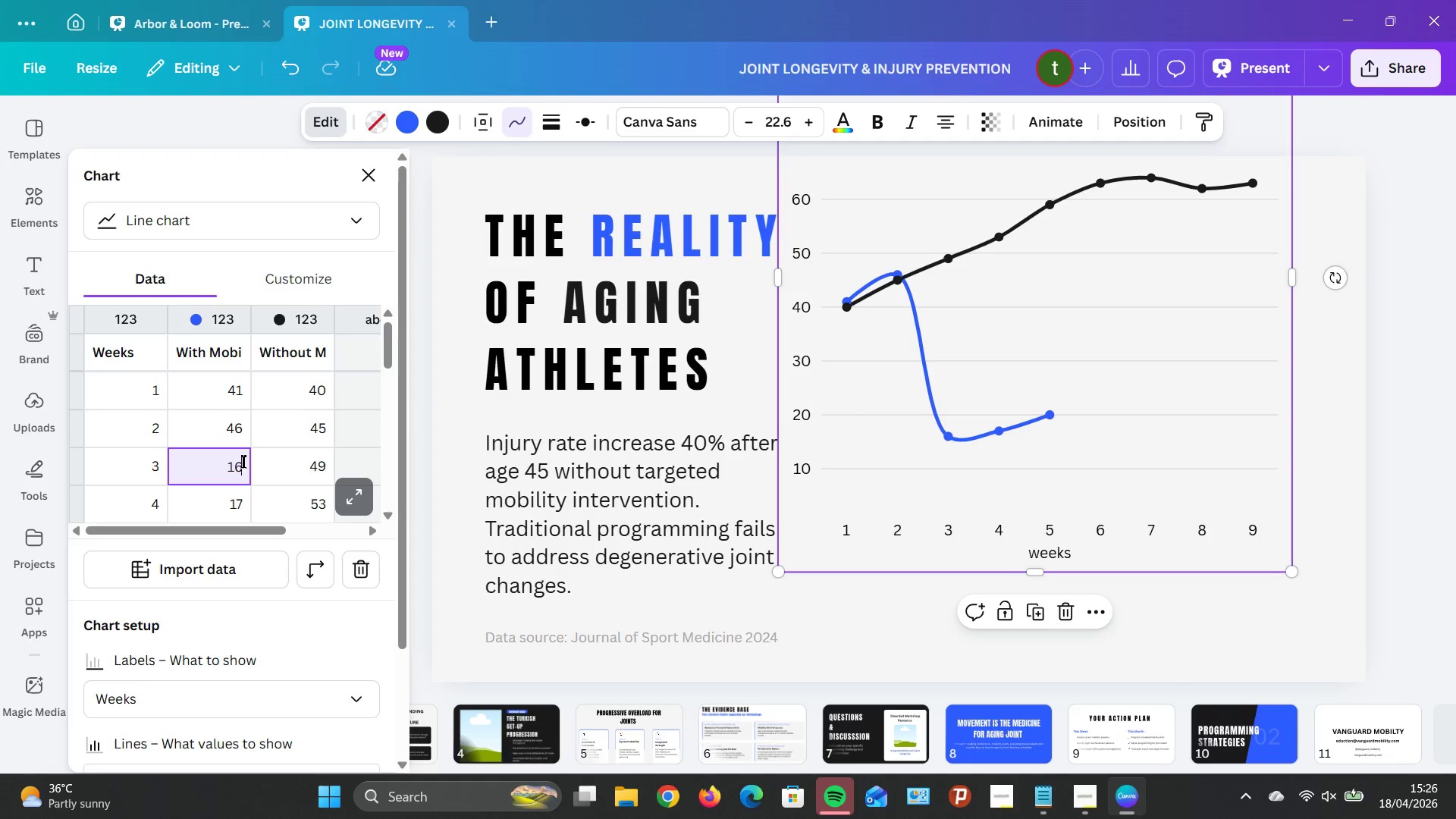 
key(Backspace)
 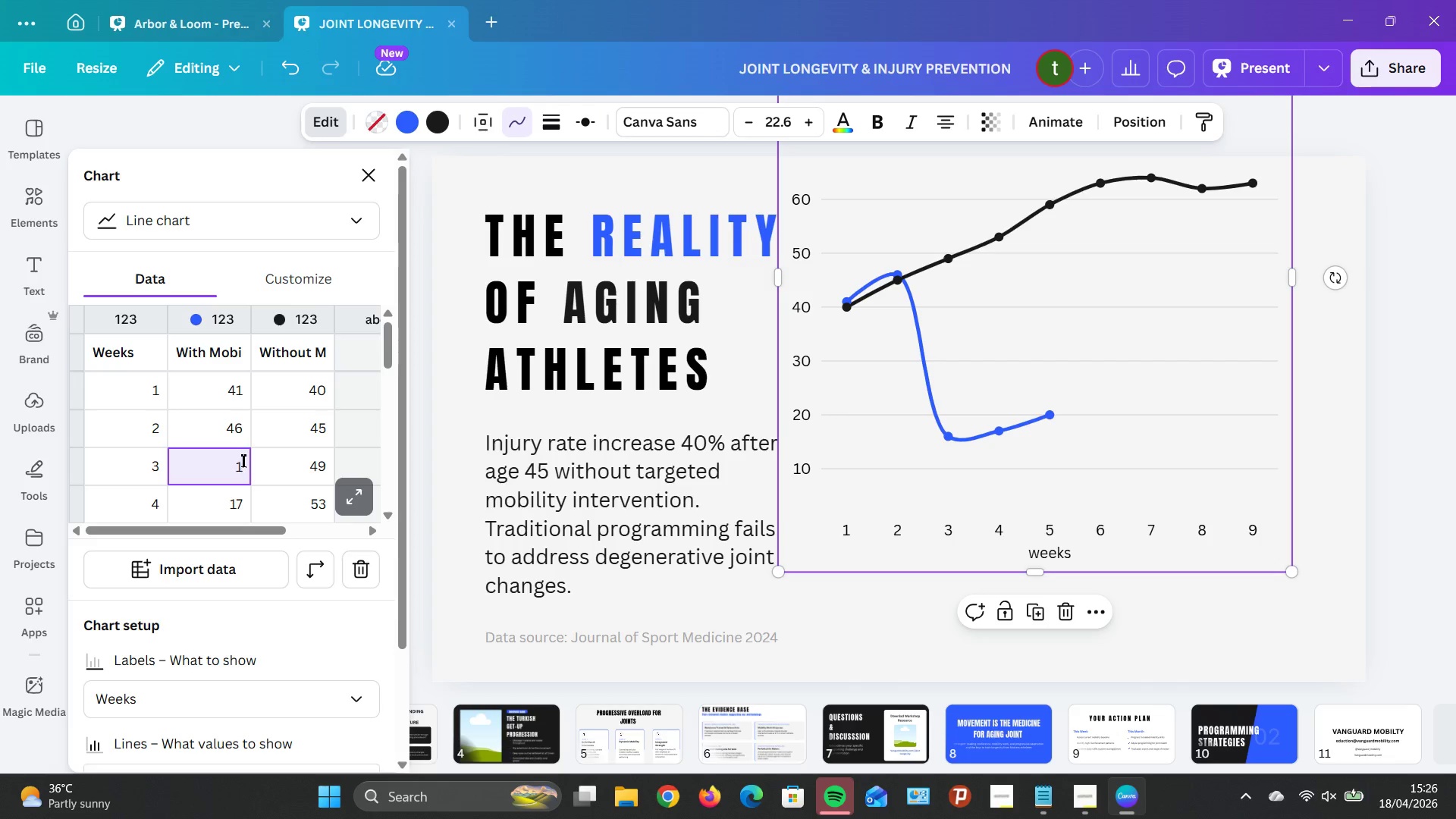 
key(Backspace)
 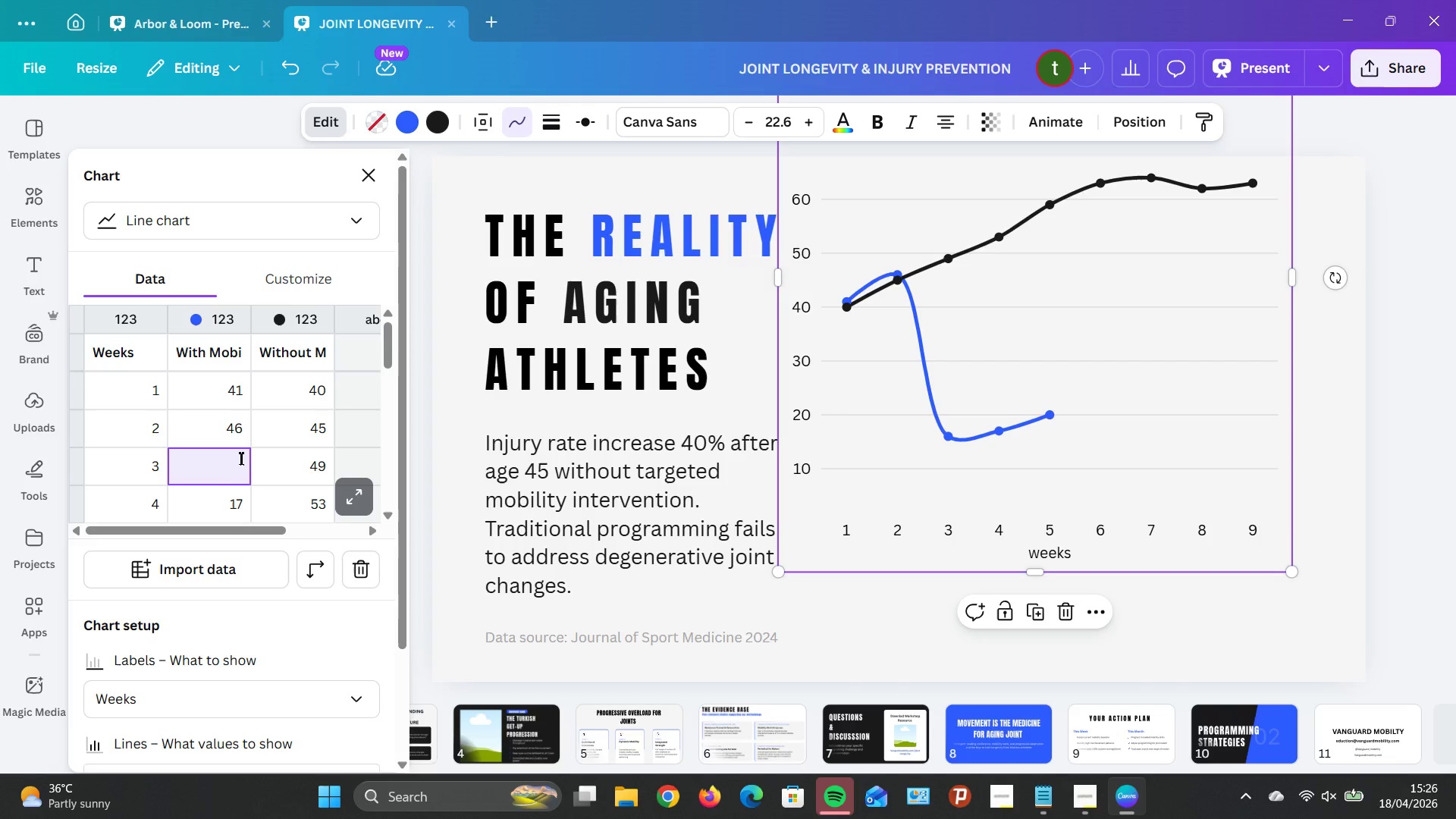 
key(5)
 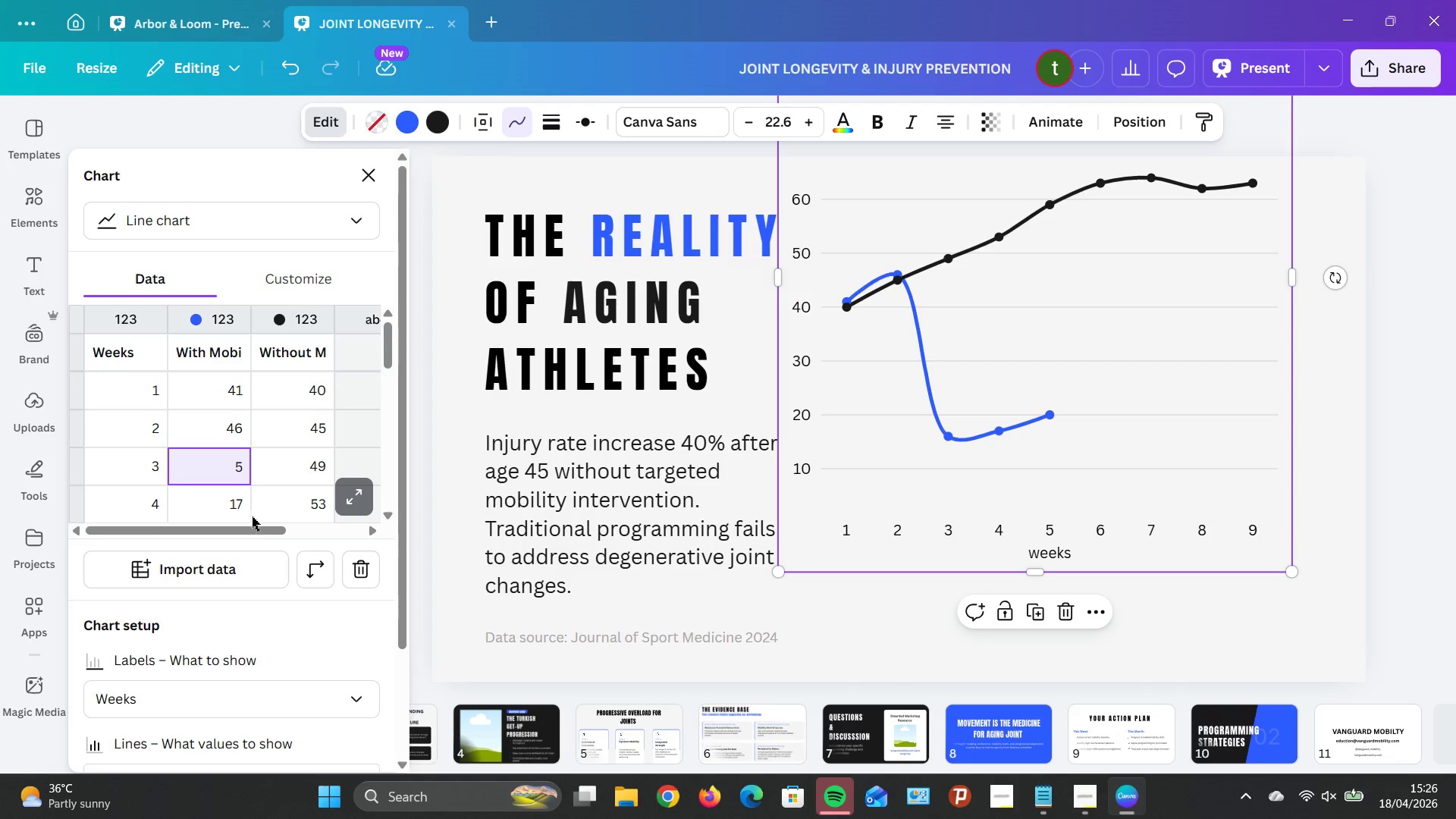 
key(1)
 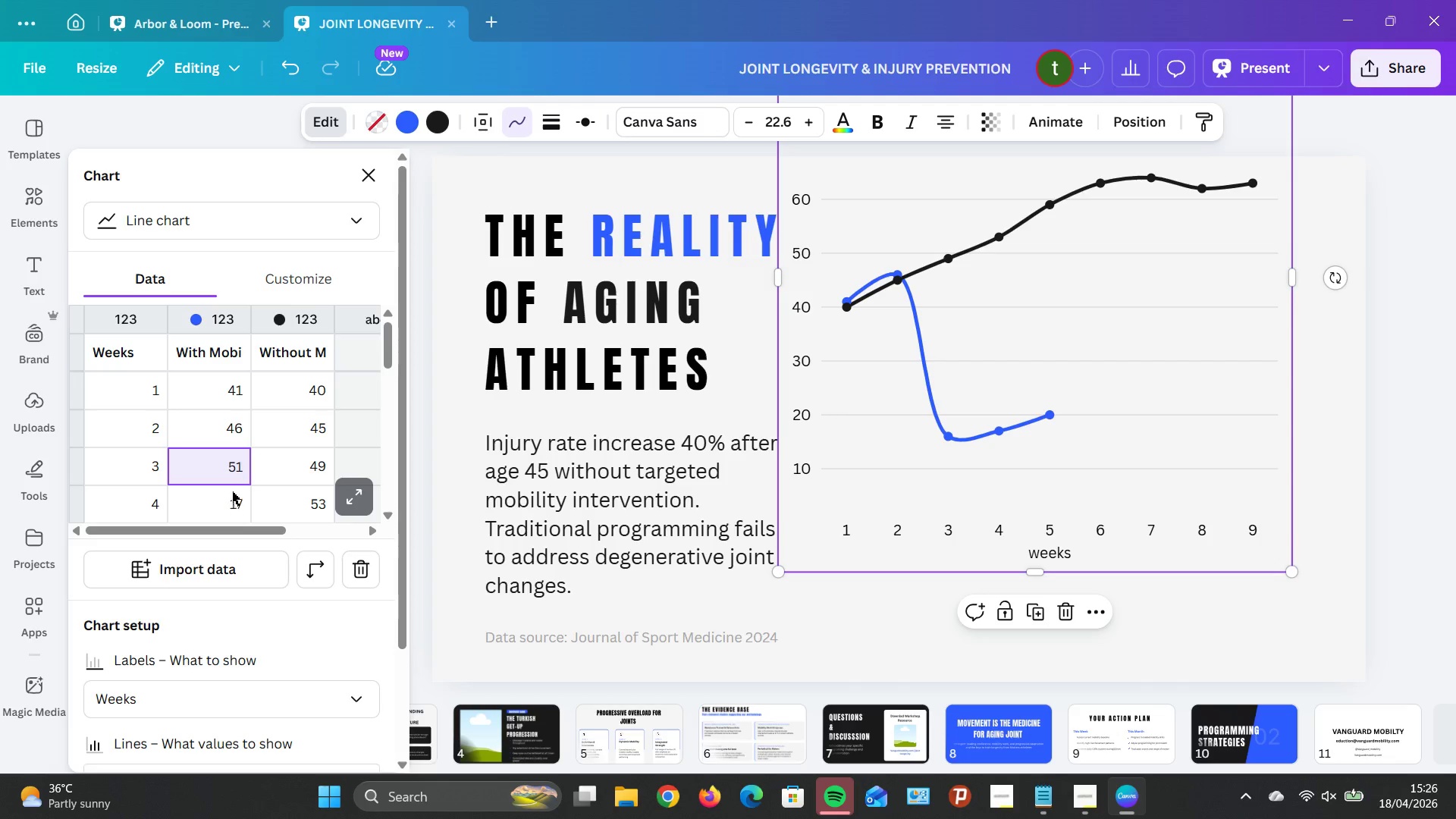 
scroll: coordinate [237, 485], scroll_direction: down, amount: 2.0
 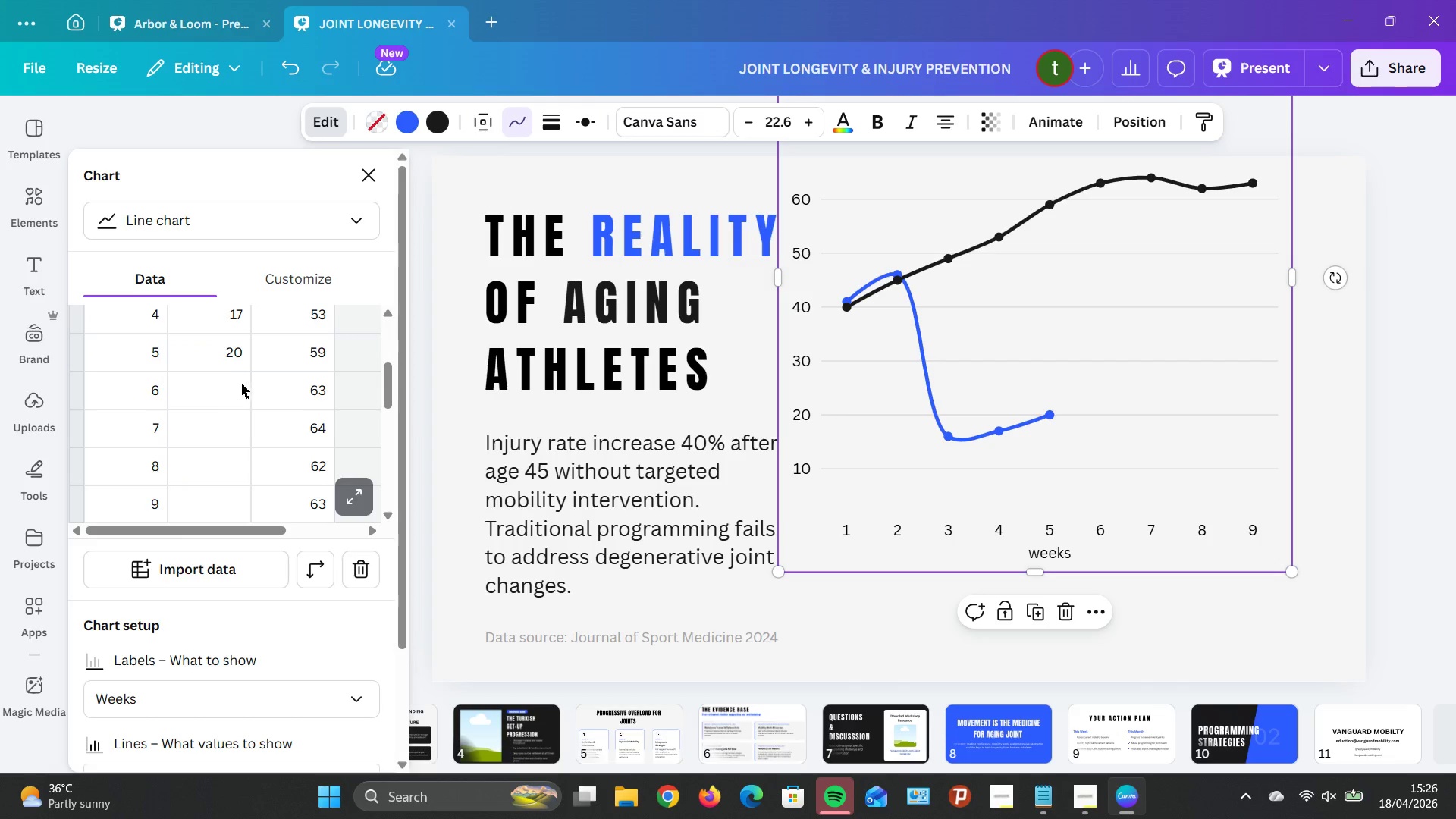 
scroll: coordinate [234, 385], scroll_direction: up, amount: 2.0
 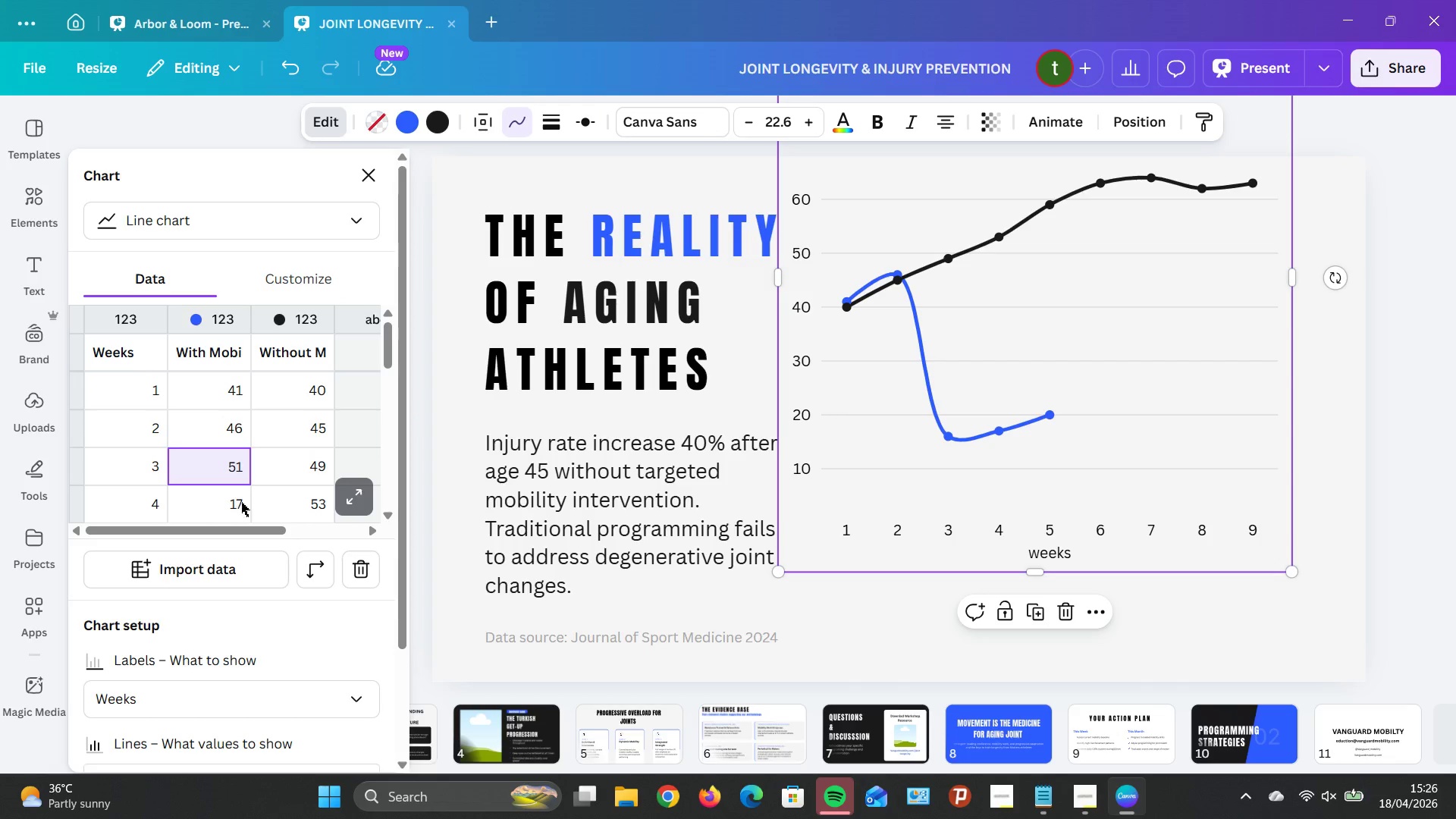 
double_click([241, 500])
 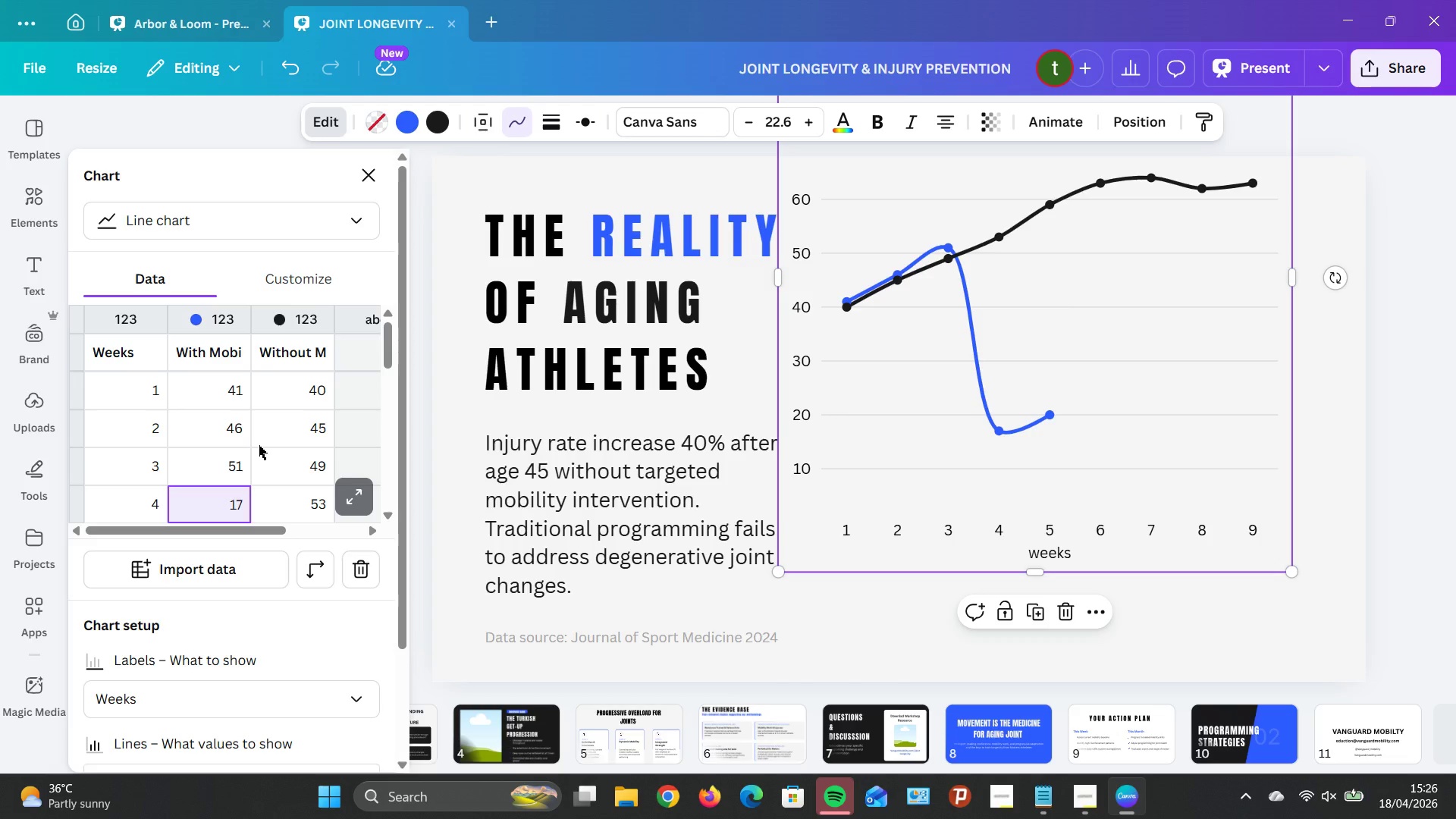 
key(Backspace)
 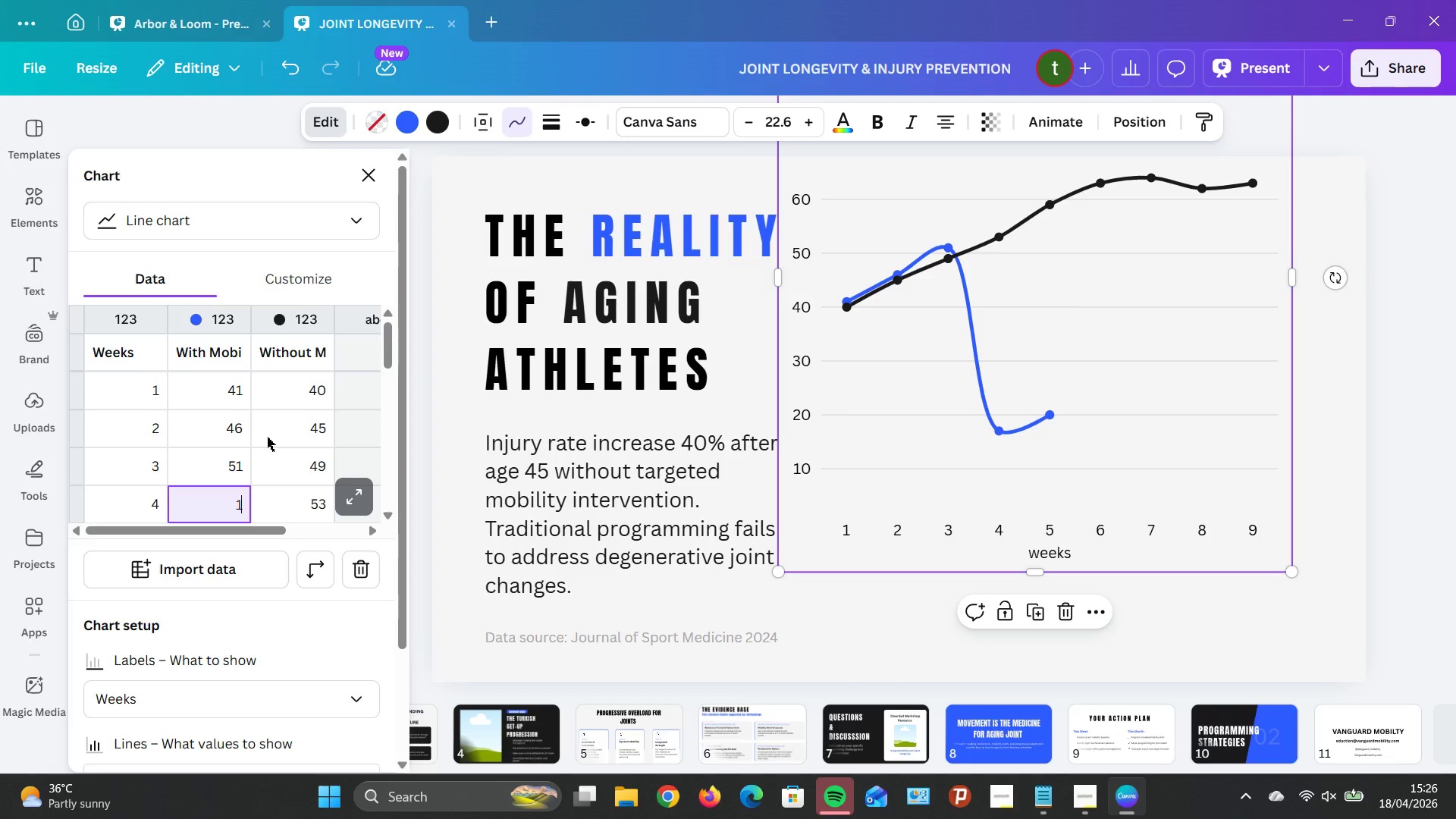 
key(Backspace)
 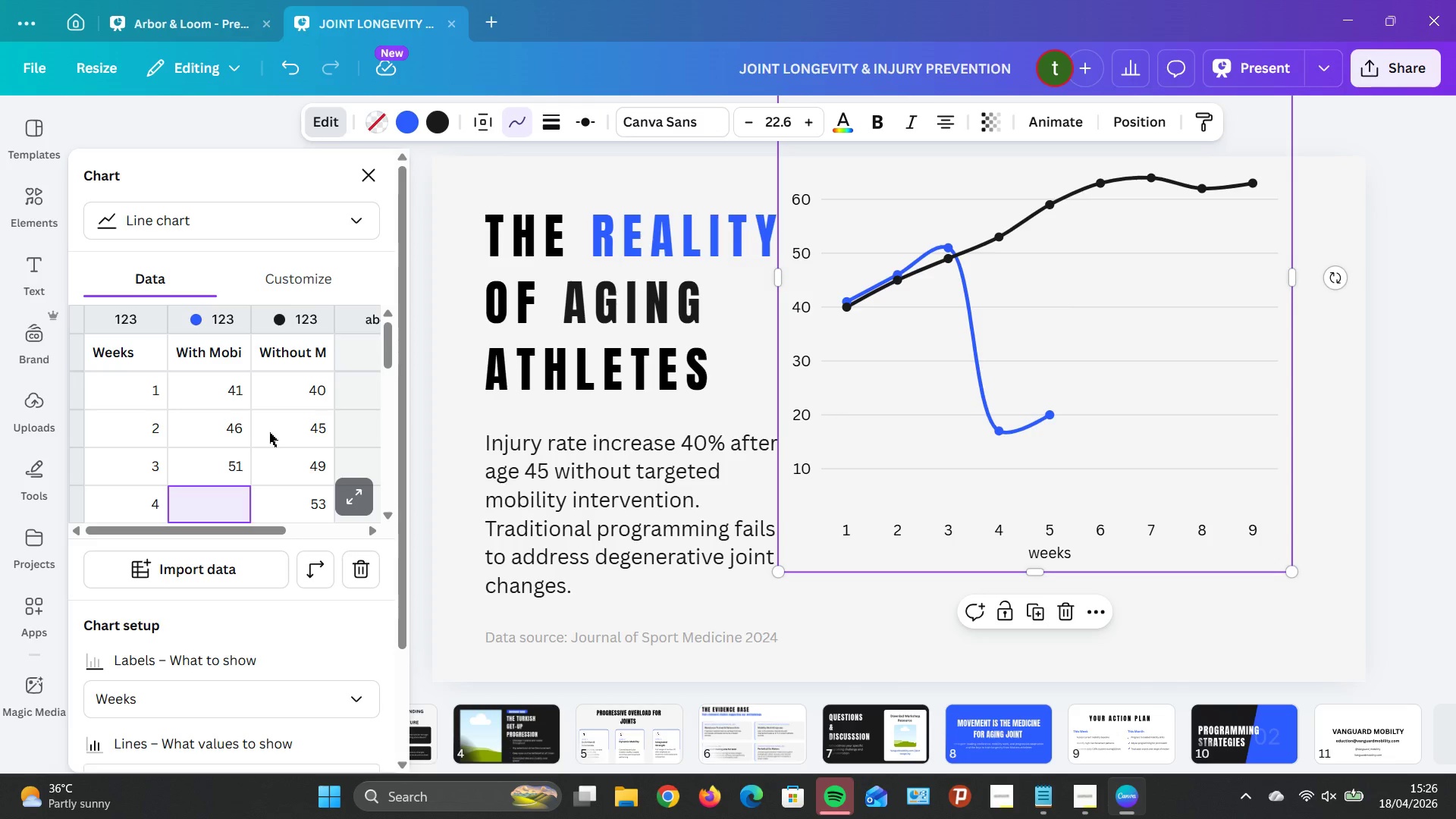 
type(55)
 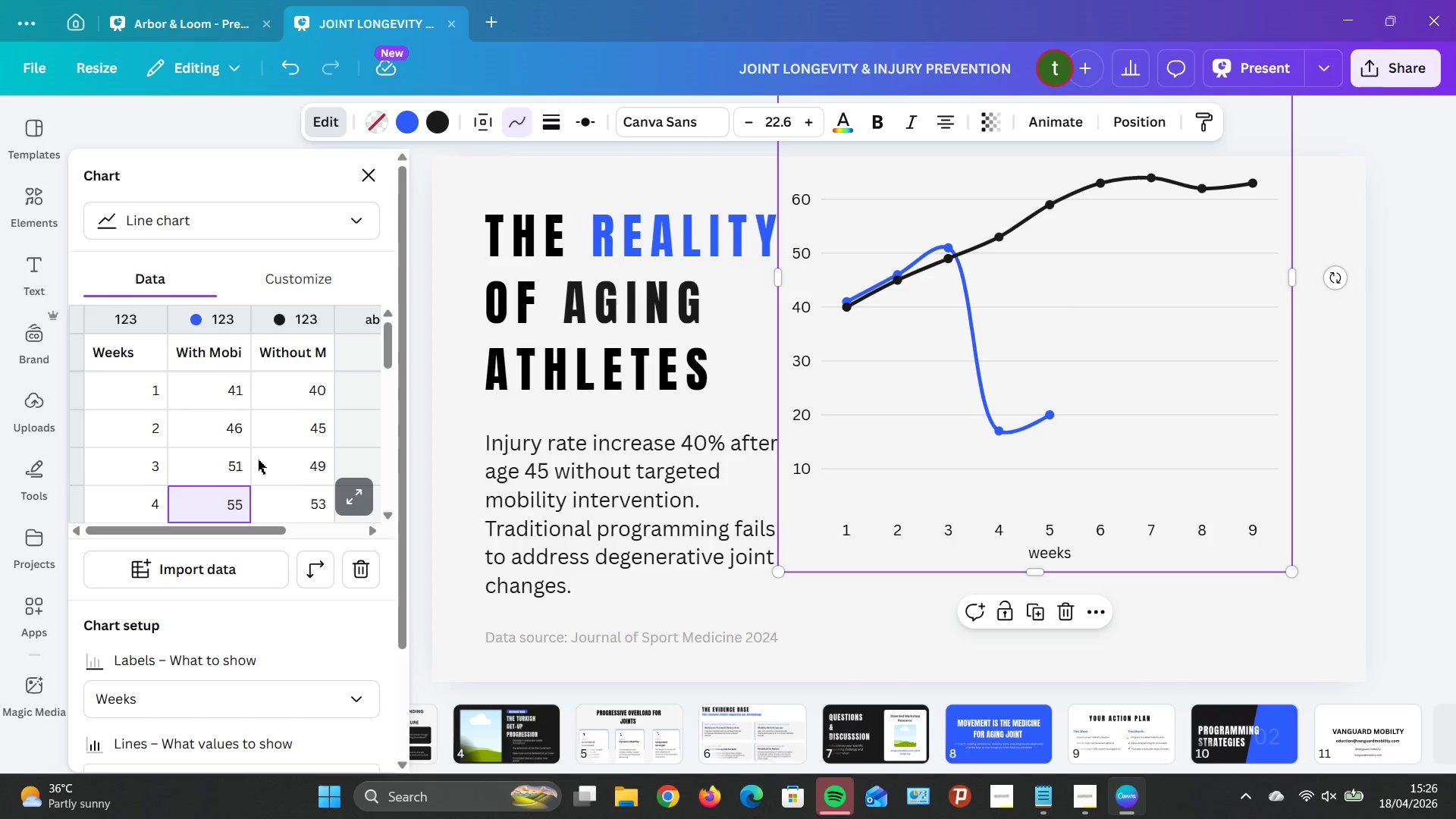 
scroll: coordinate [257, 460], scroll_direction: down, amount: 1.0
 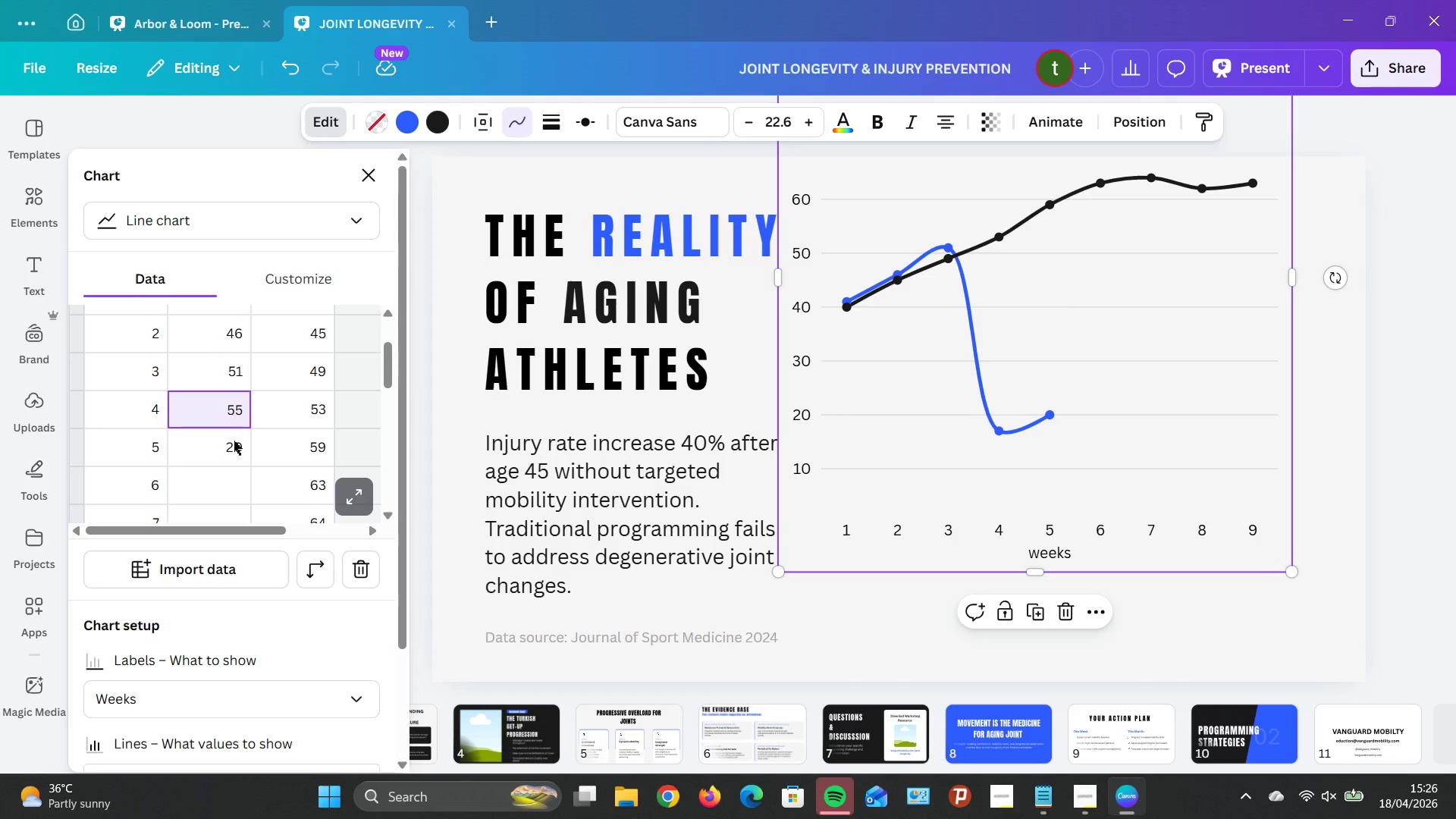 
double_click([234, 441])
 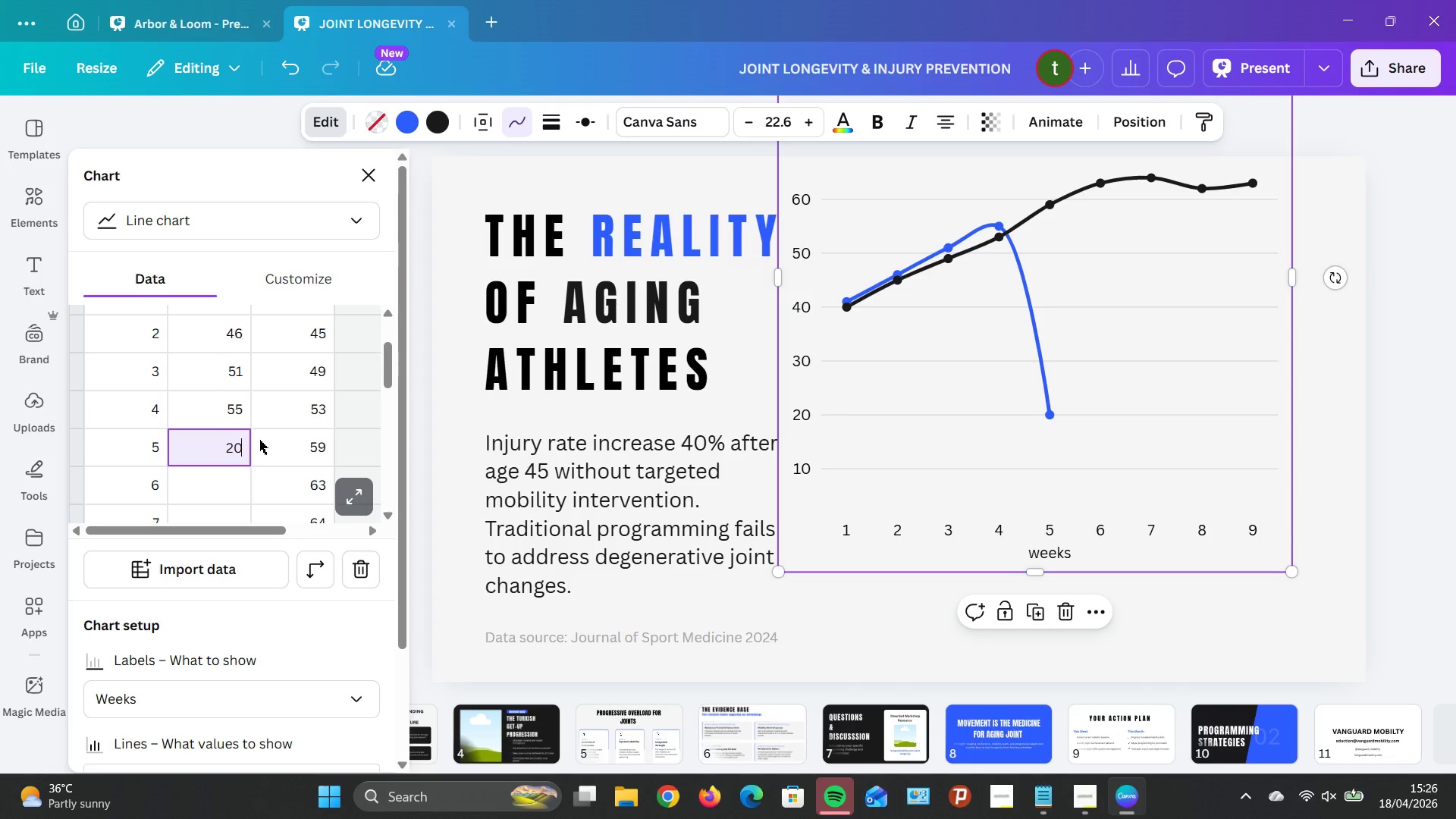 
key(Backspace)
 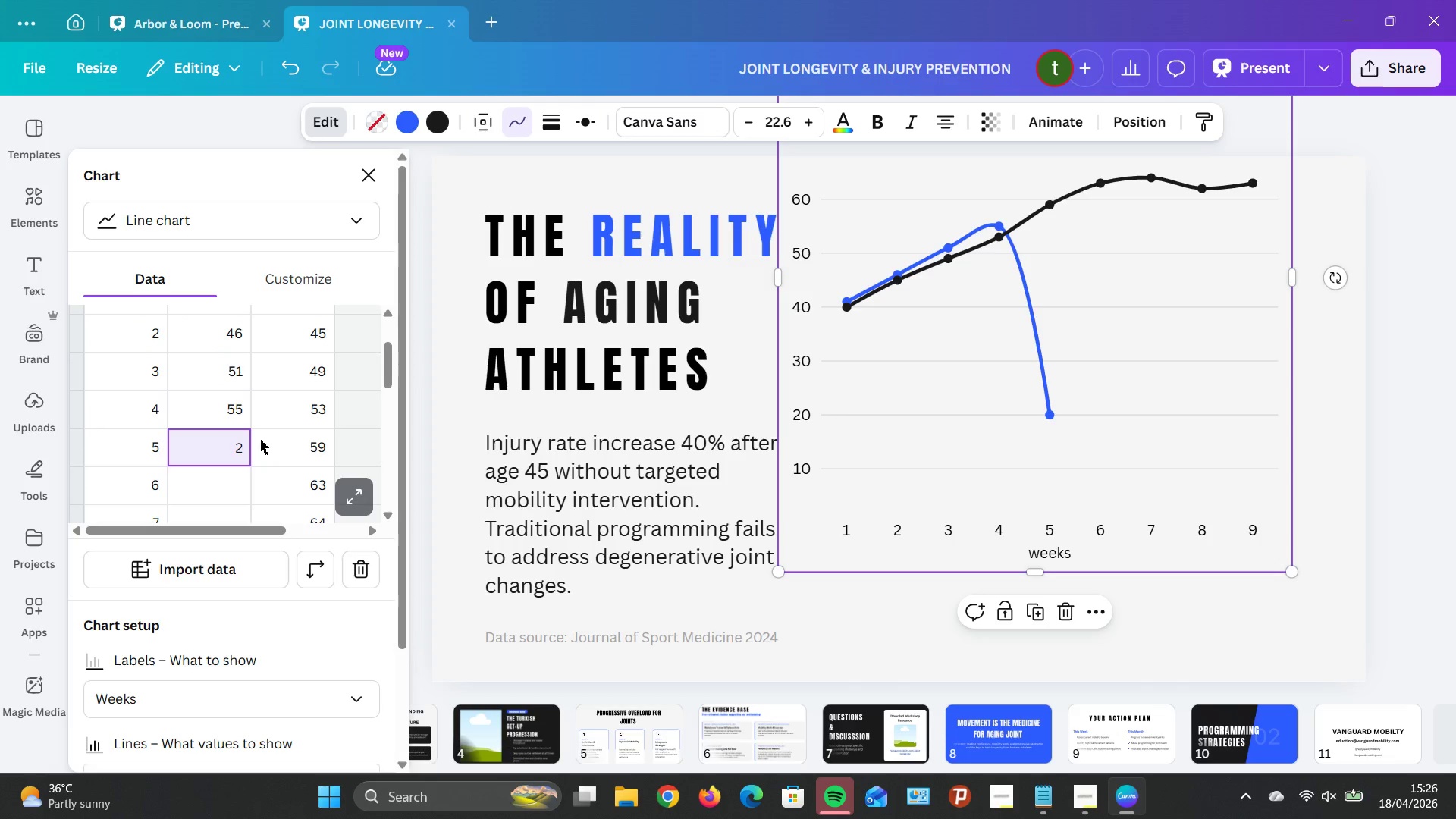 
key(Backspace)
 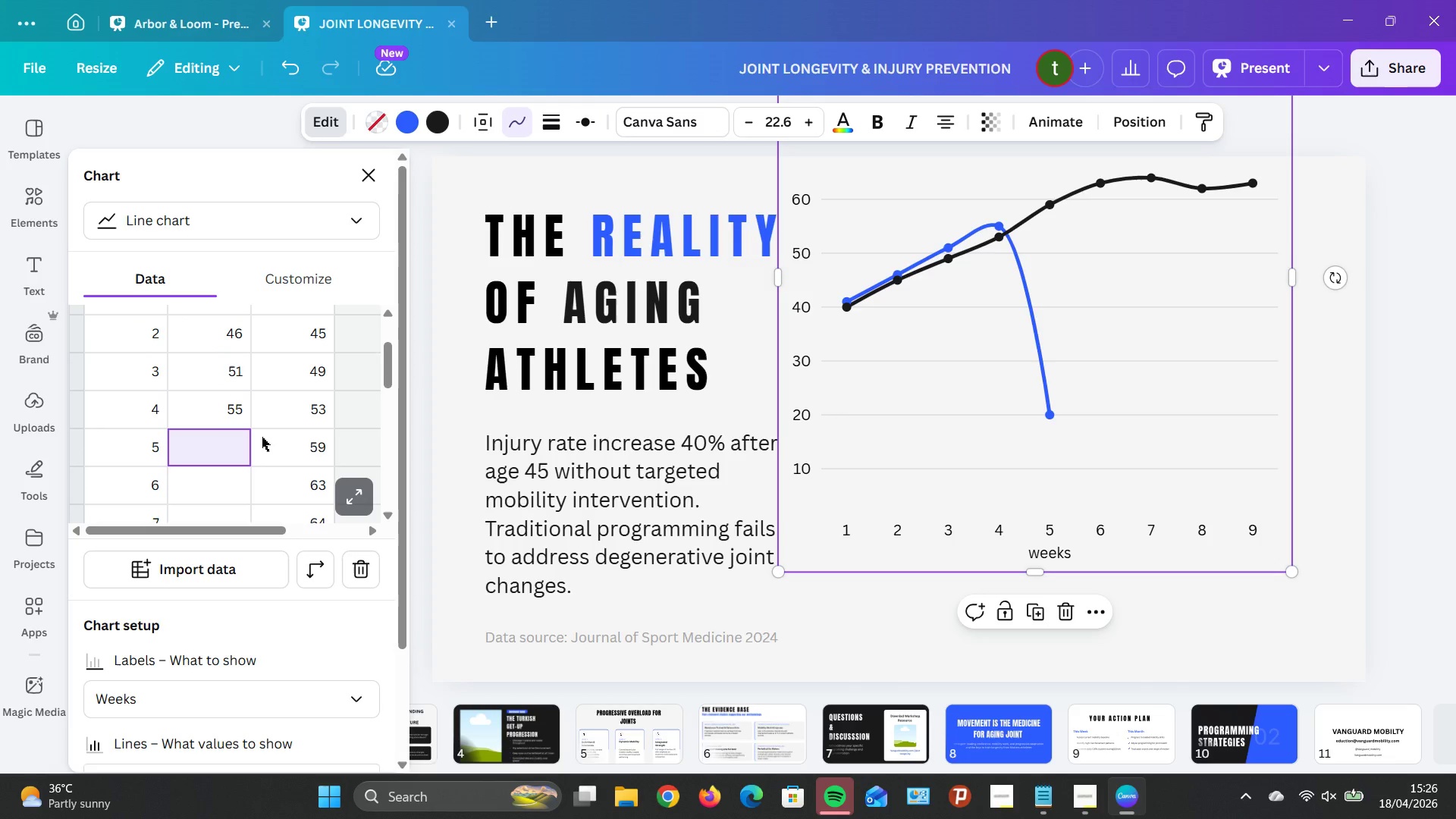 
type(60)
 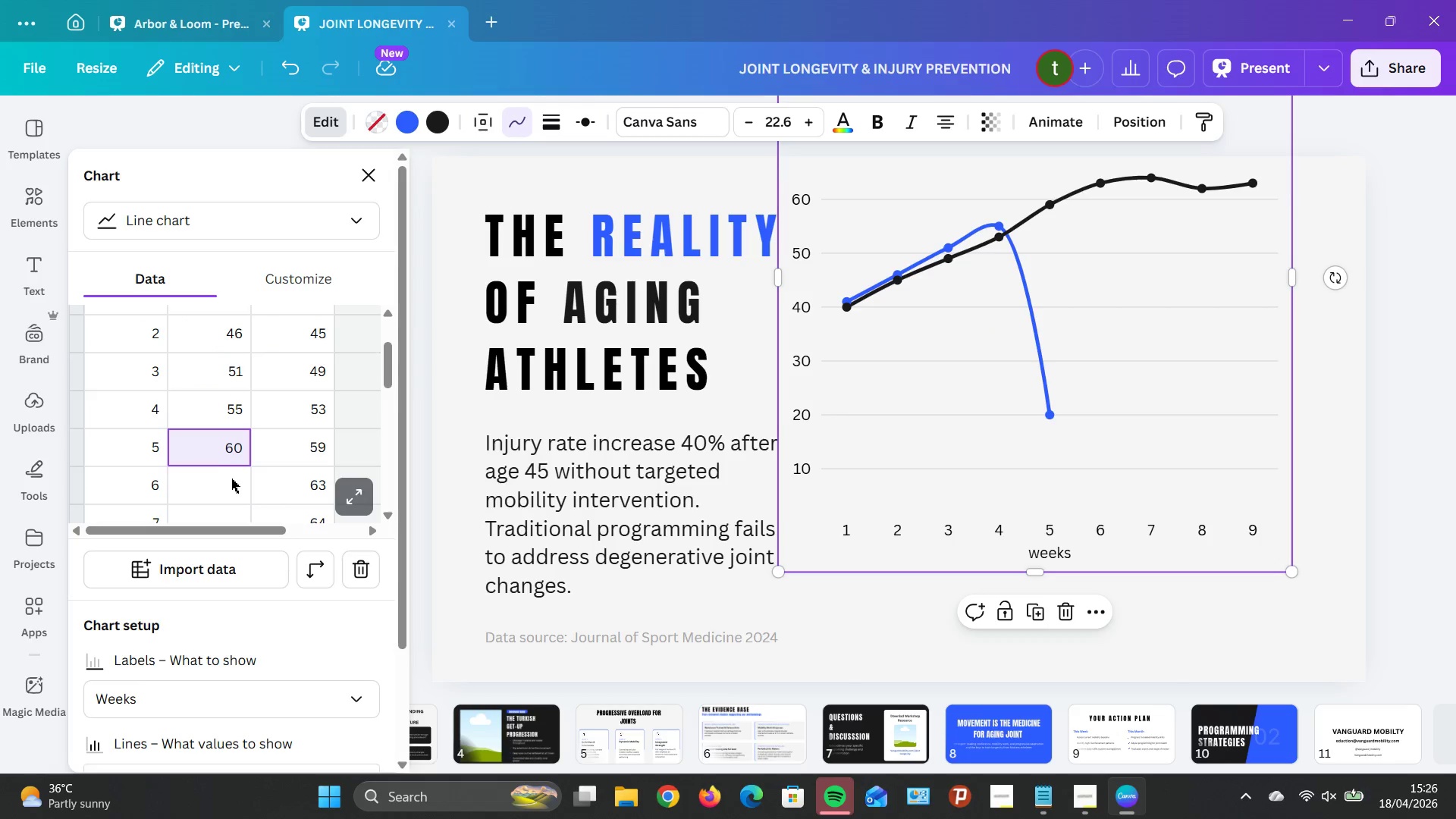 
double_click([231, 479])
 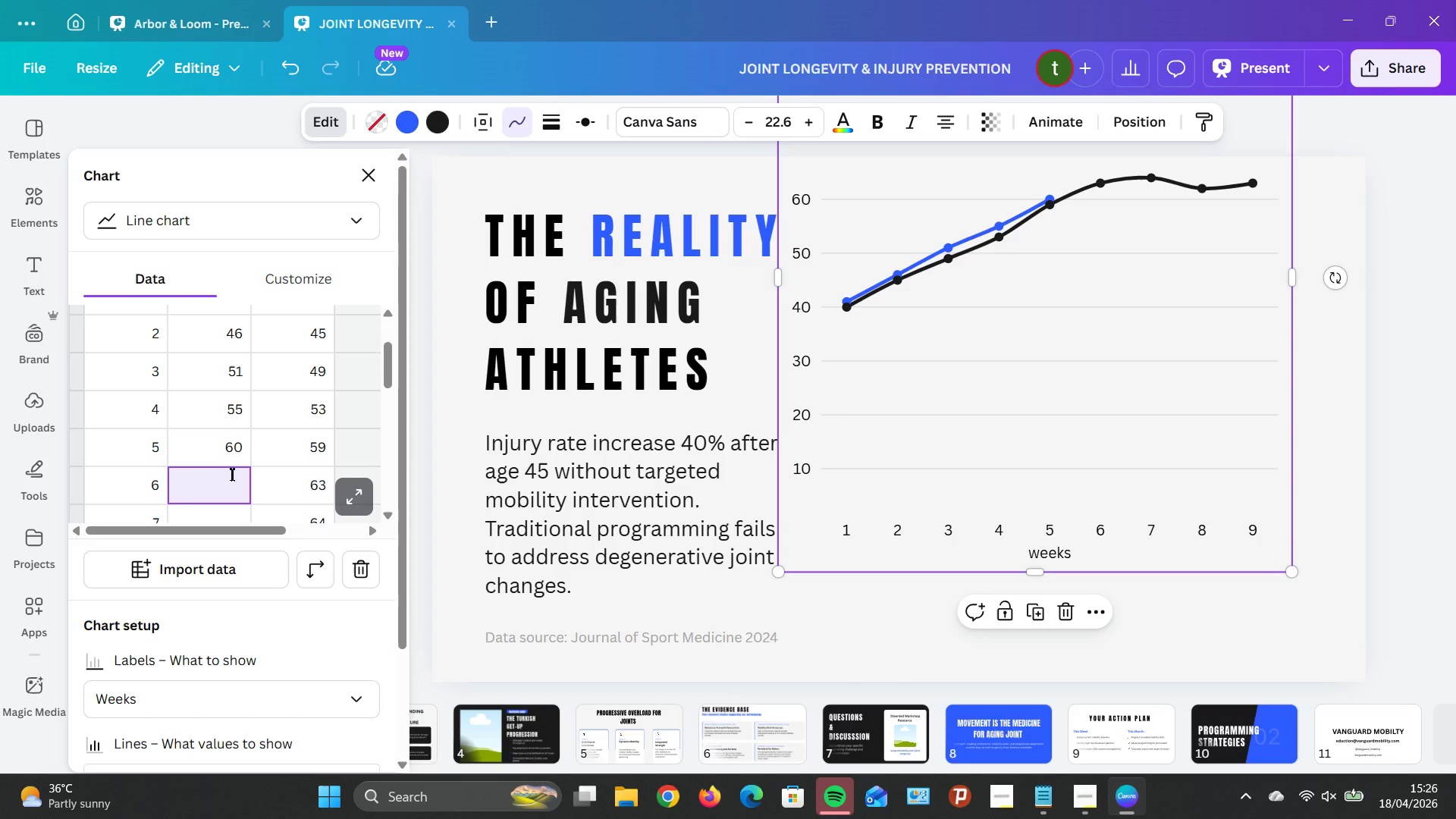 
key(6)
 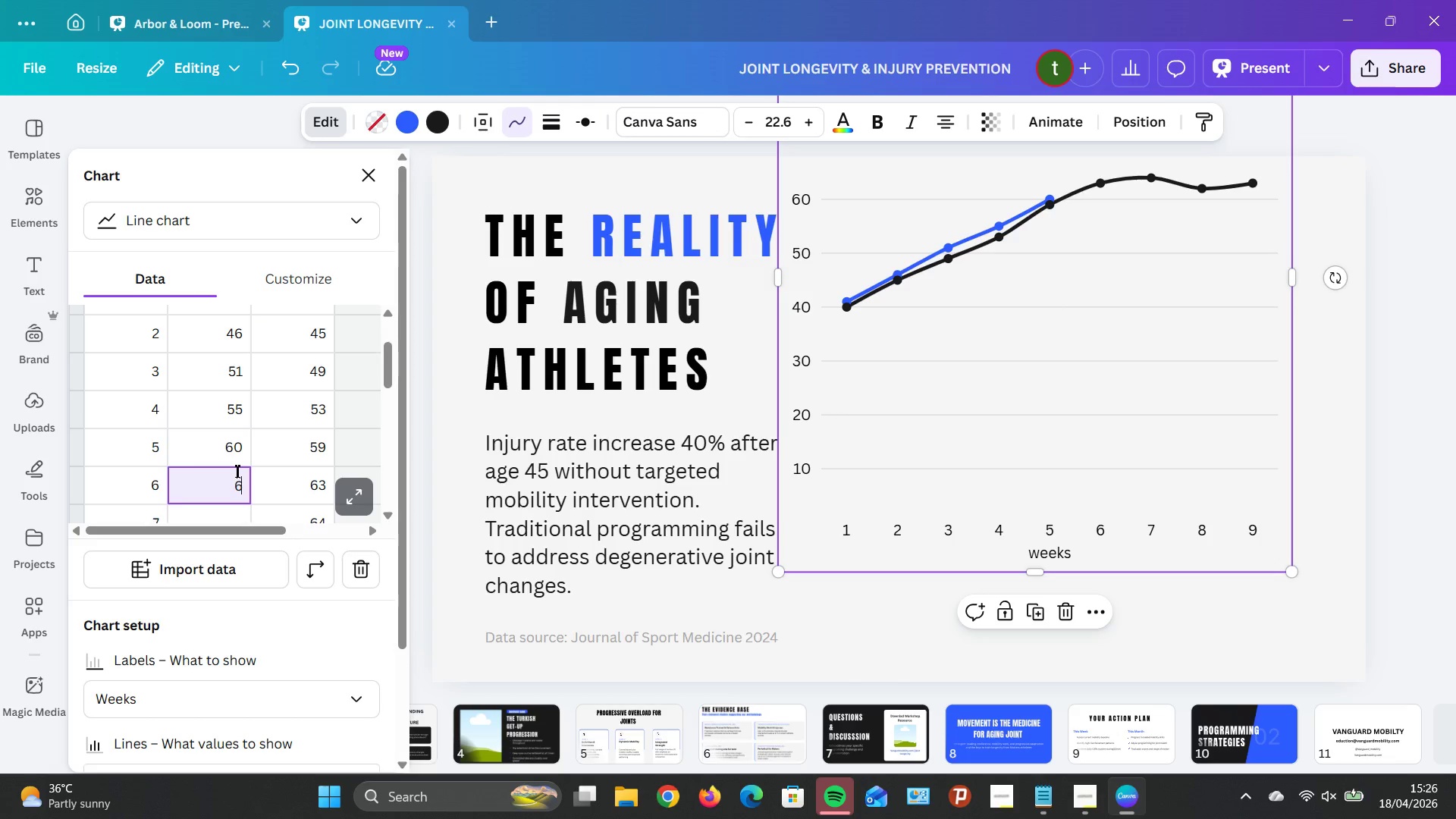 
wait(5.64)
 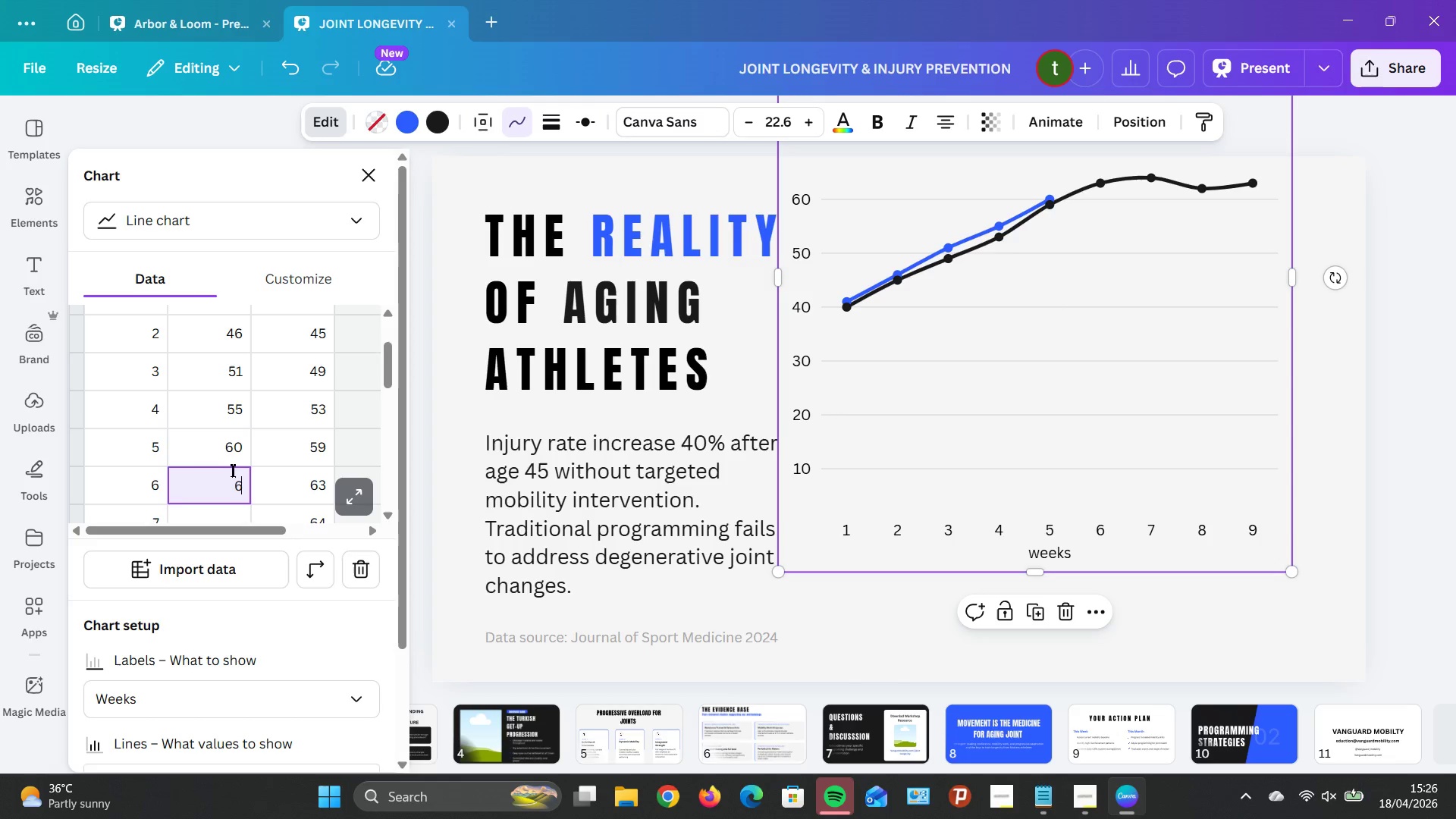 
key(5)
 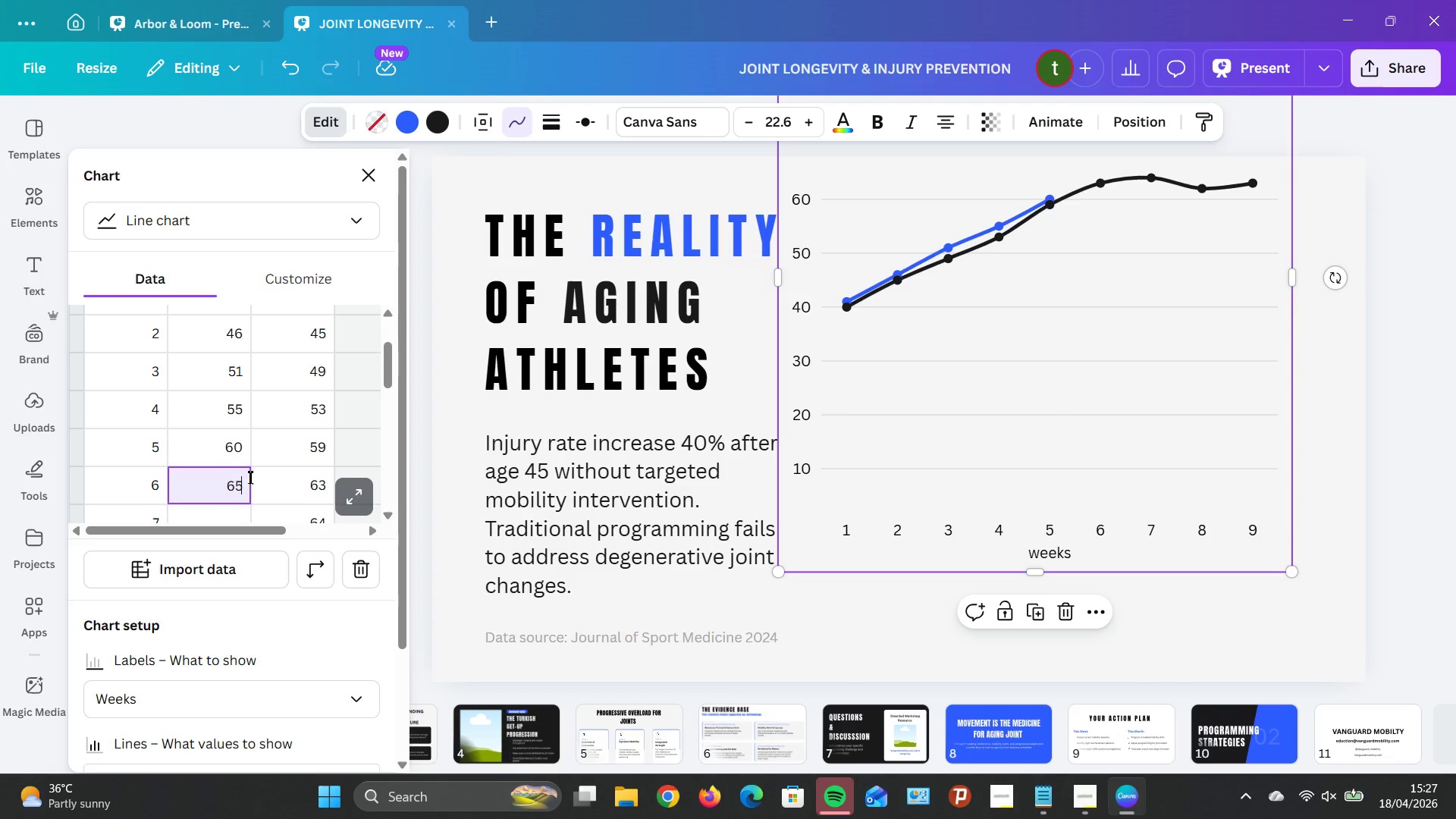 
scroll: coordinate [249, 475], scroll_direction: down, amount: 1.0
 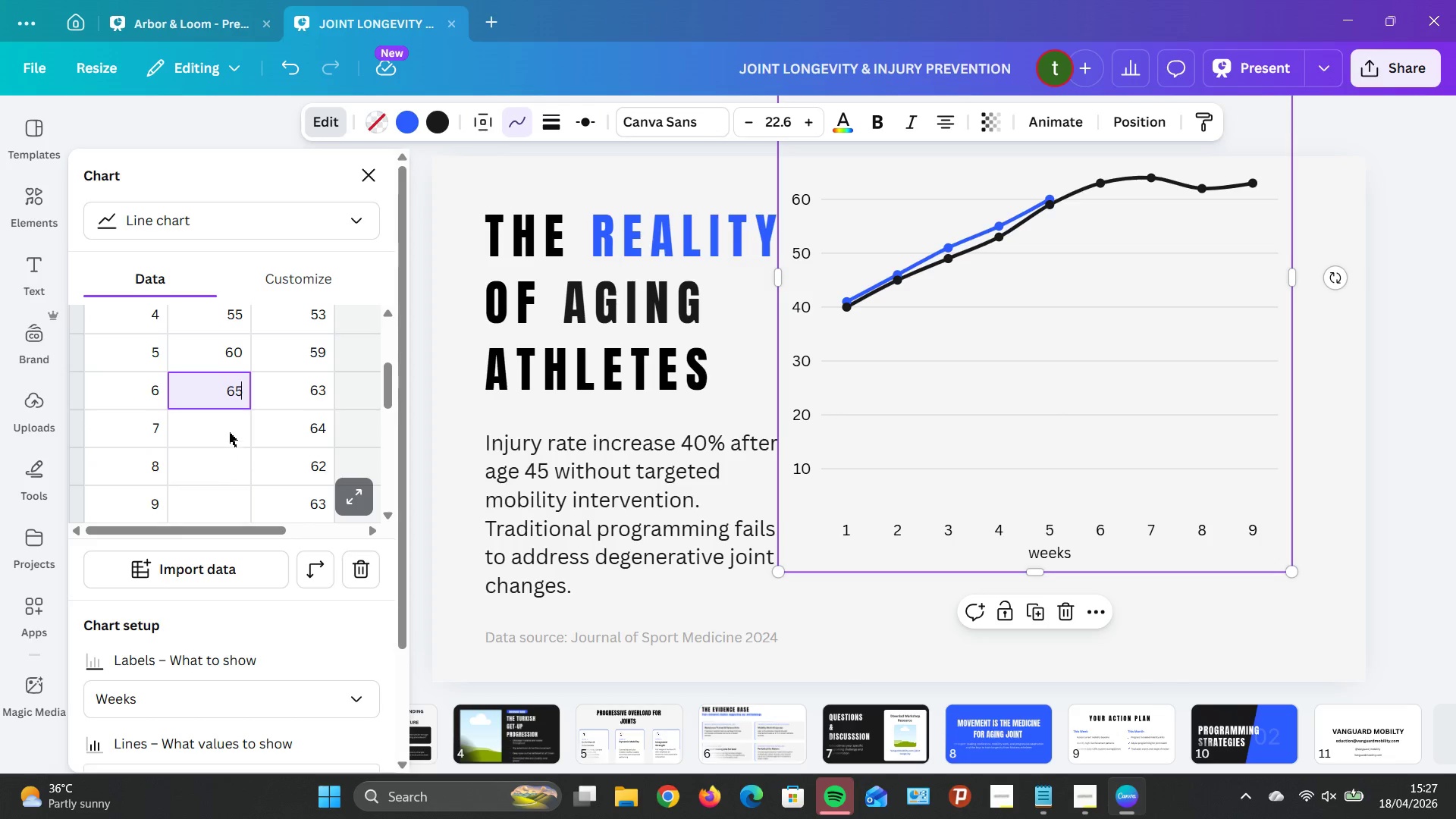 
left_click([228, 423])
 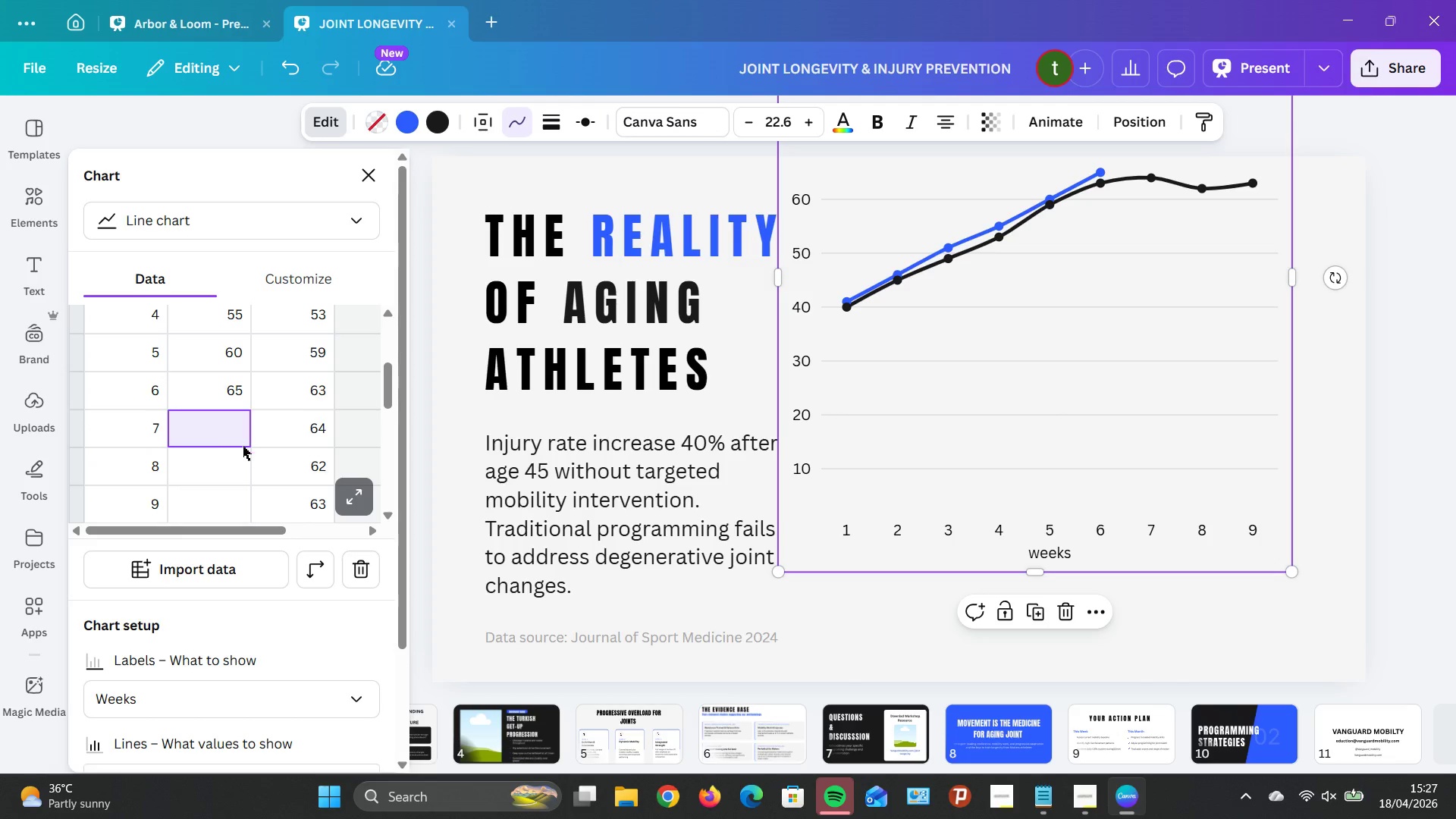 
type(42)
 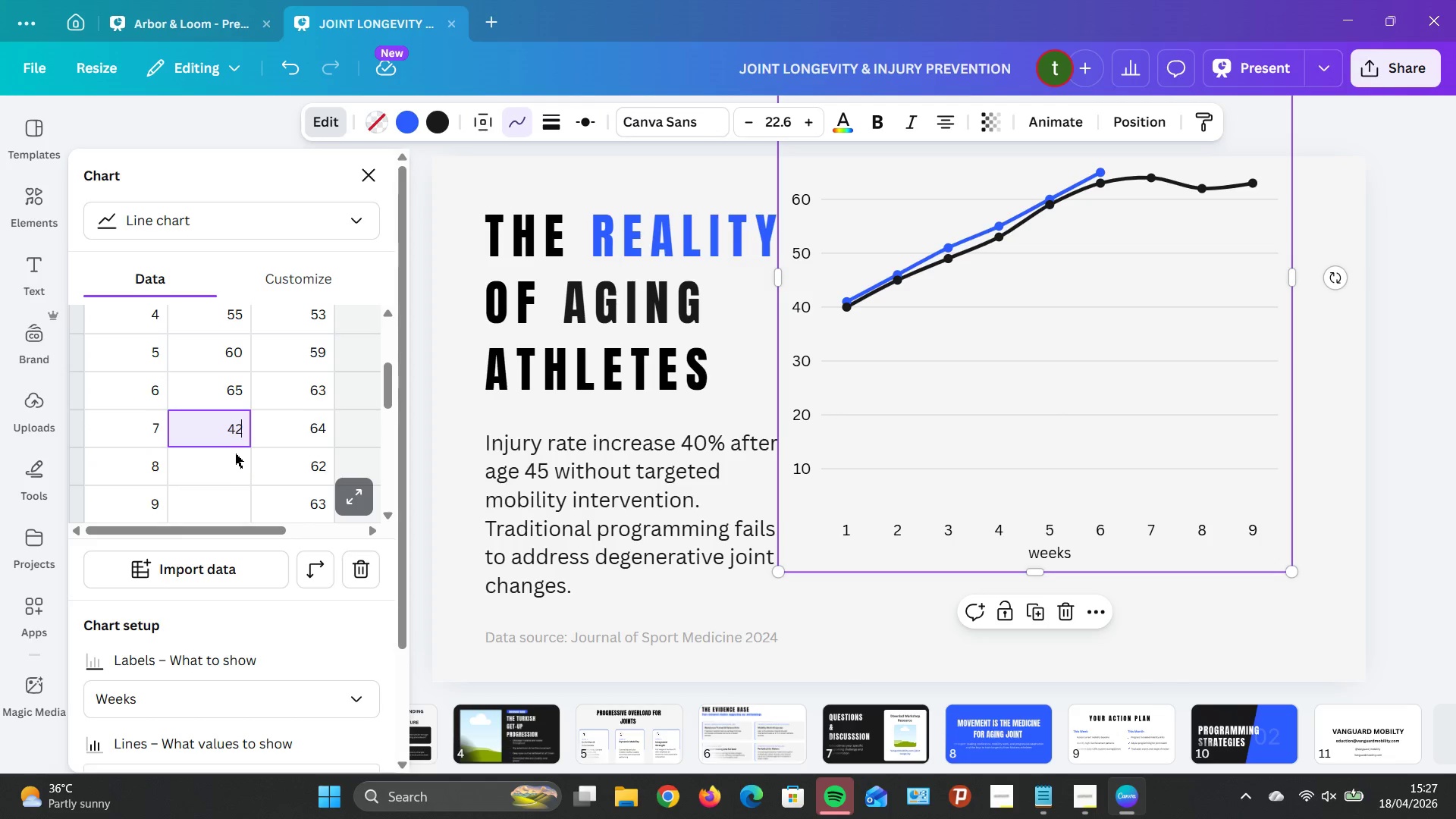 
key(Backspace)
key(Backspace)
type(72)
 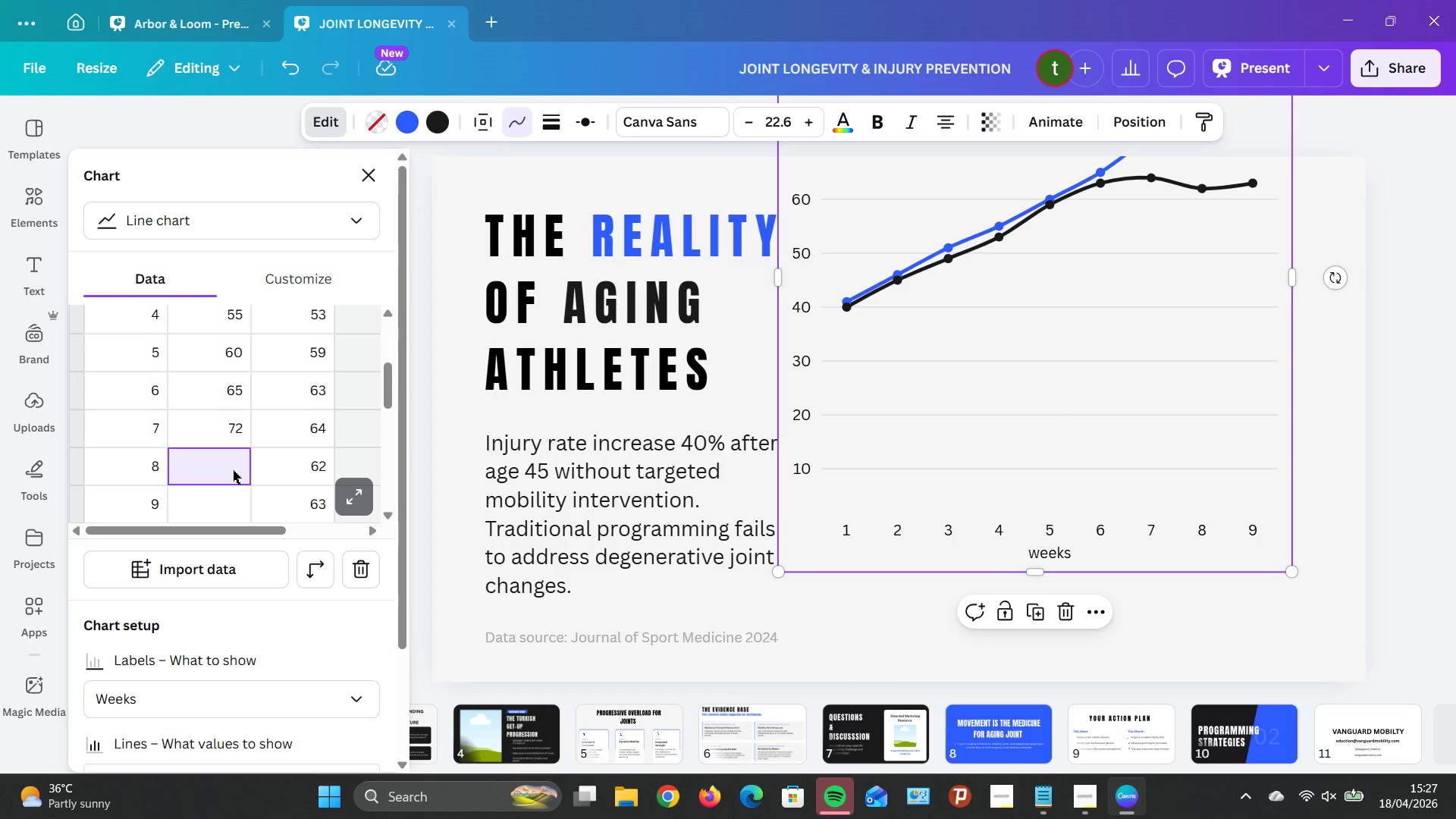 
wait(6.66)
 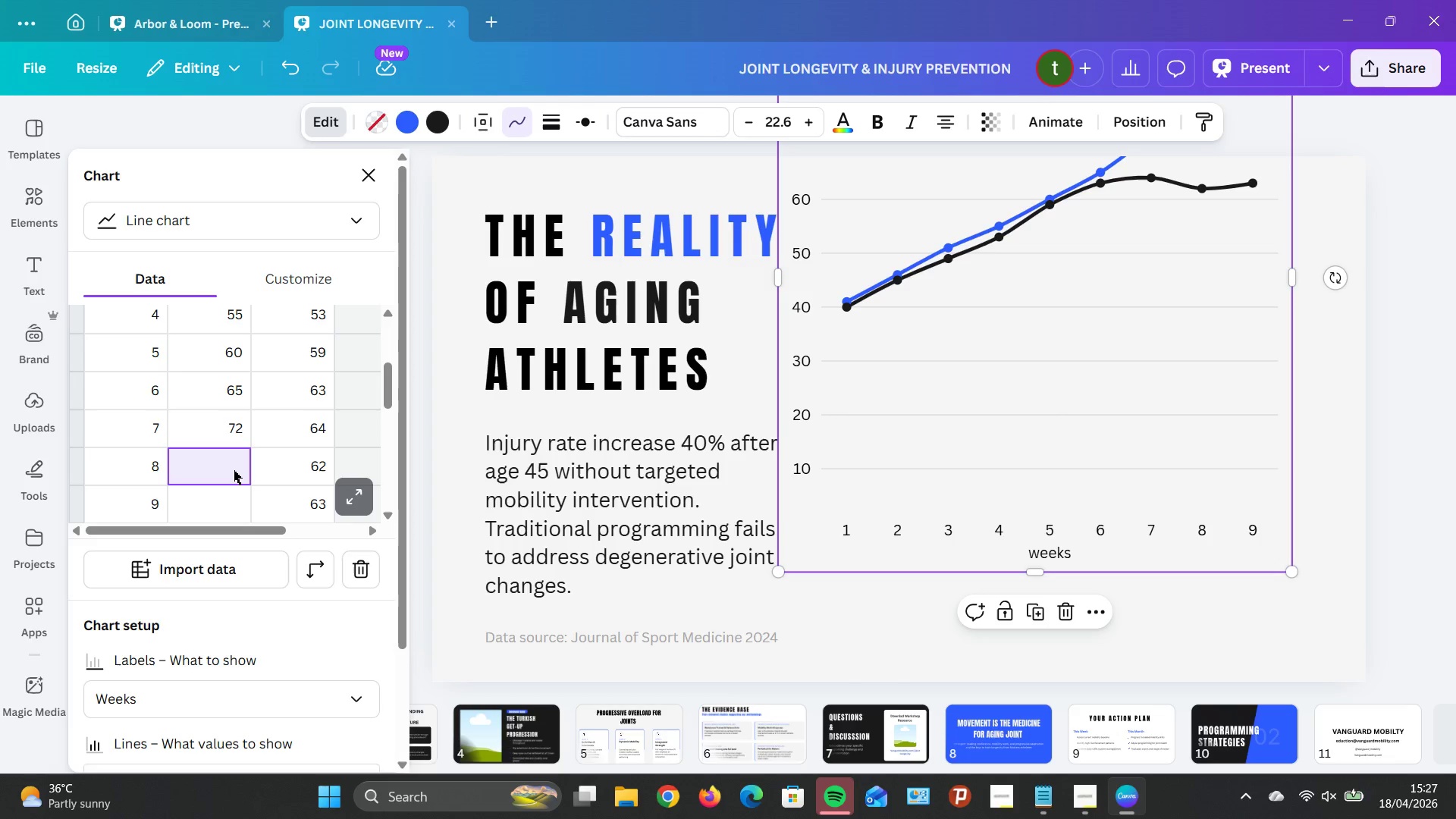 
key(8)
 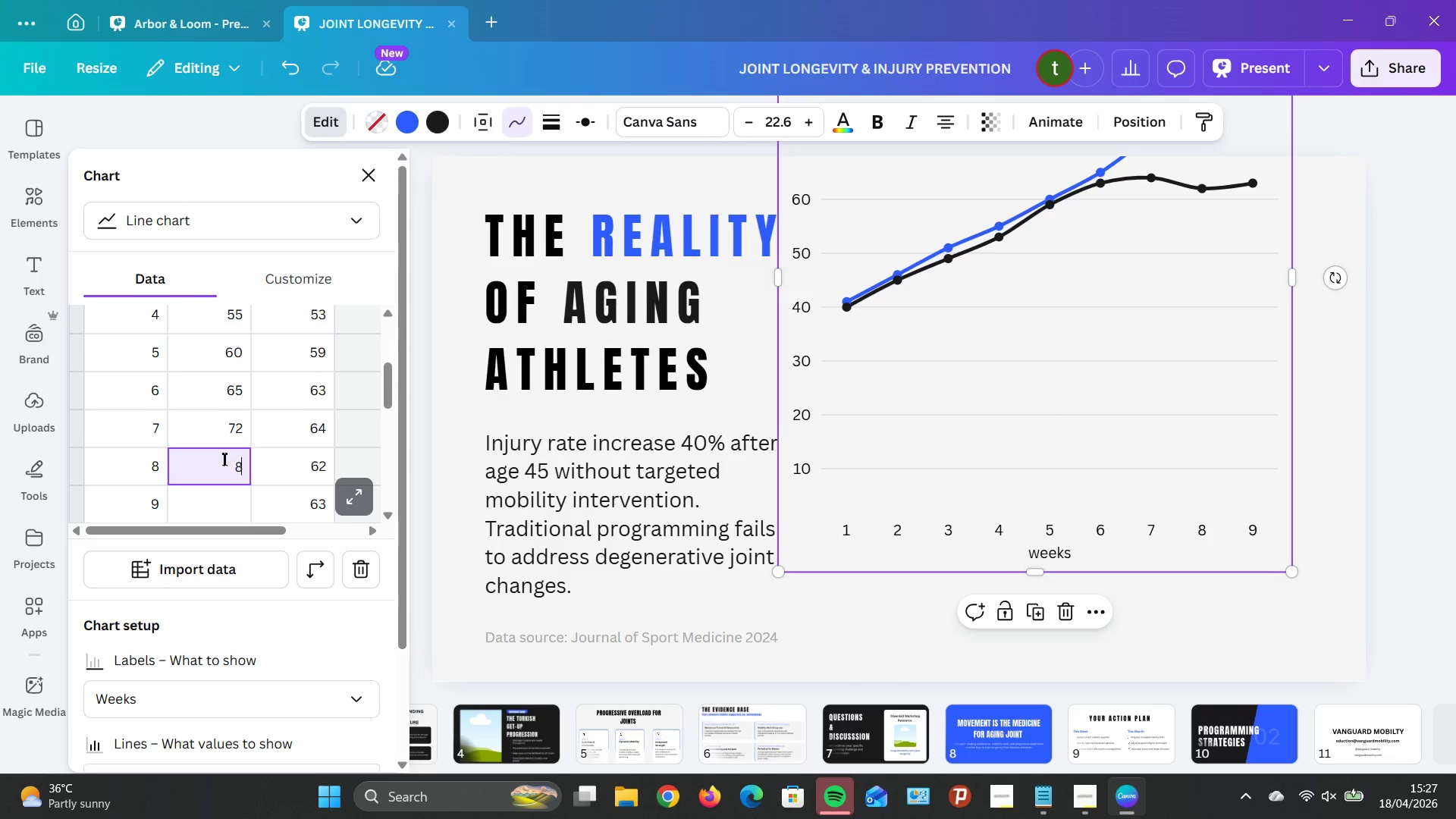 
key(0)
 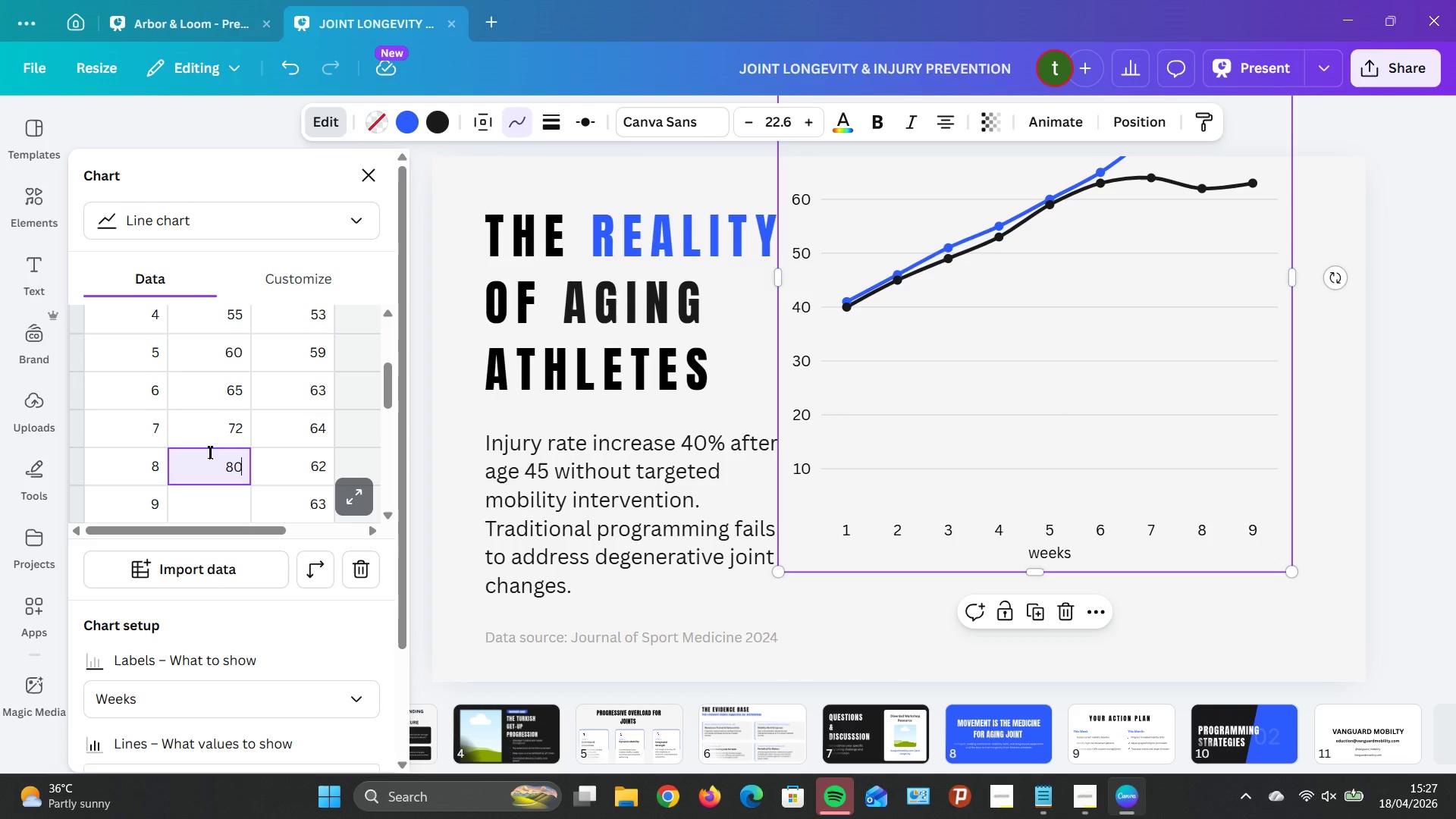 
scroll: coordinate [206, 451], scroll_direction: up, amount: 1.0
 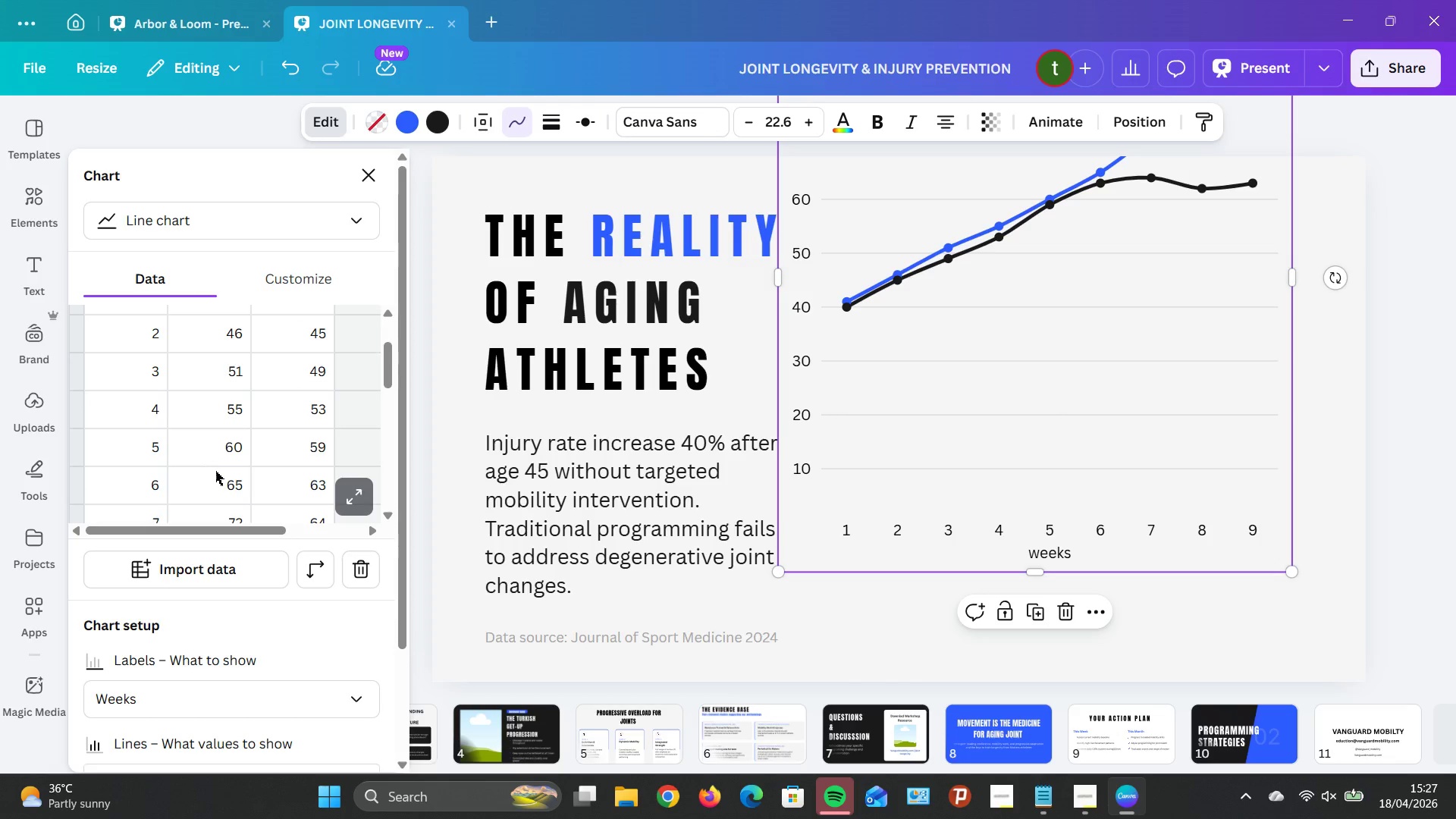 
scroll: coordinate [220, 469], scroll_direction: down, amount: 1.0
 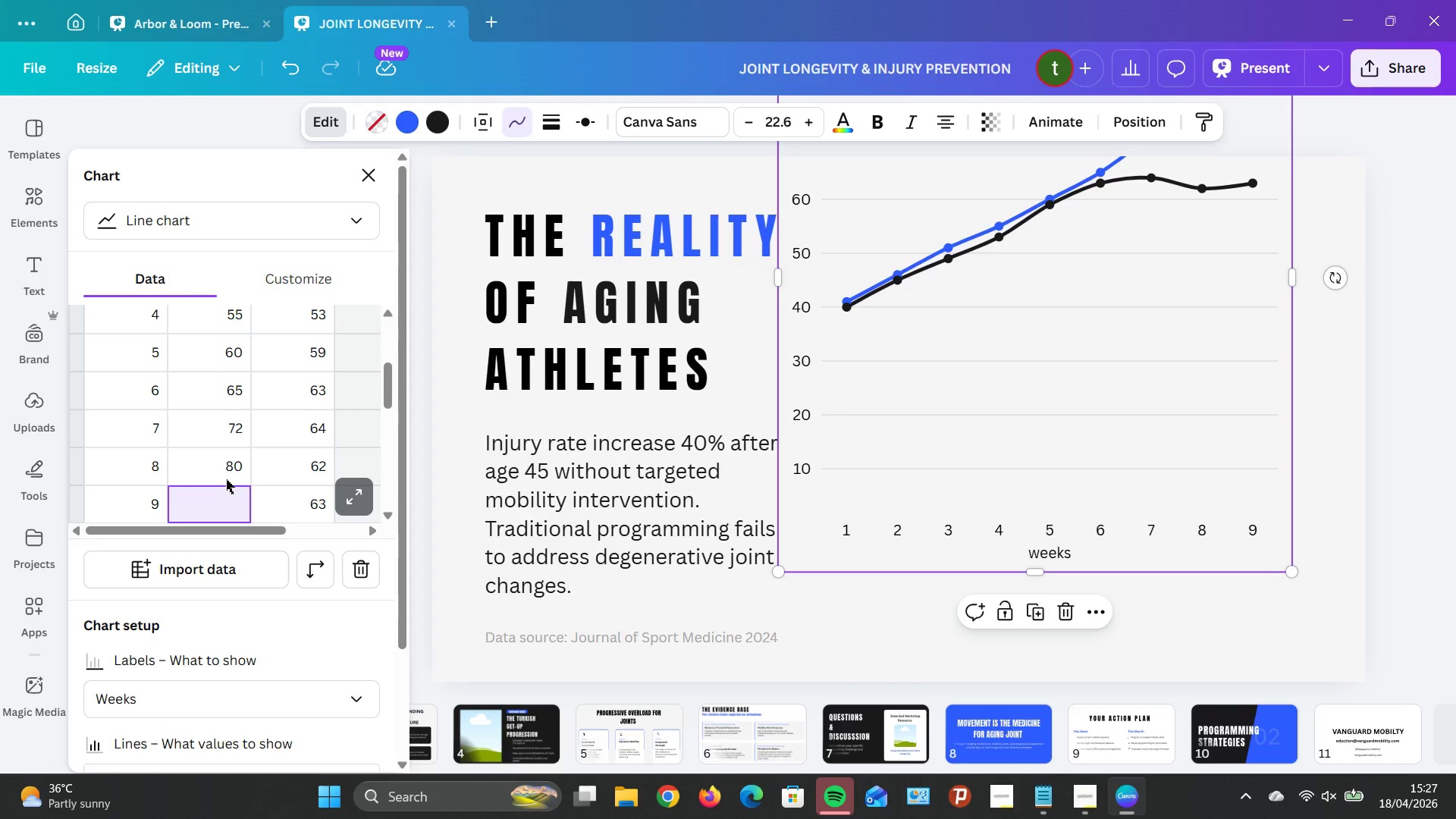 
wait(7.78)
 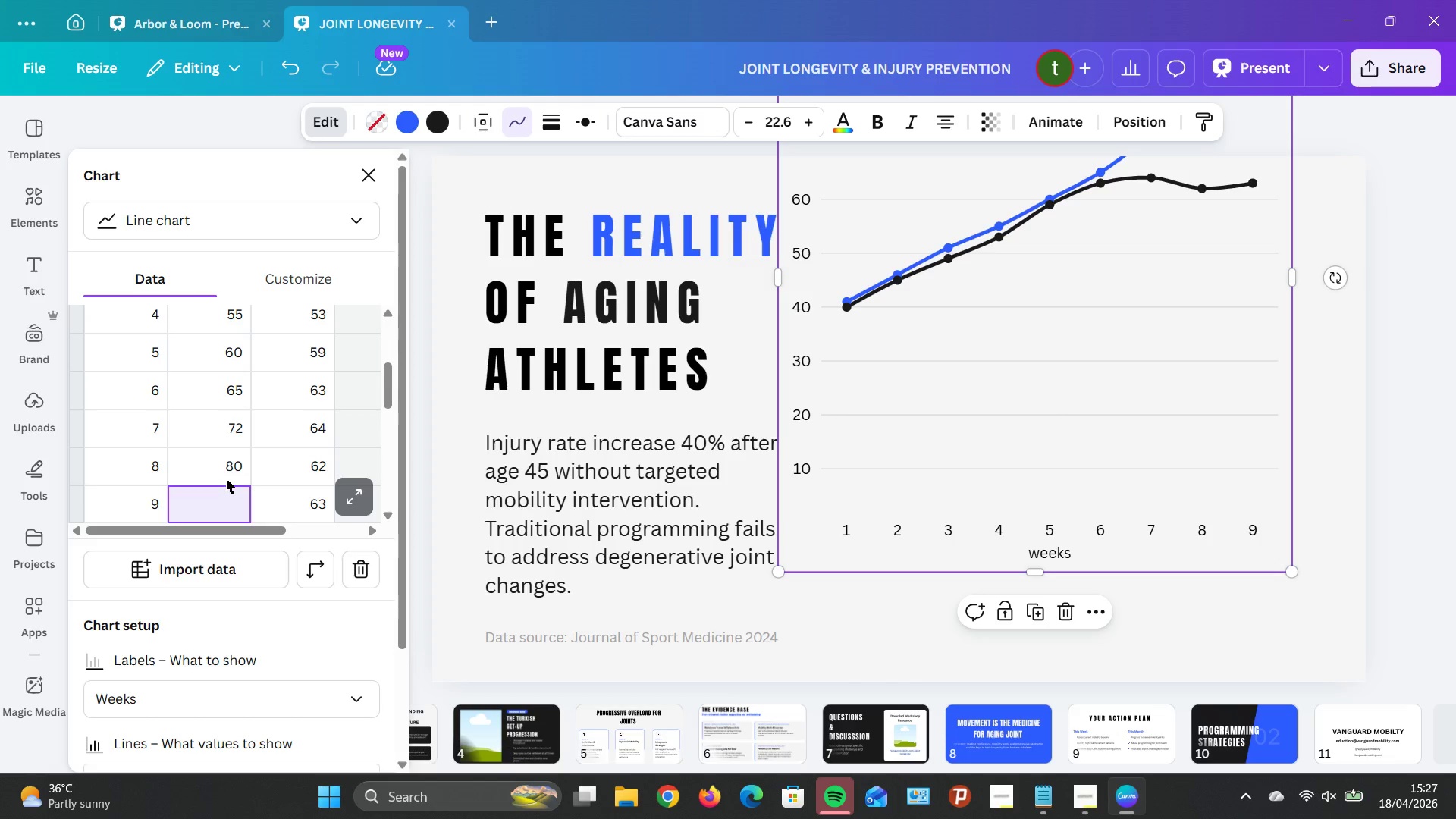 
key(8)
 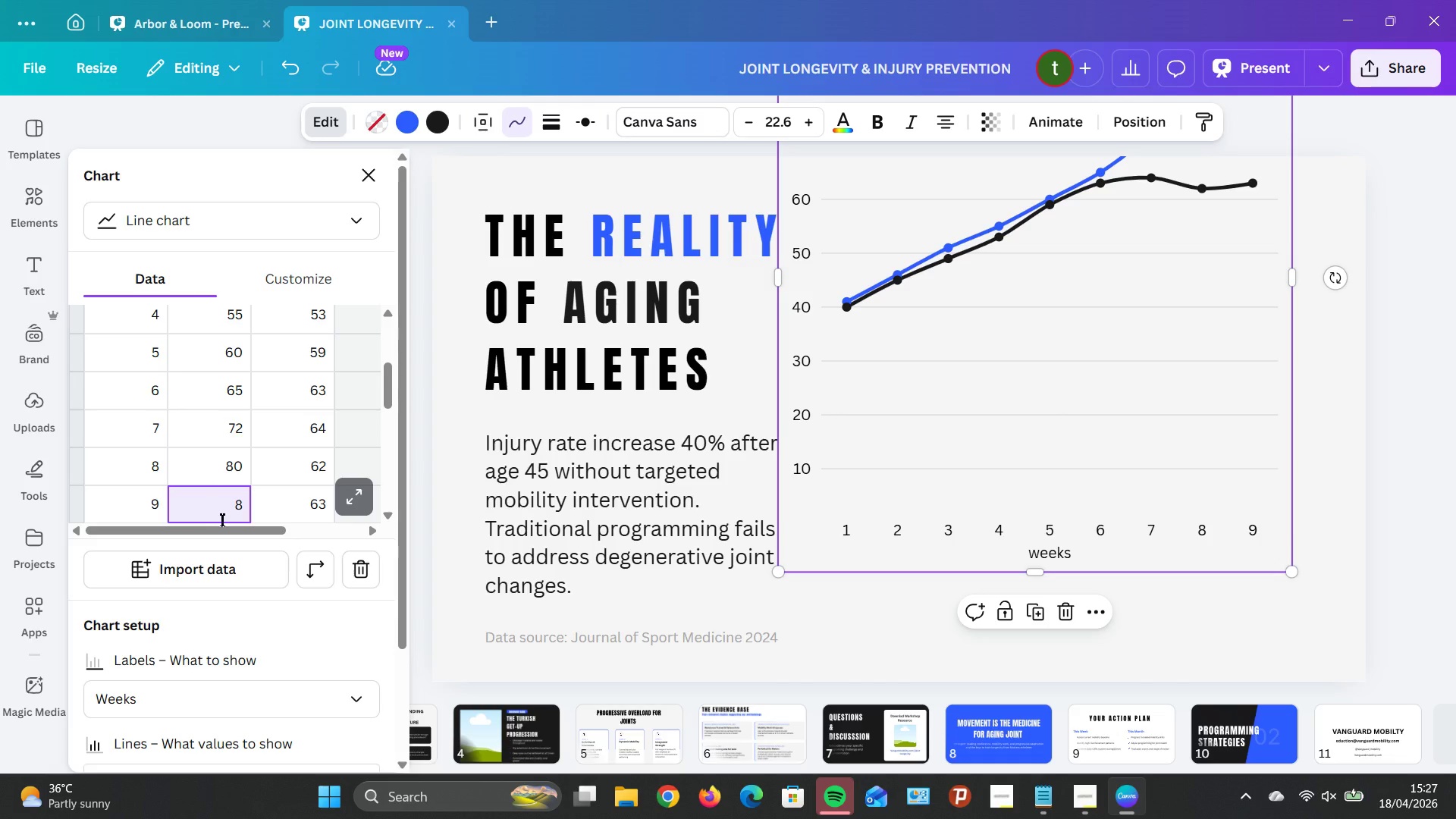 
key(3)
 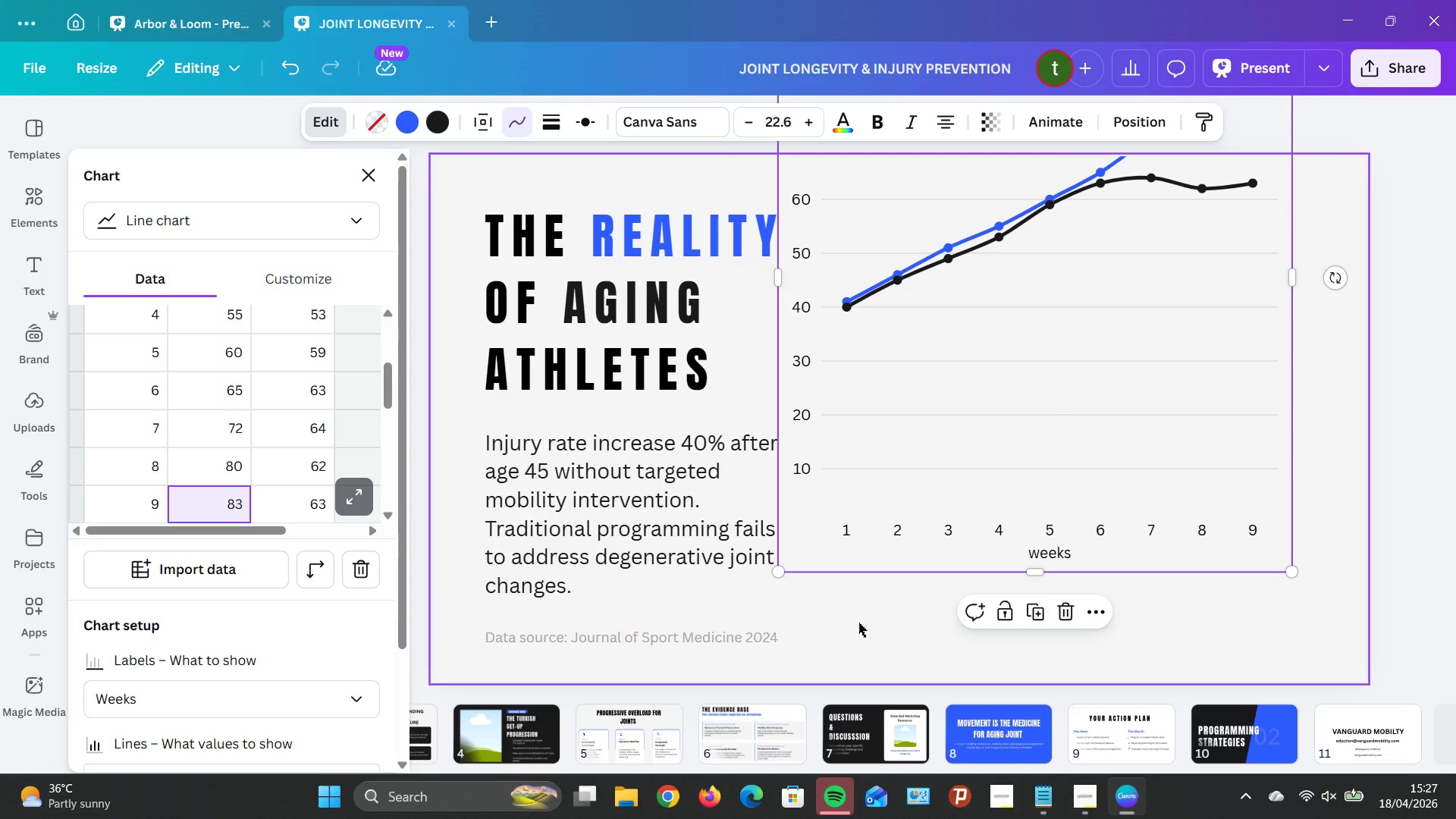 
left_click([882, 605])
 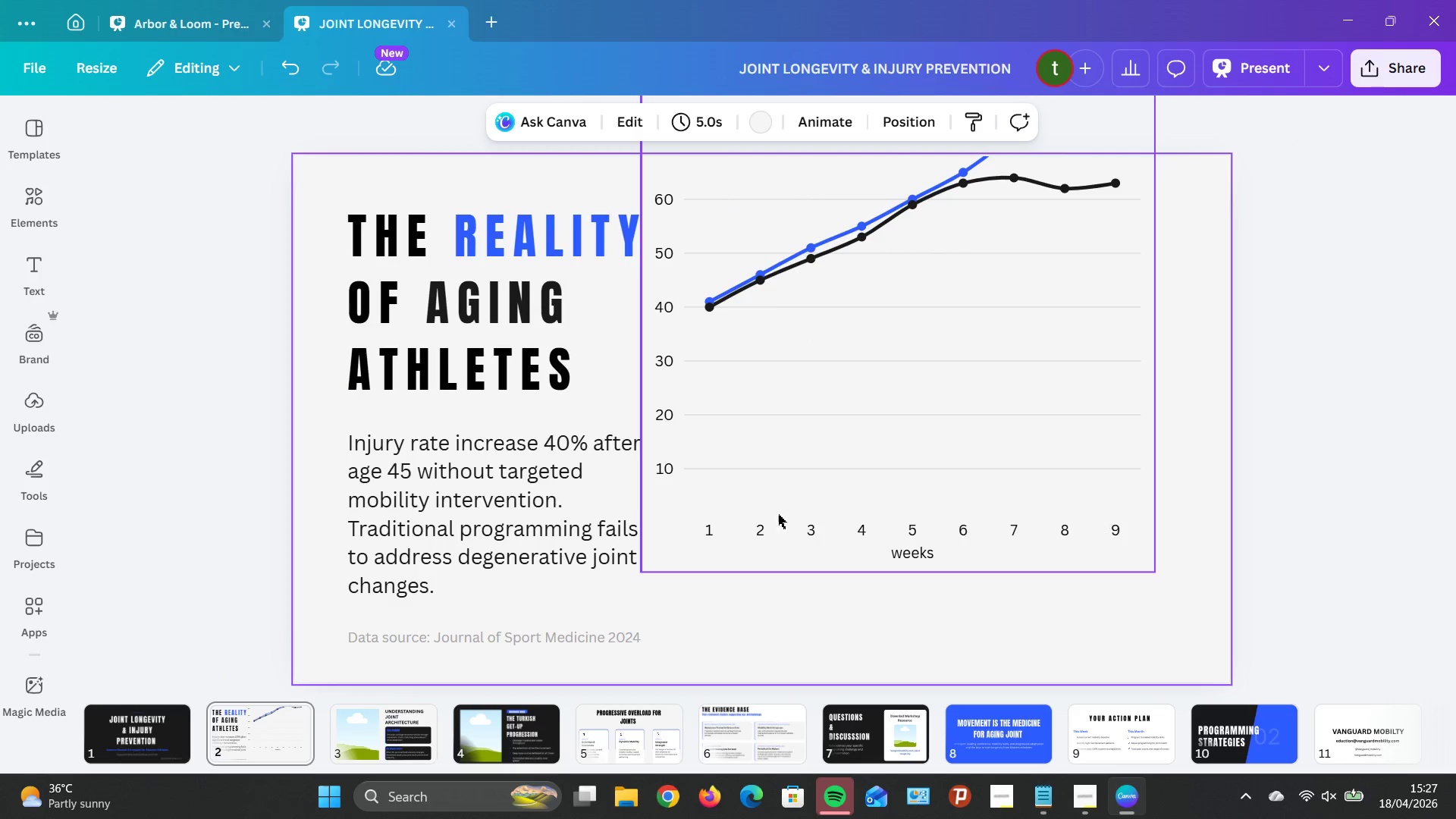 
scroll: coordinate [1072, 463], scroll_direction: up, amount: 5.0
 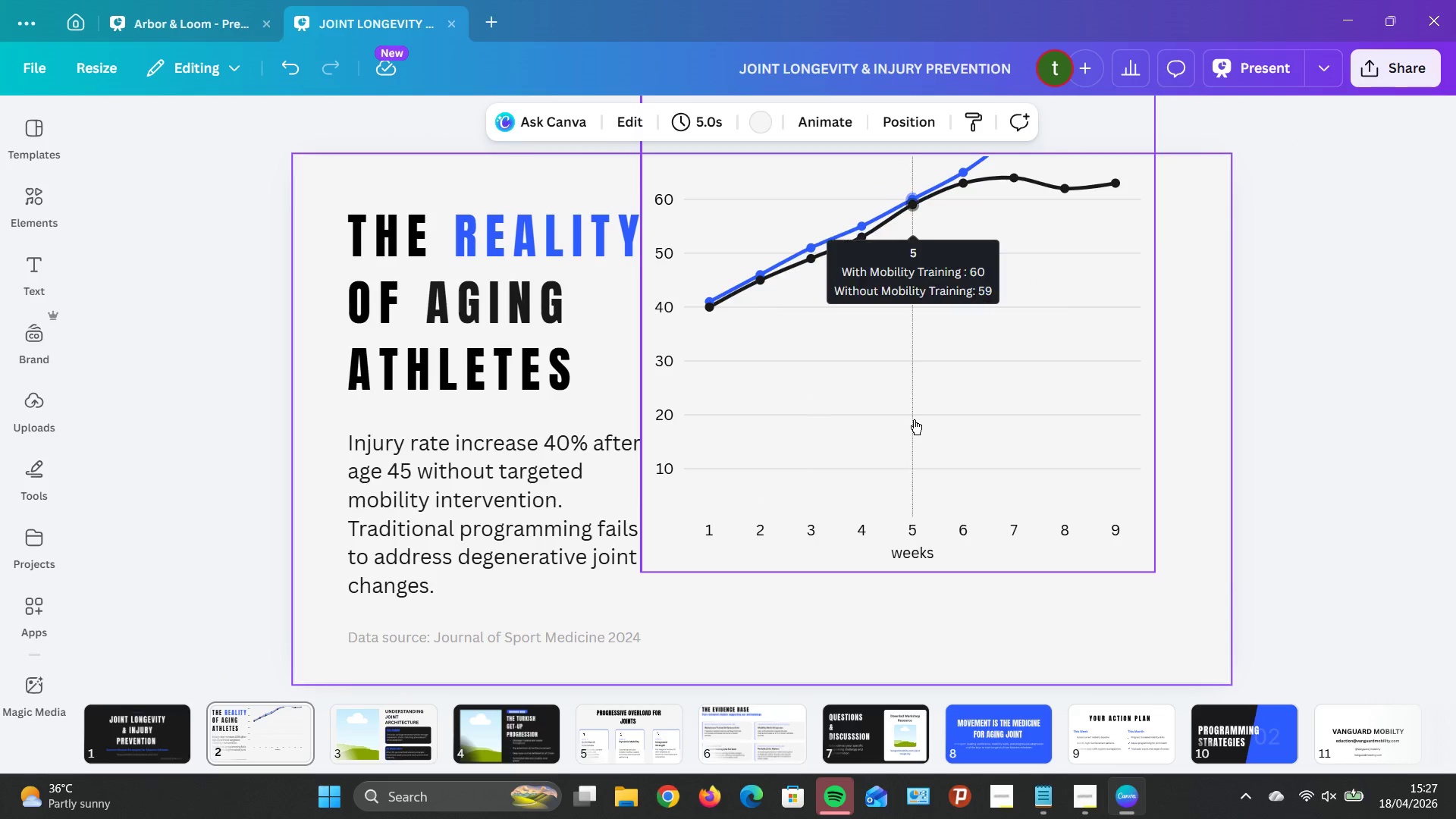 
left_click_drag(start_coordinate=[914, 422], to_coordinate=[930, 590])
 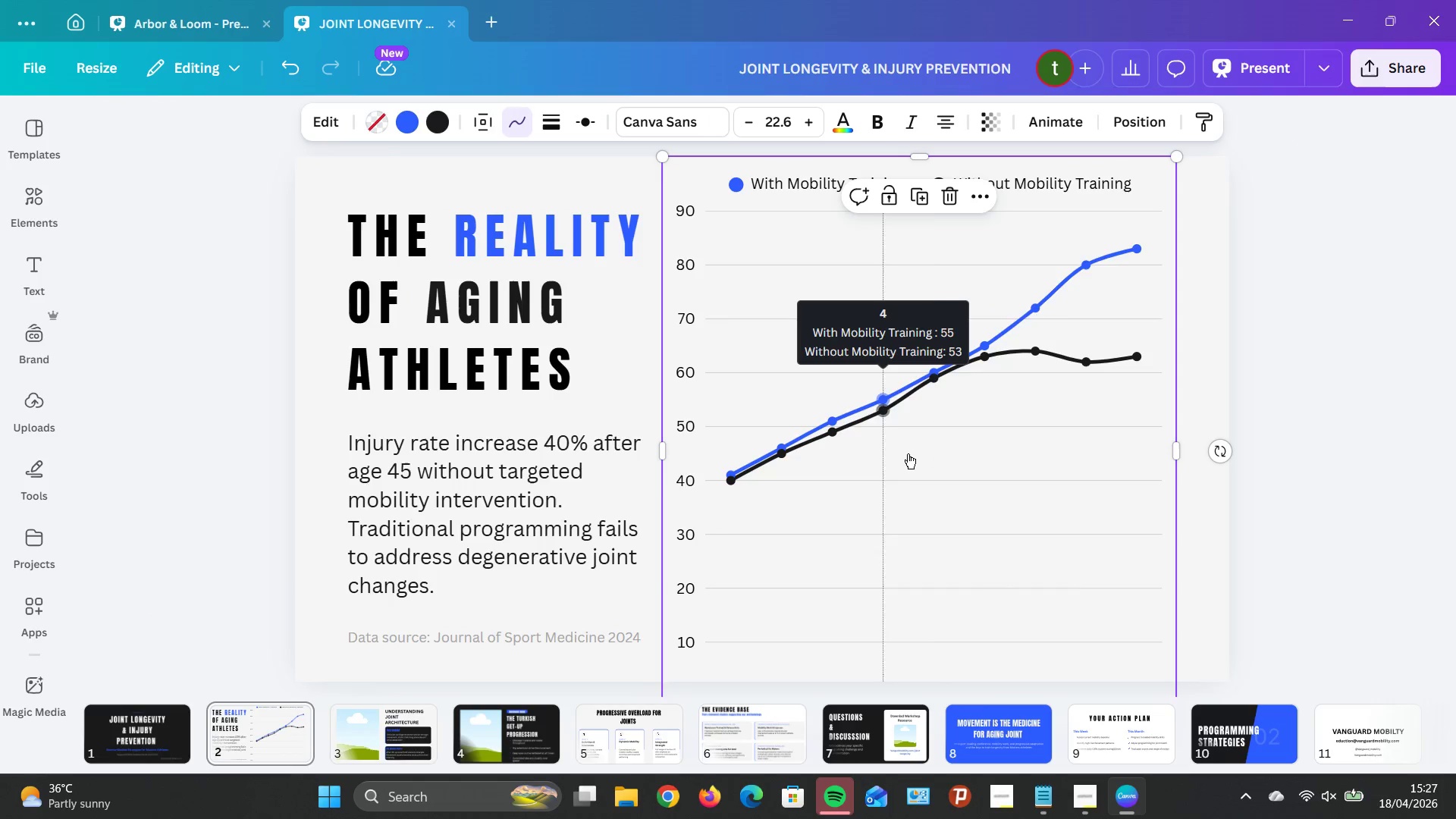 
scroll: coordinate [940, 450], scroll_direction: none, amount: 0.0
 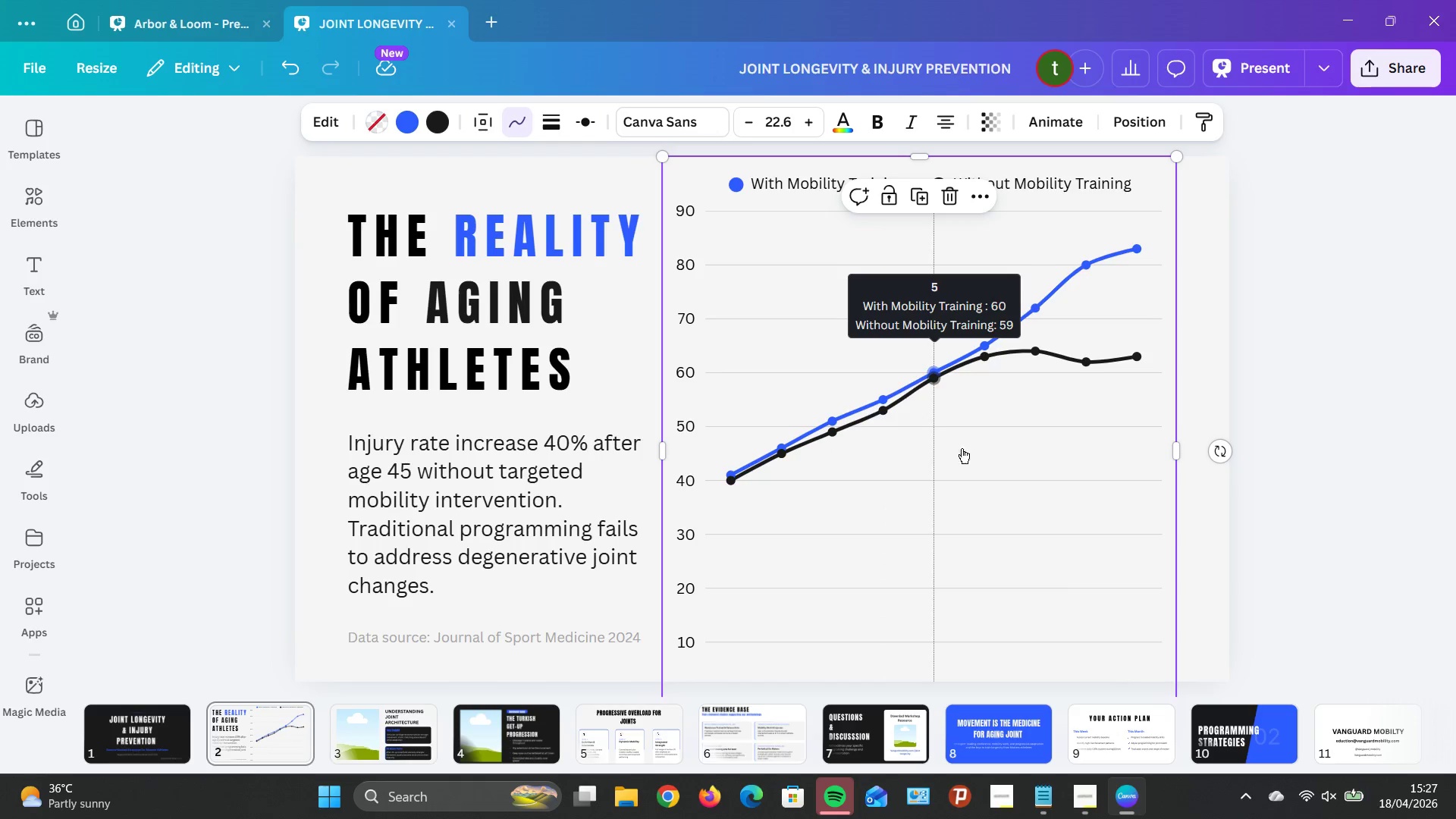 
scroll: coordinate [962, 448], scroll_direction: down, amount: 1.0
 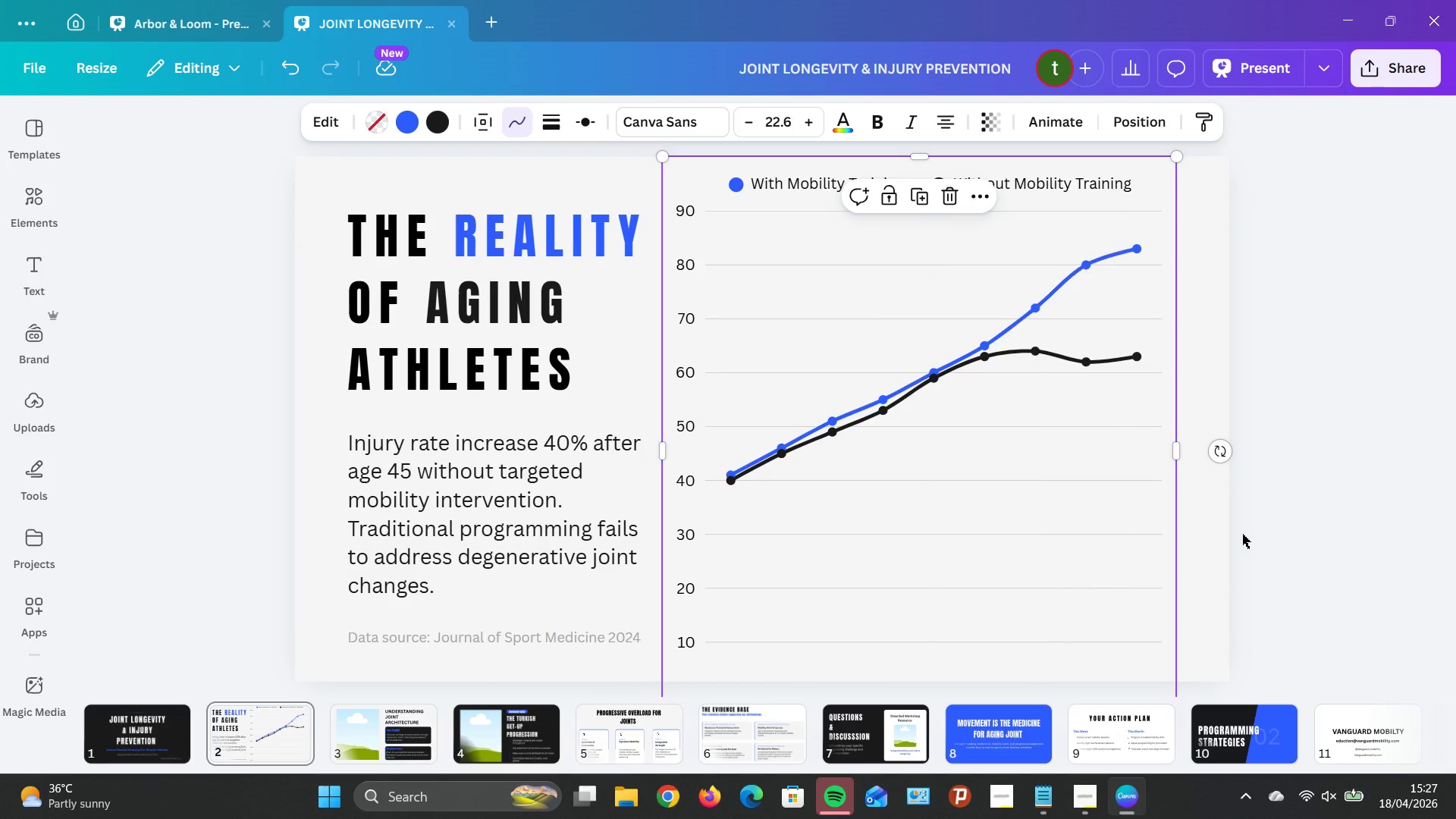 
left_click([1242, 534])
 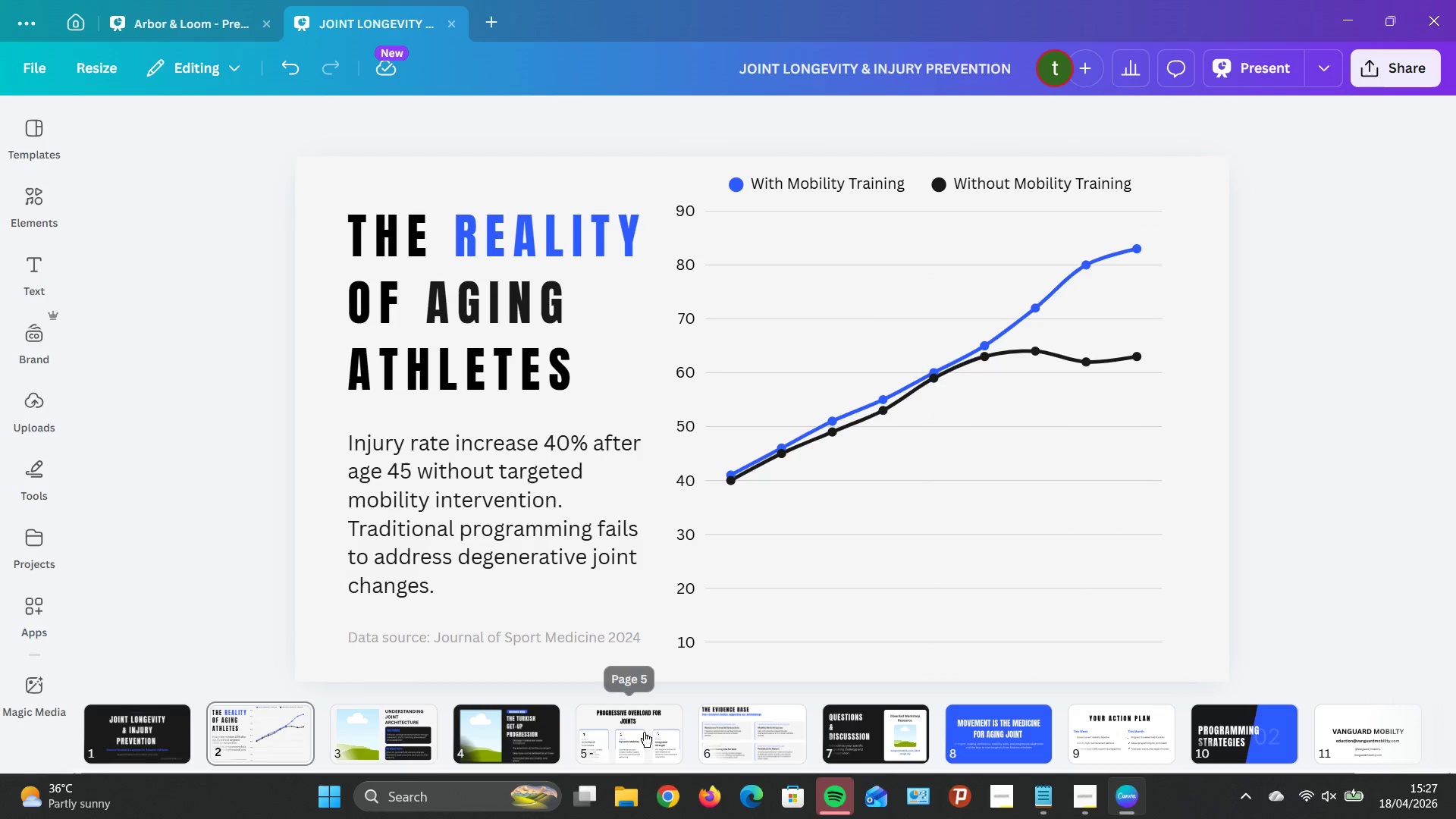 
wait(9.47)
 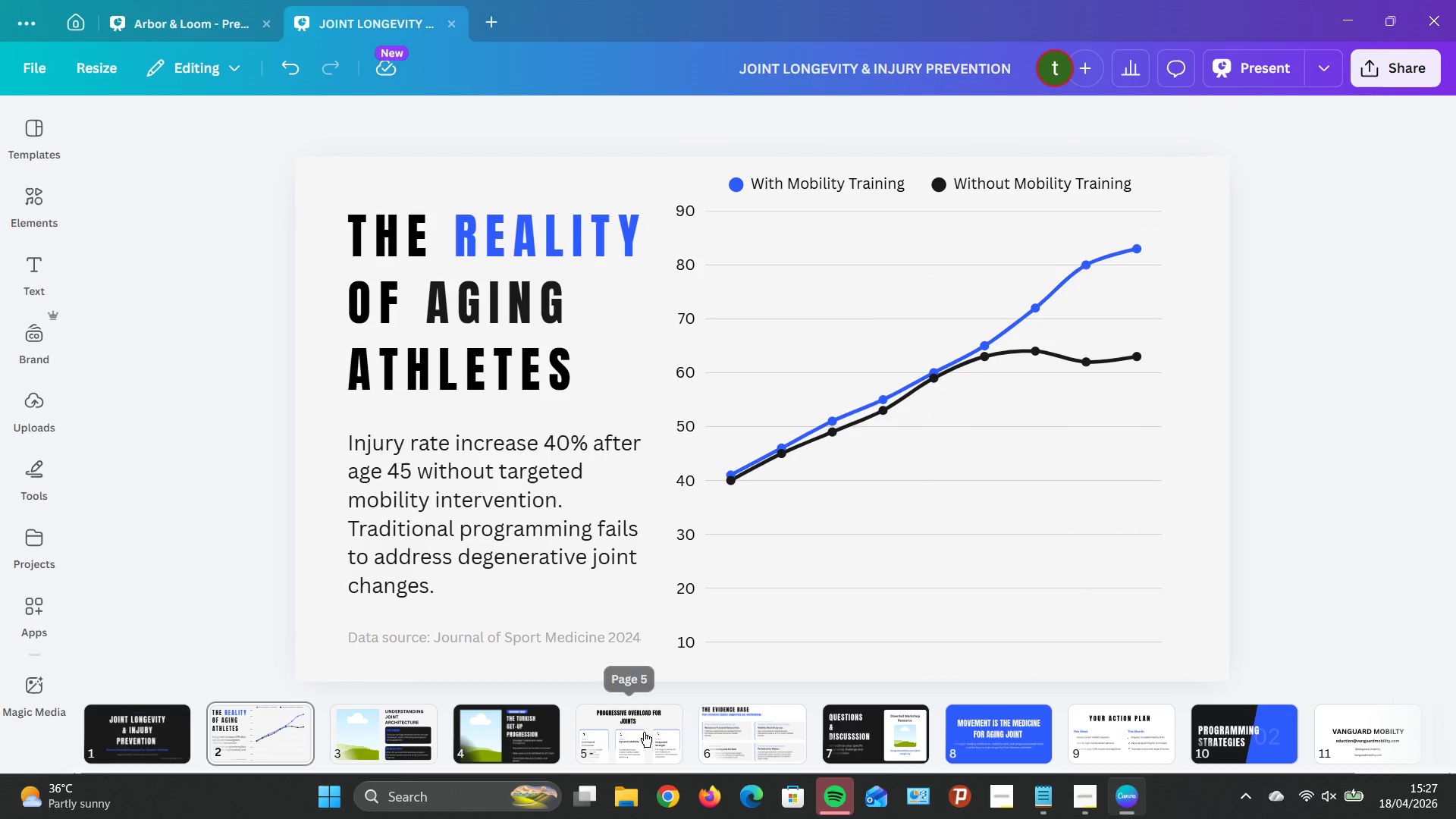 
left_click([1274, 510])
 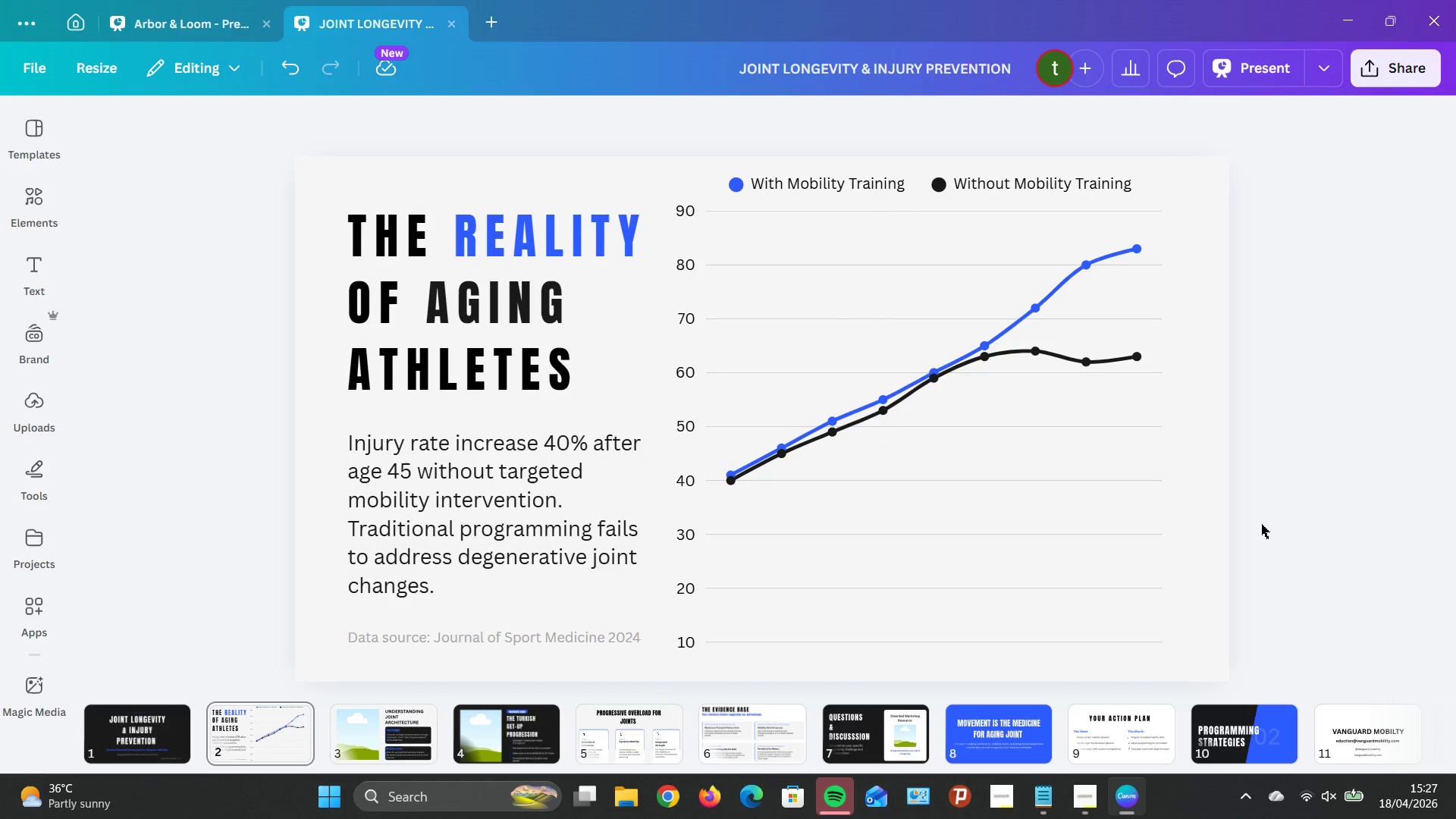 
scroll: coordinate [992, 482], scroll_direction: down, amount: 7.0
 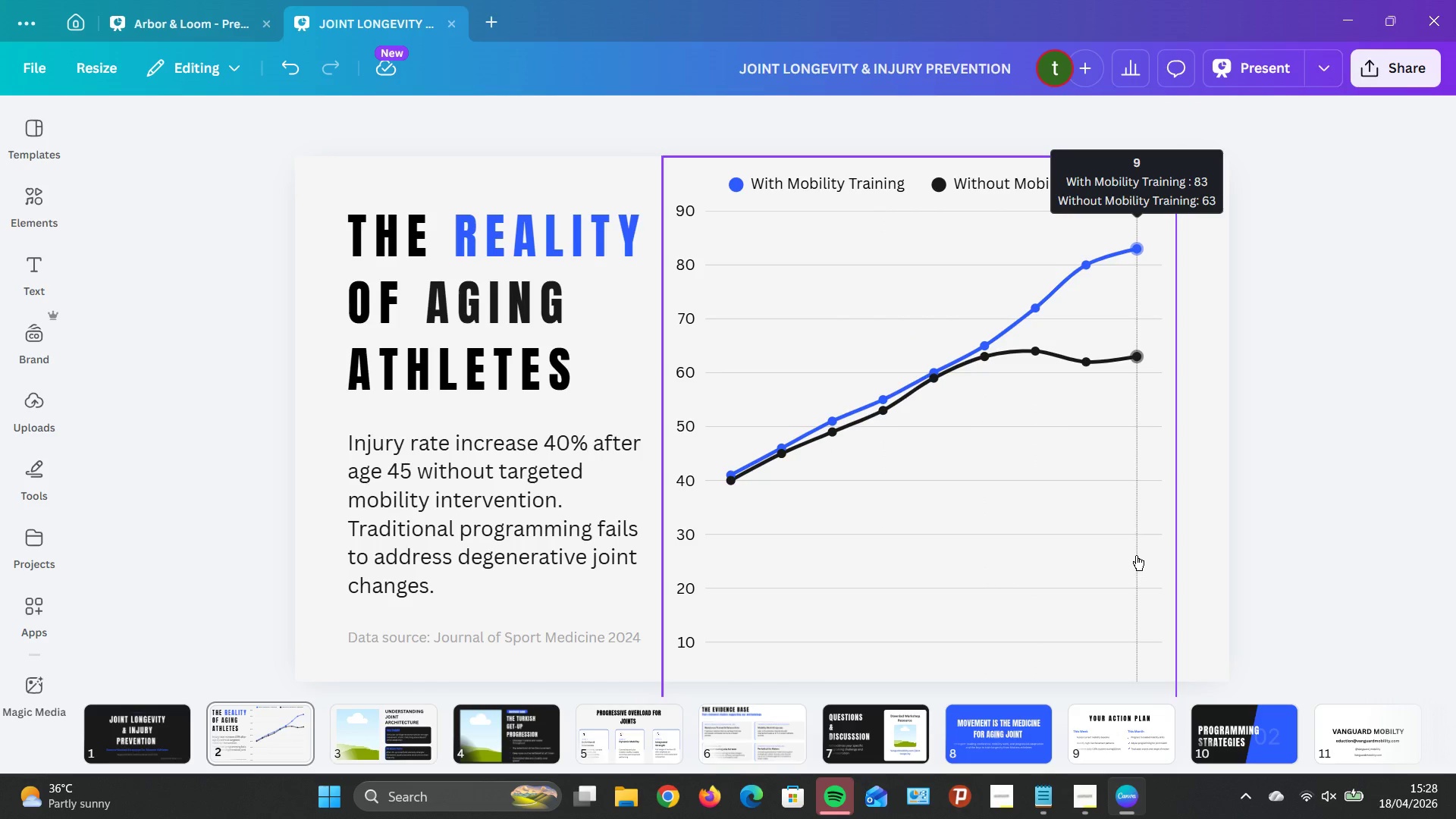 
left_click_drag(start_coordinate=[1286, 548], to_coordinate=[1292, 460])
 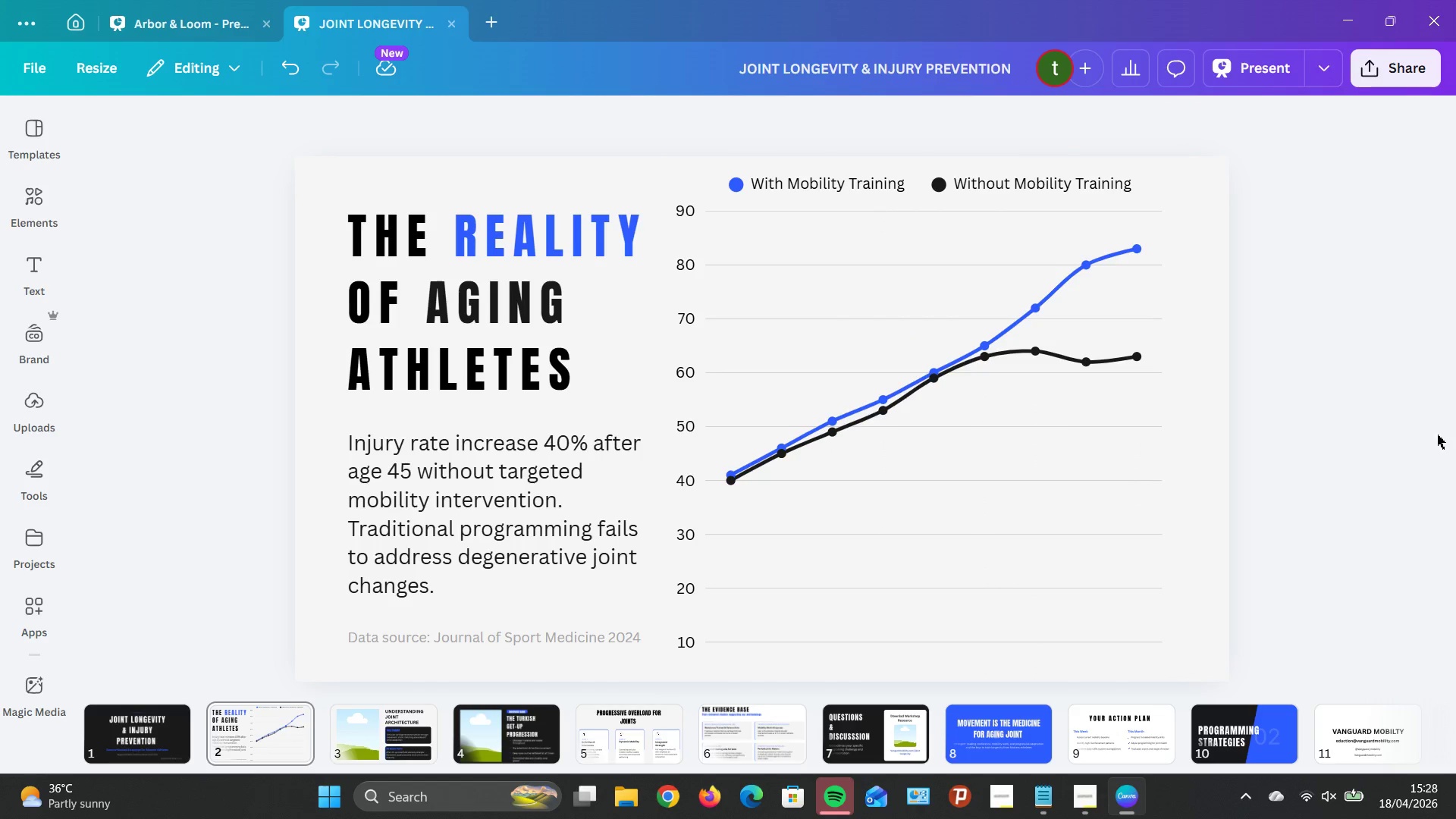 
left_click_drag(start_coordinate=[1436, 435], to_coordinate=[1432, 450])
 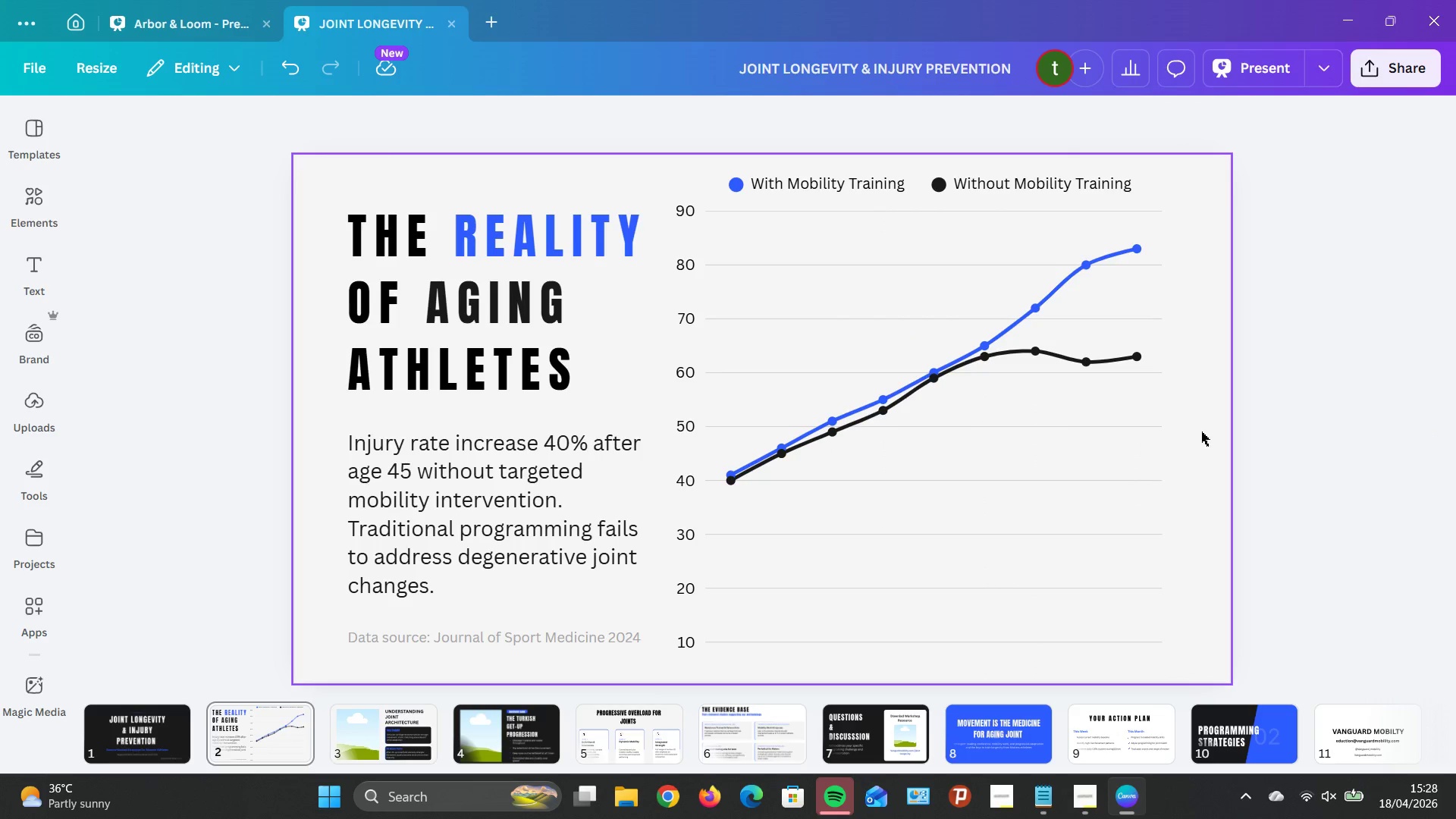 
left_click([948, 590])
 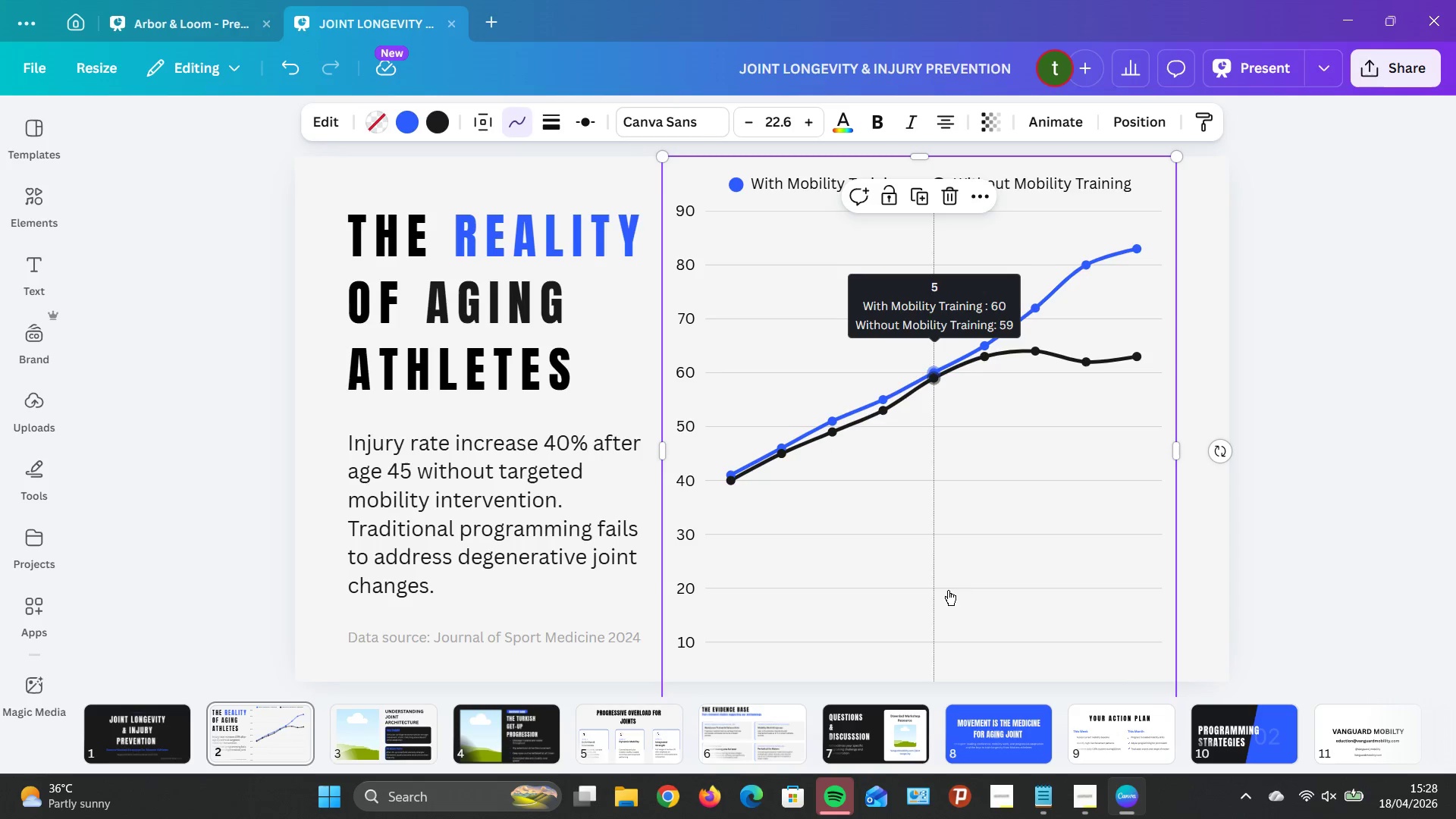 
scroll: coordinate [1281, 466], scroll_direction: down, amount: 8.0
 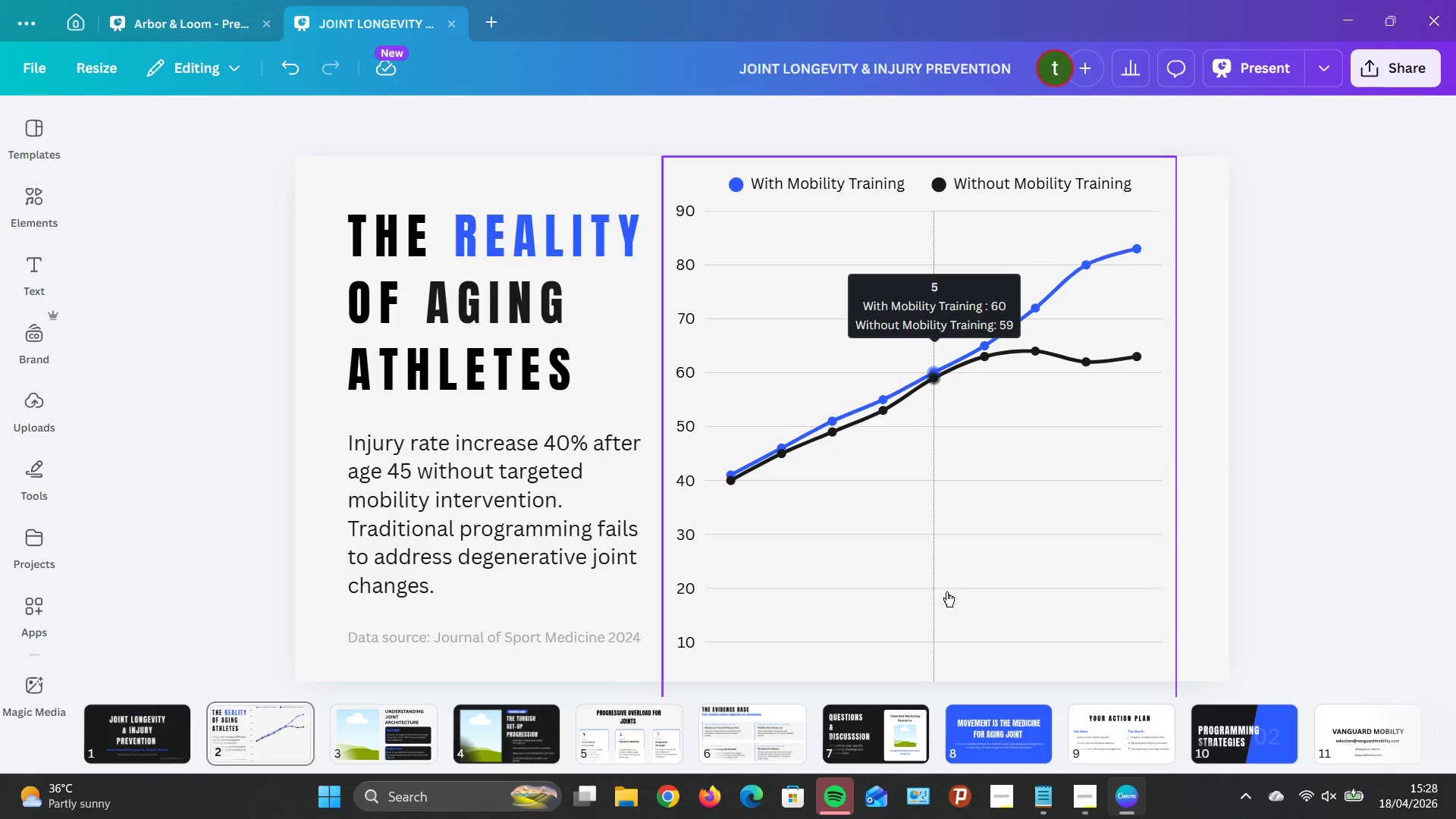 
double_click([948, 590])
 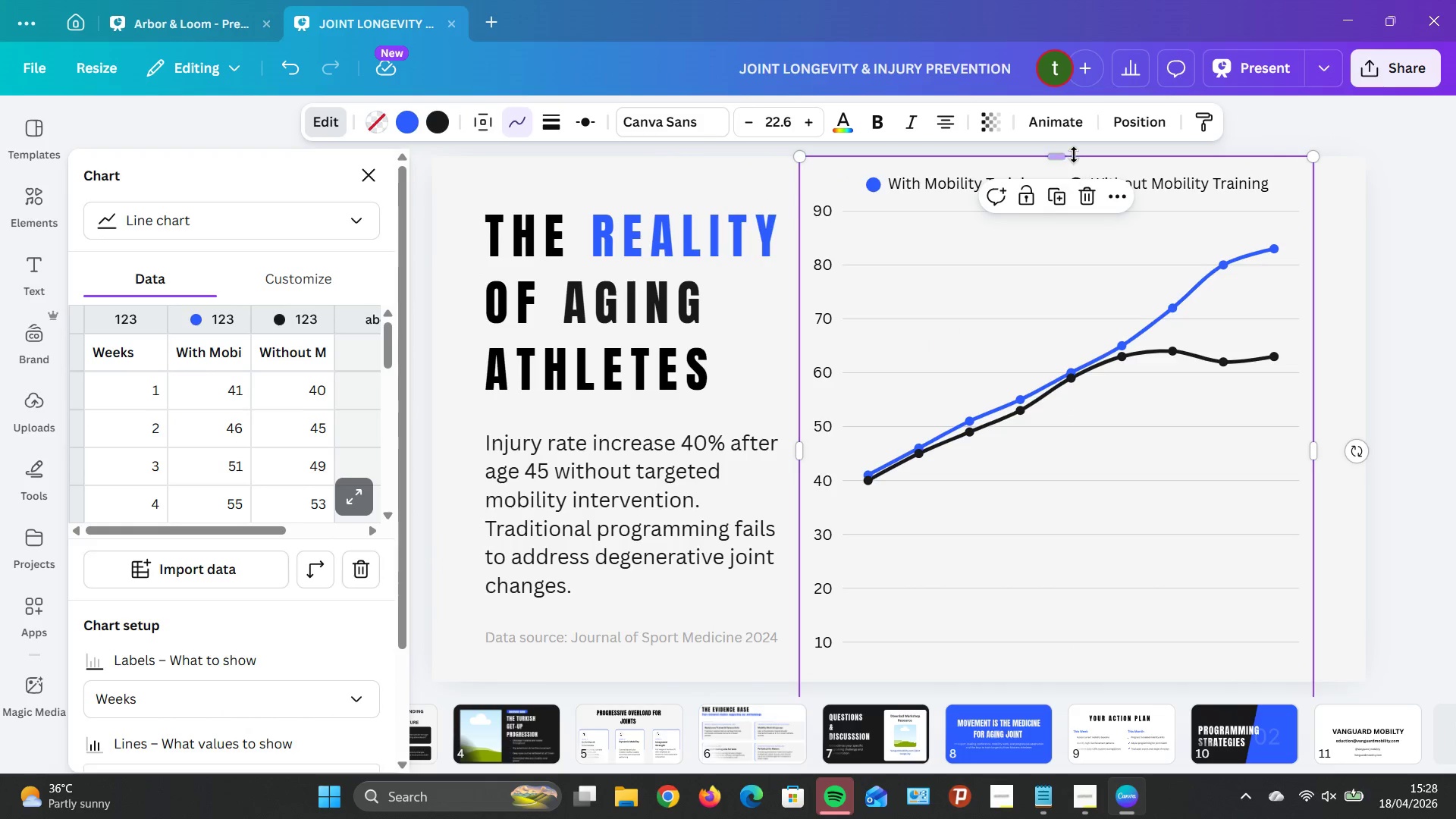 
left_click_drag(start_coordinate=[1064, 159], to_coordinate=[1065, 247])
 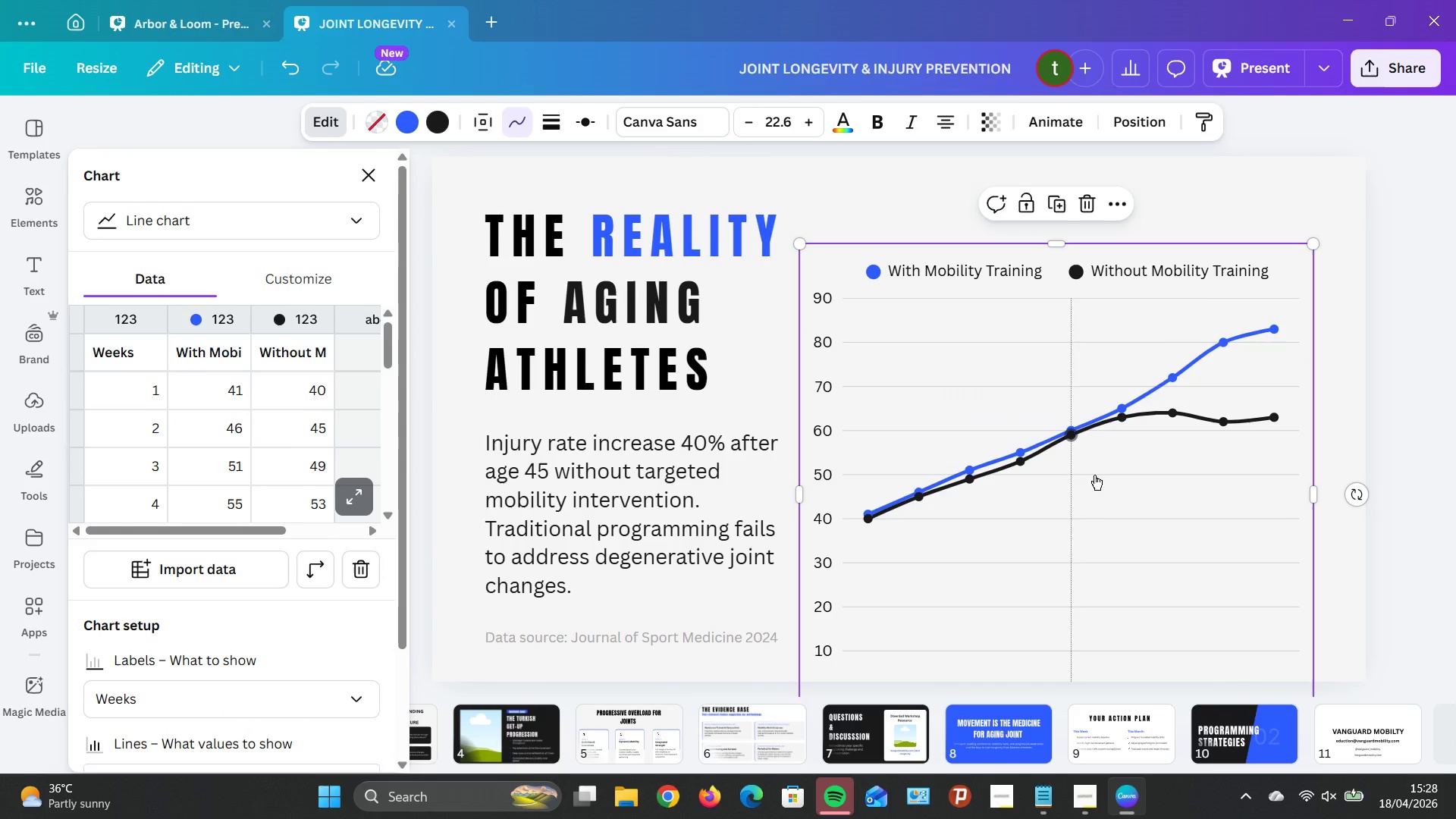 
left_click_drag(start_coordinate=[1095, 501], to_coordinate=[1106, 401])
 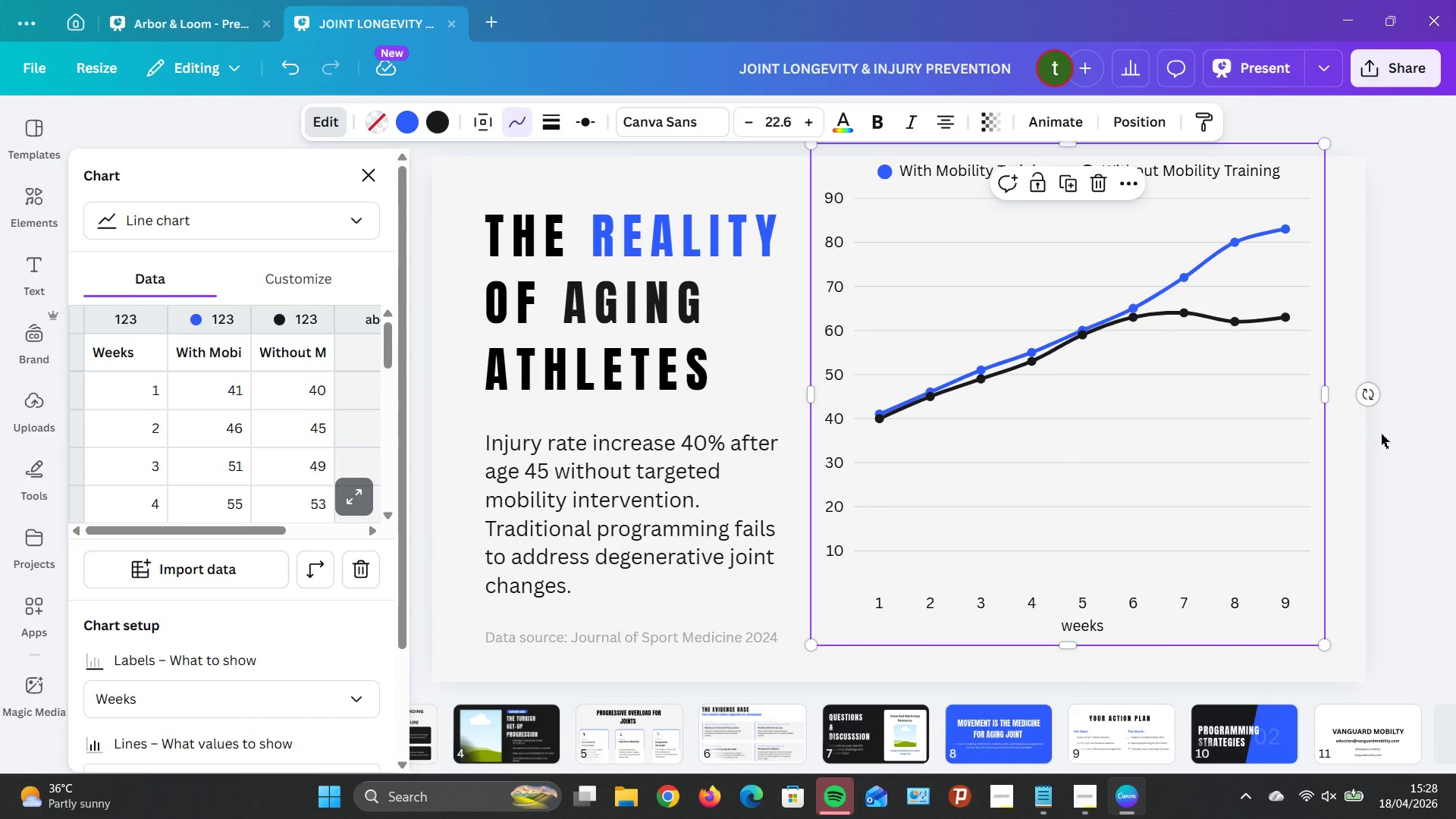 
left_click_drag(start_coordinate=[1381, 435], to_coordinate=[1358, 436])
 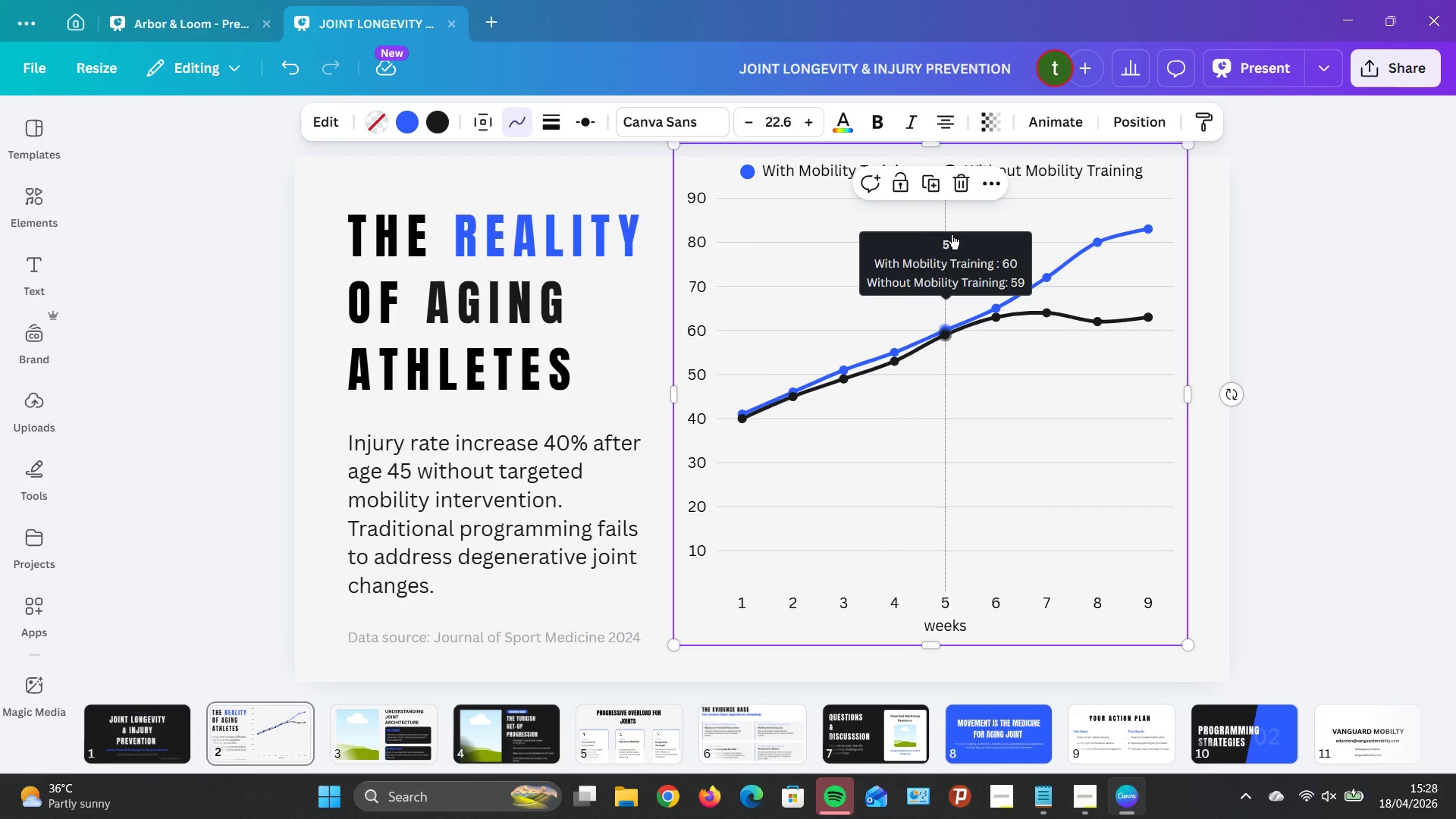 
wait(6.33)
 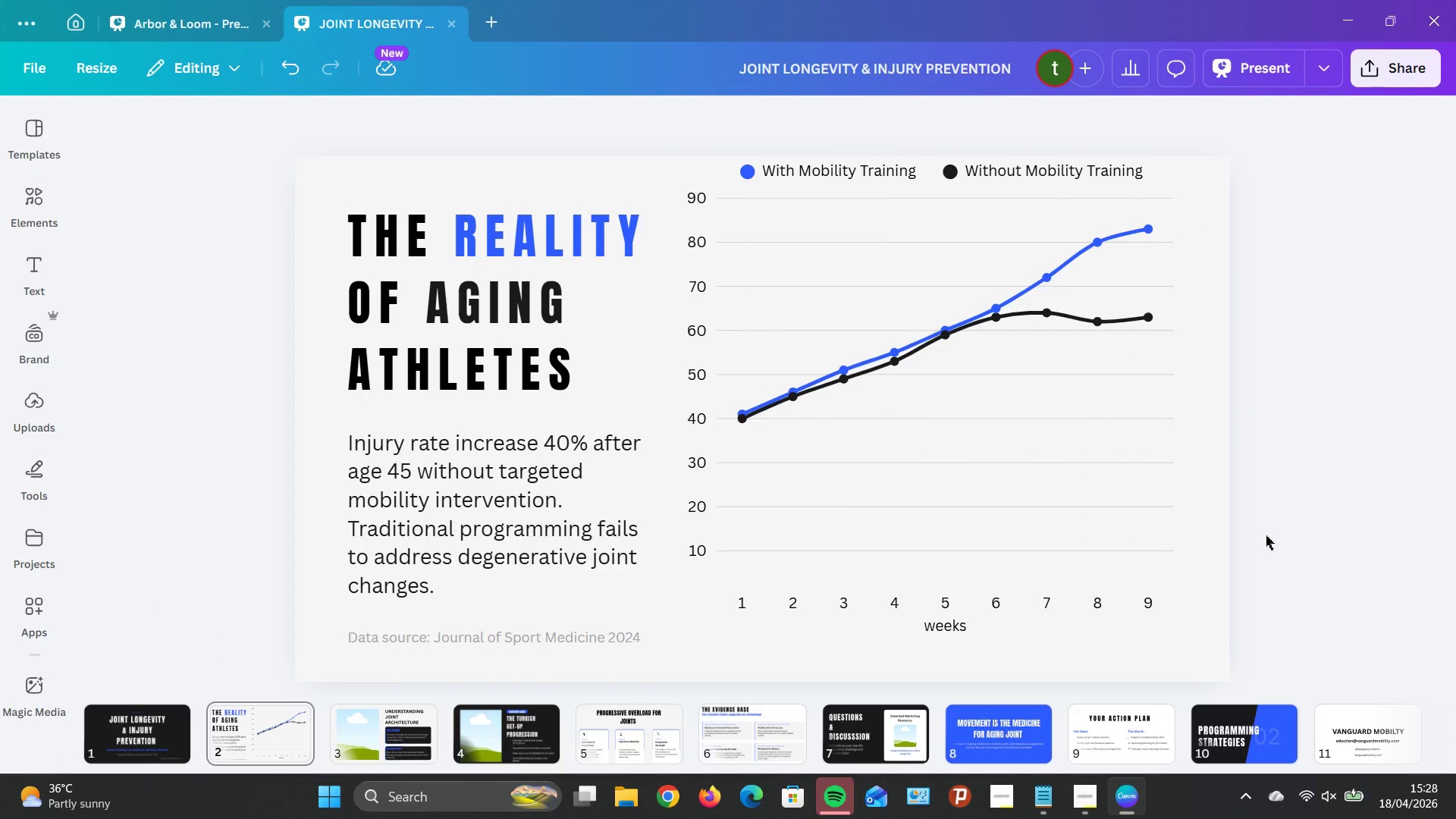 
left_click_drag(start_coordinate=[933, 144], to_coordinate=[937, 214])
 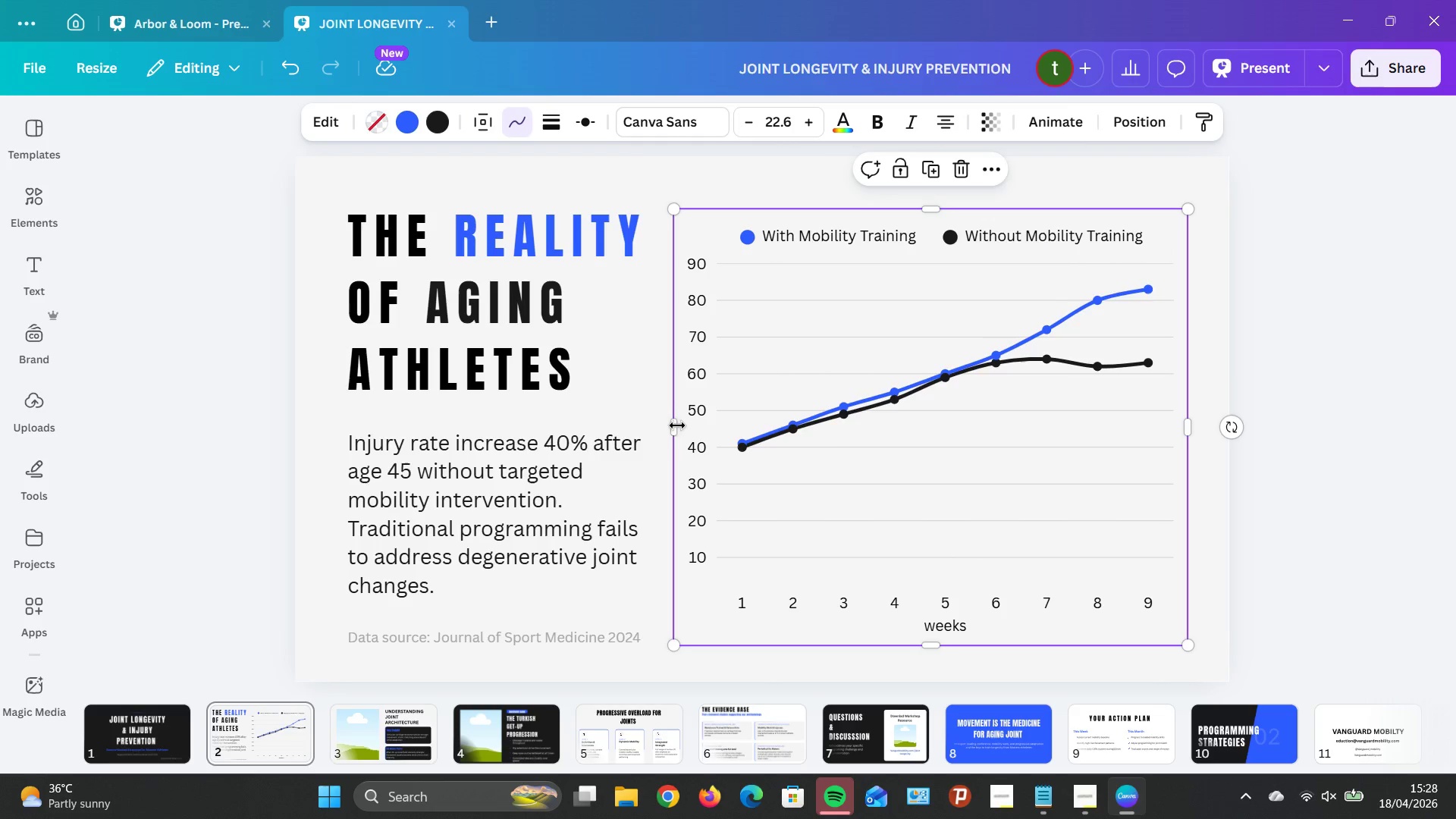 
left_click_drag(start_coordinate=[675, 426], to_coordinate=[758, 438])
 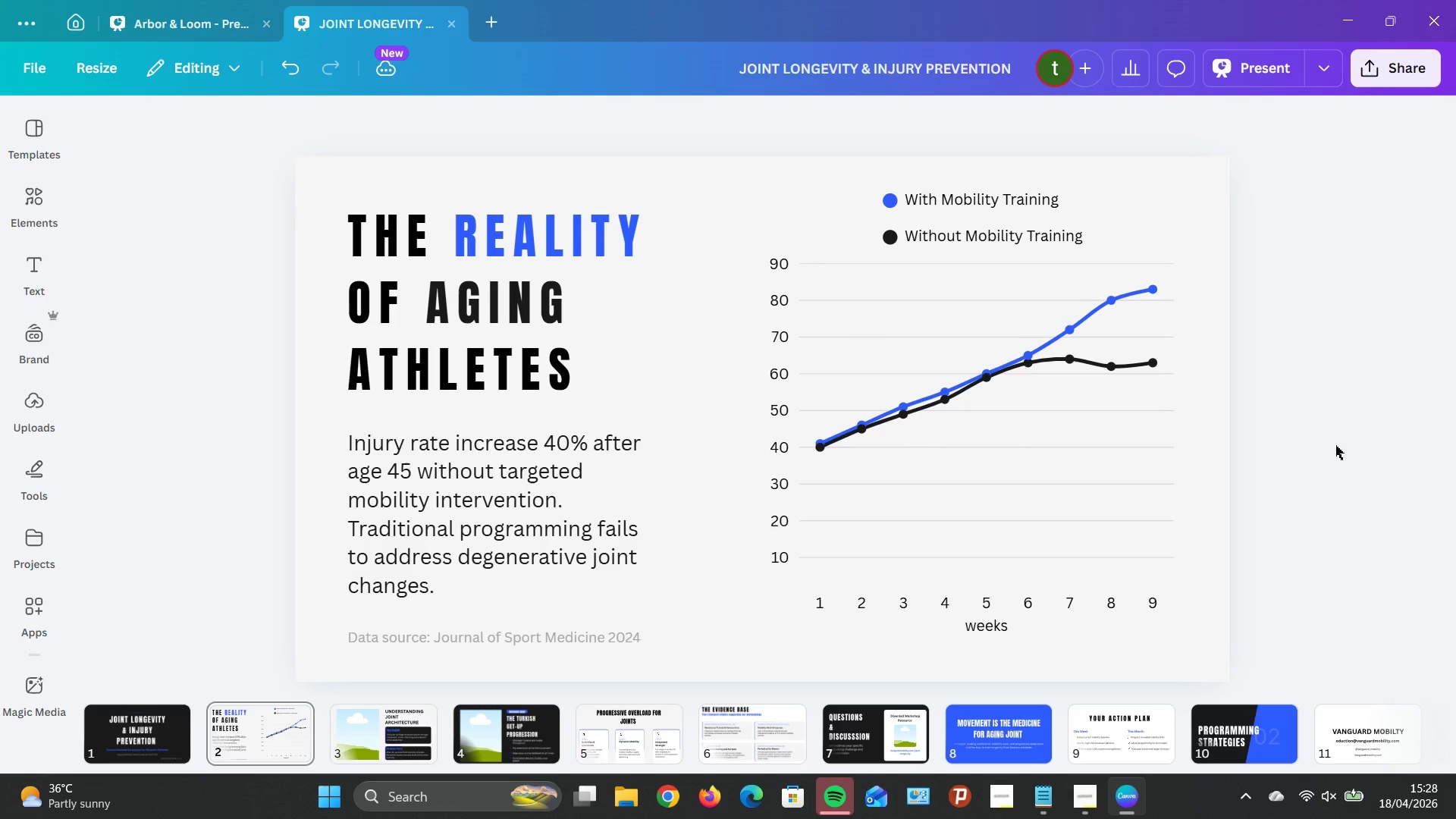 
mouse_move([1022, 354])
 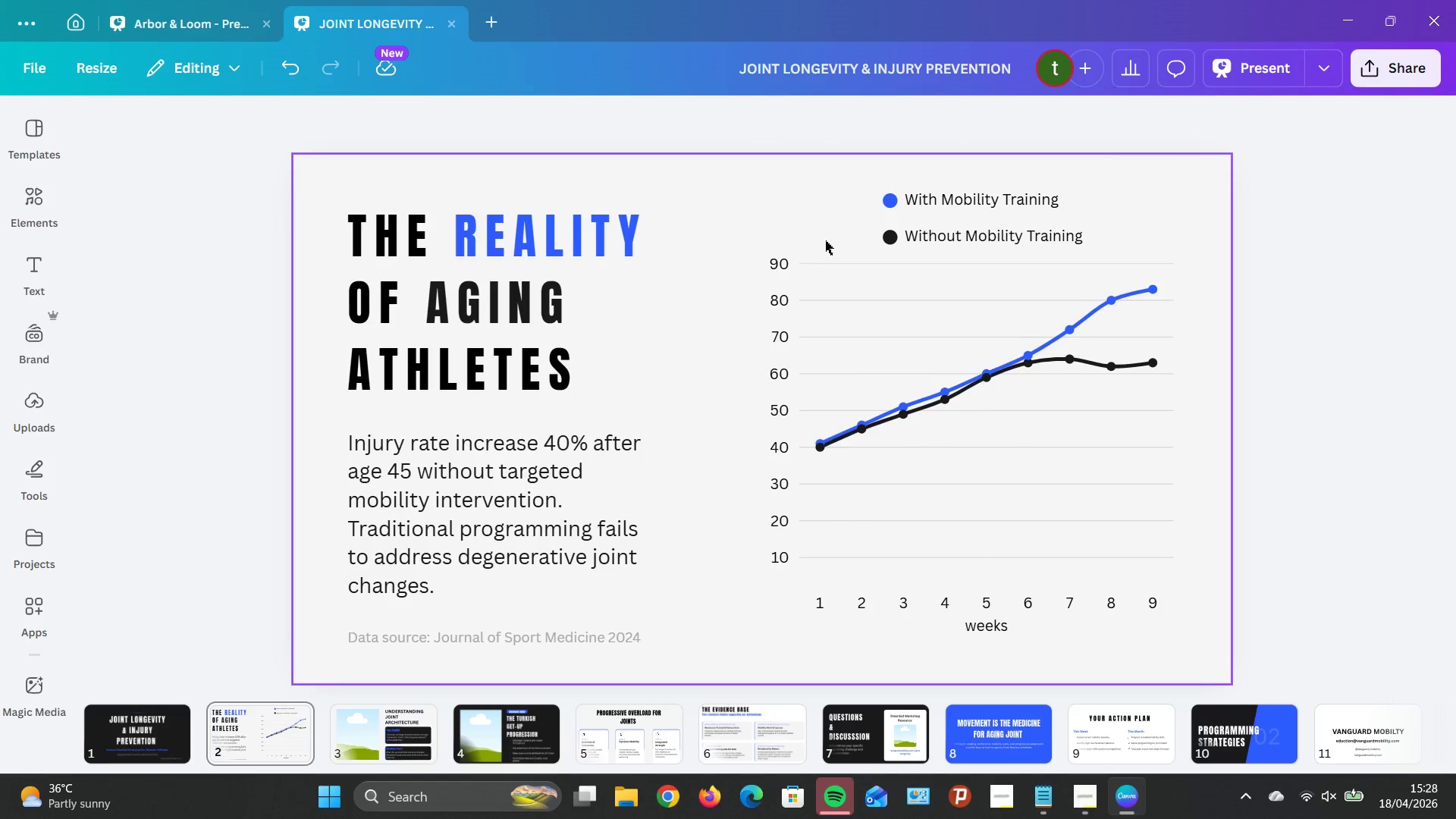 
double_click([946, 337])
 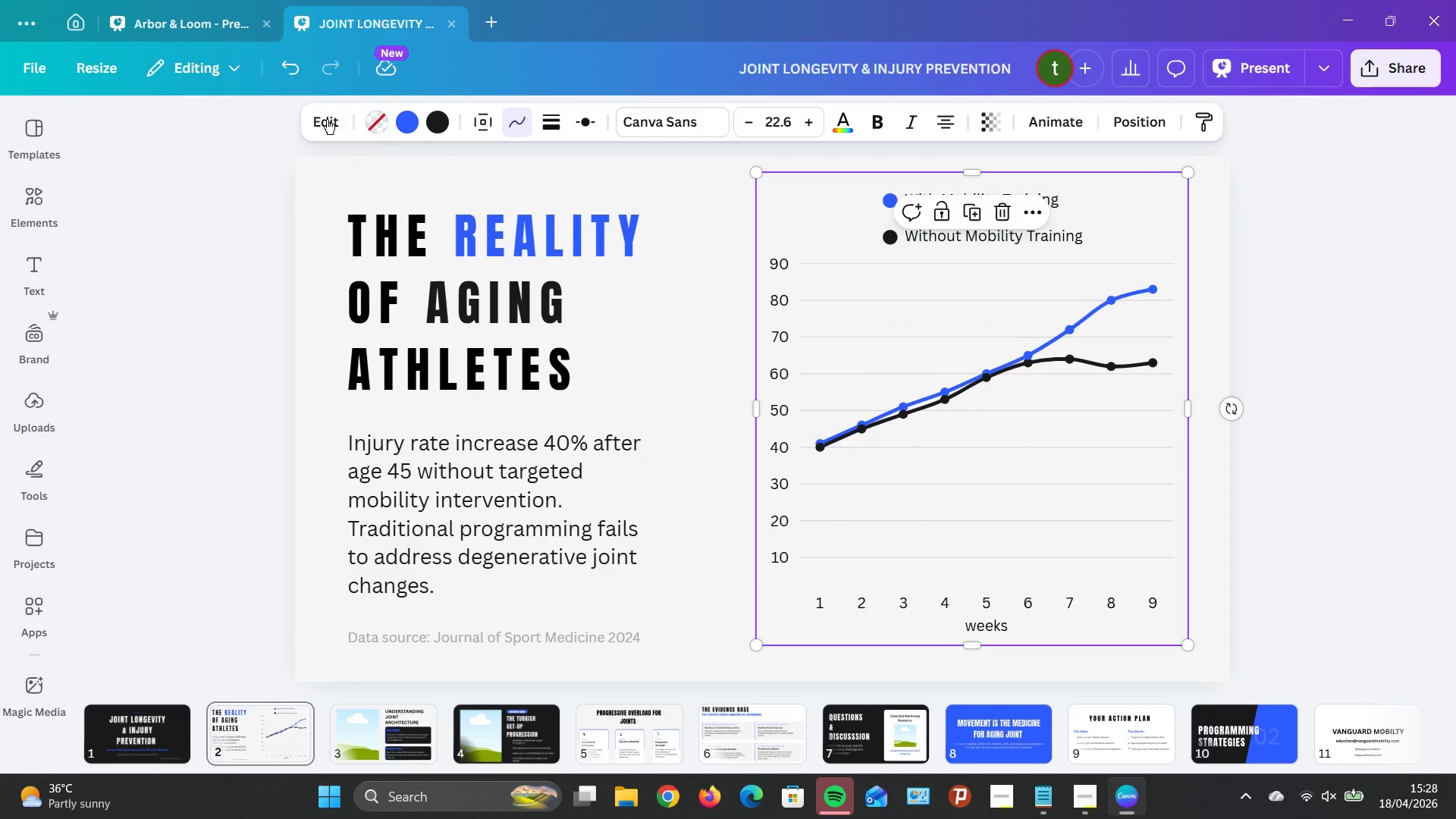 
left_click([317, 116])
 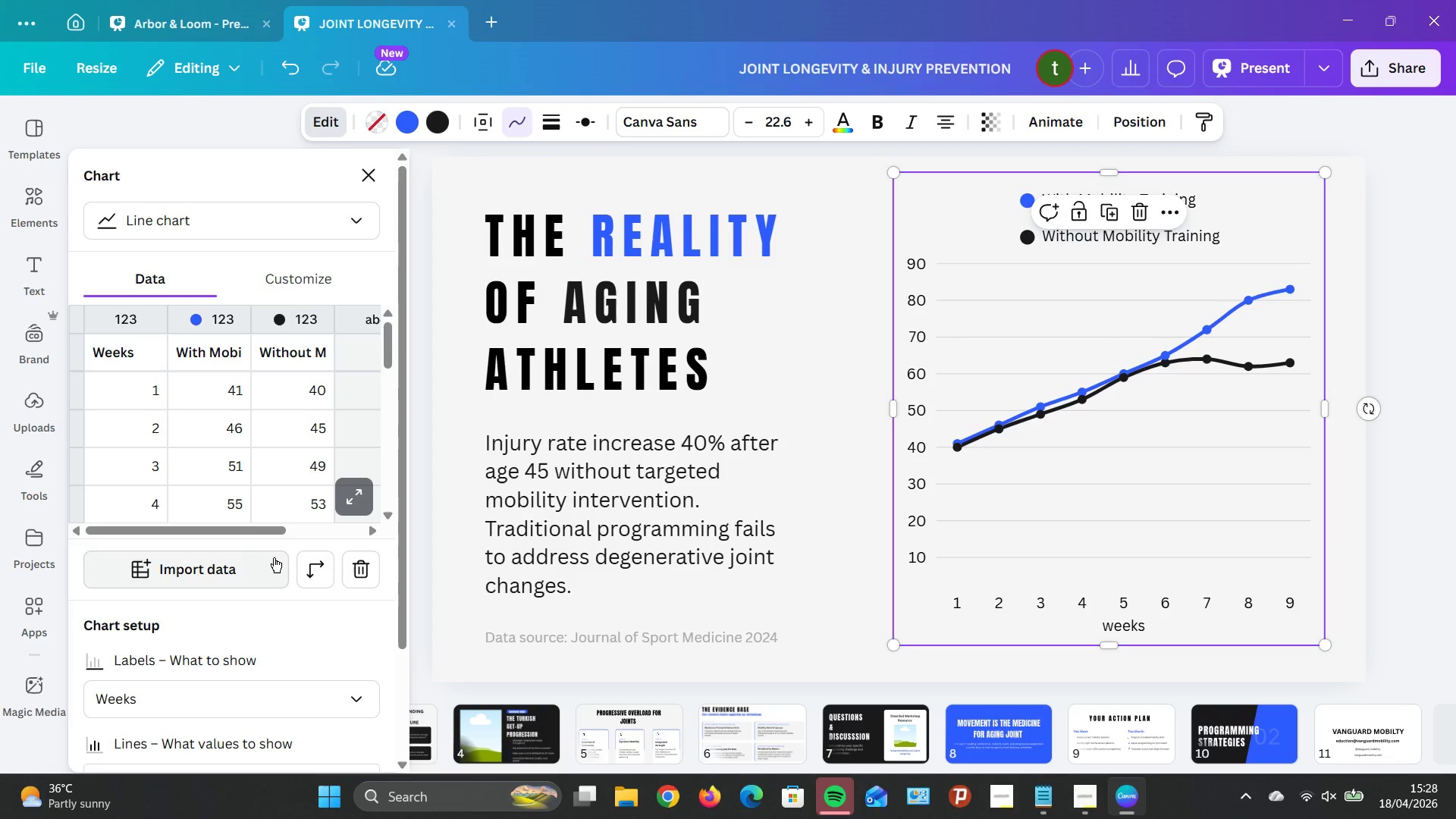 
wait(5.27)
 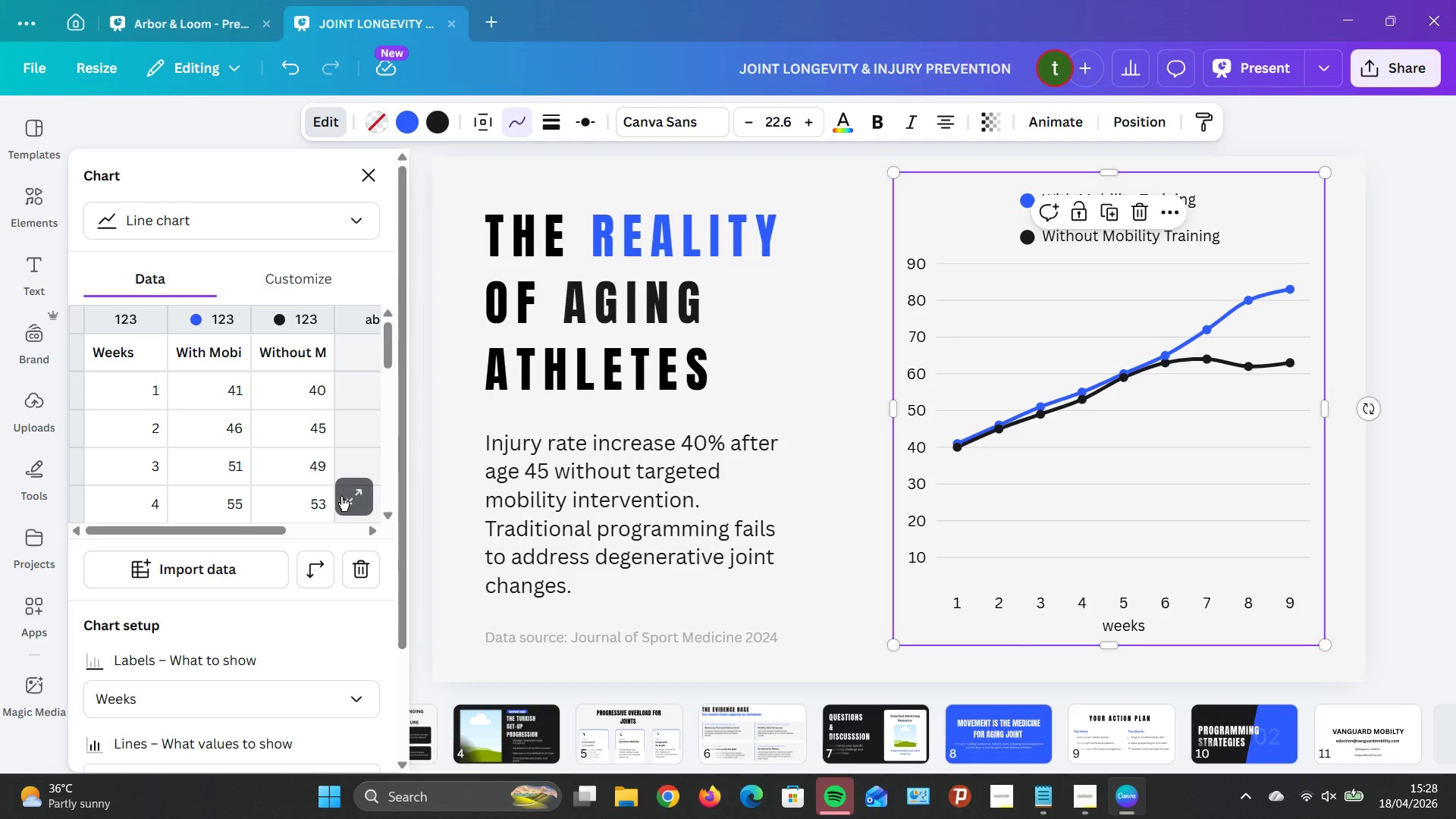 
left_click_drag(start_coordinate=[389, 350], to_coordinate=[387, 304])
 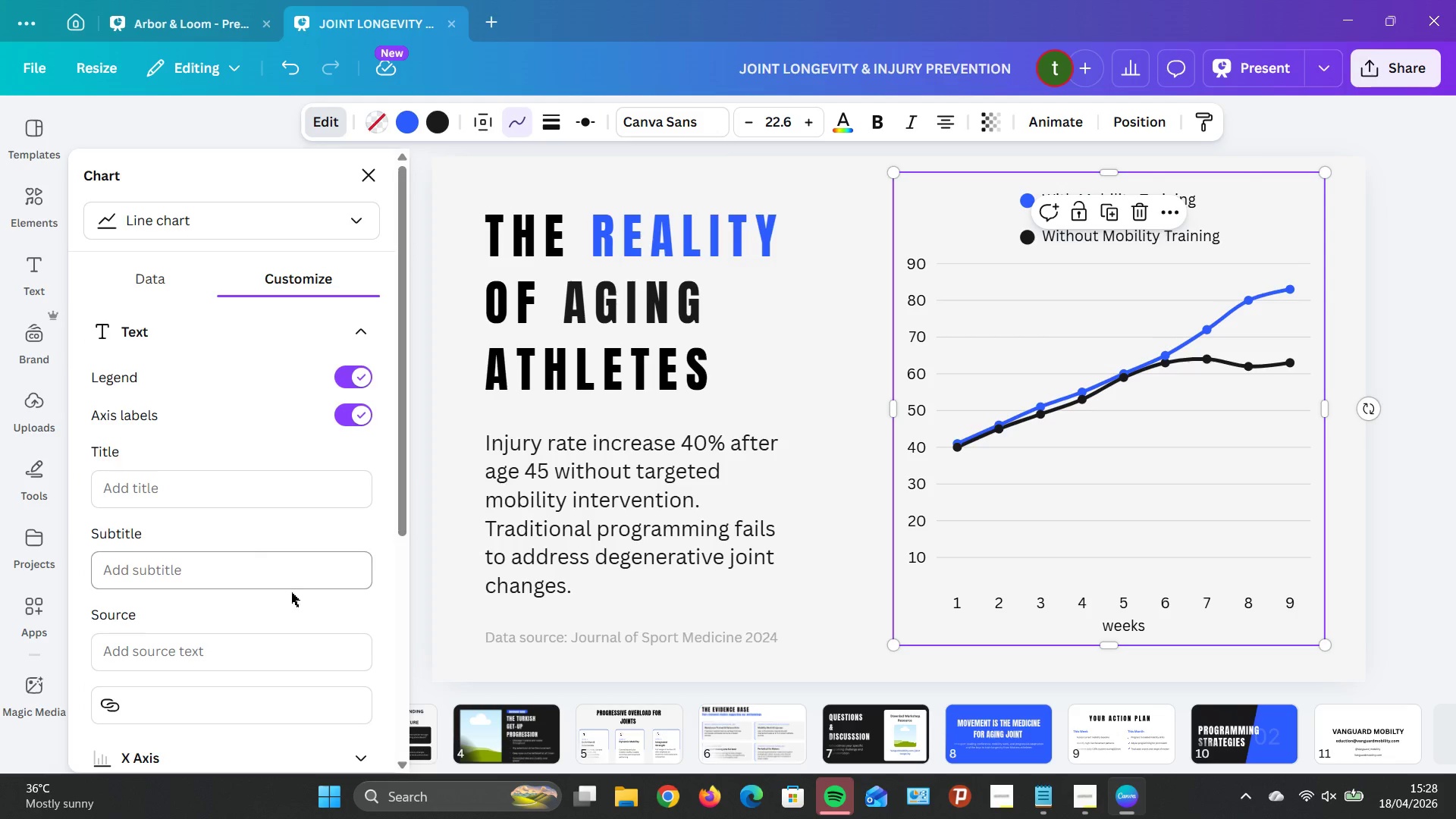 
wait(5.12)
 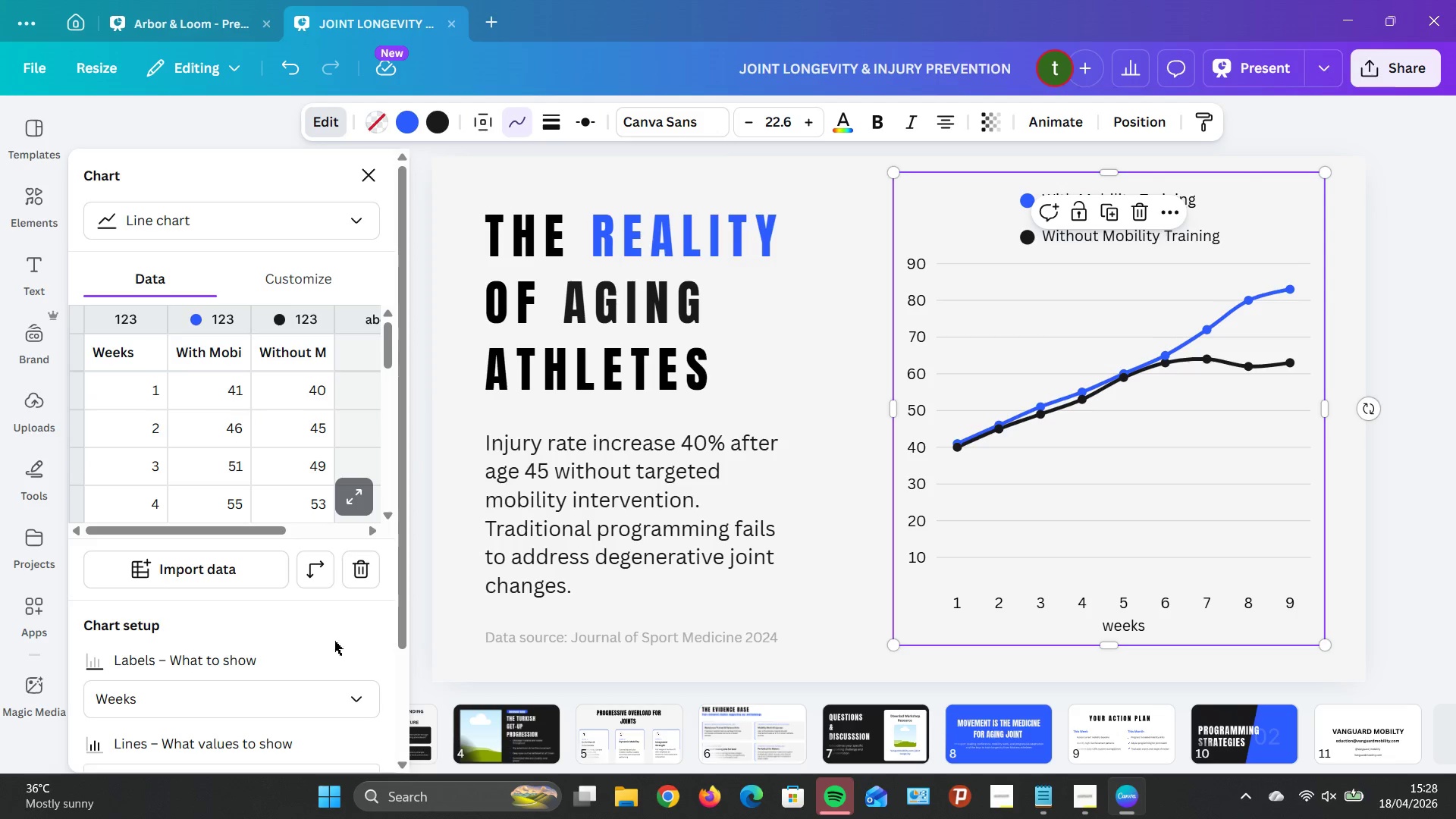 
scroll: coordinate [262, 508], scroll_direction: down, amount: 8.0
 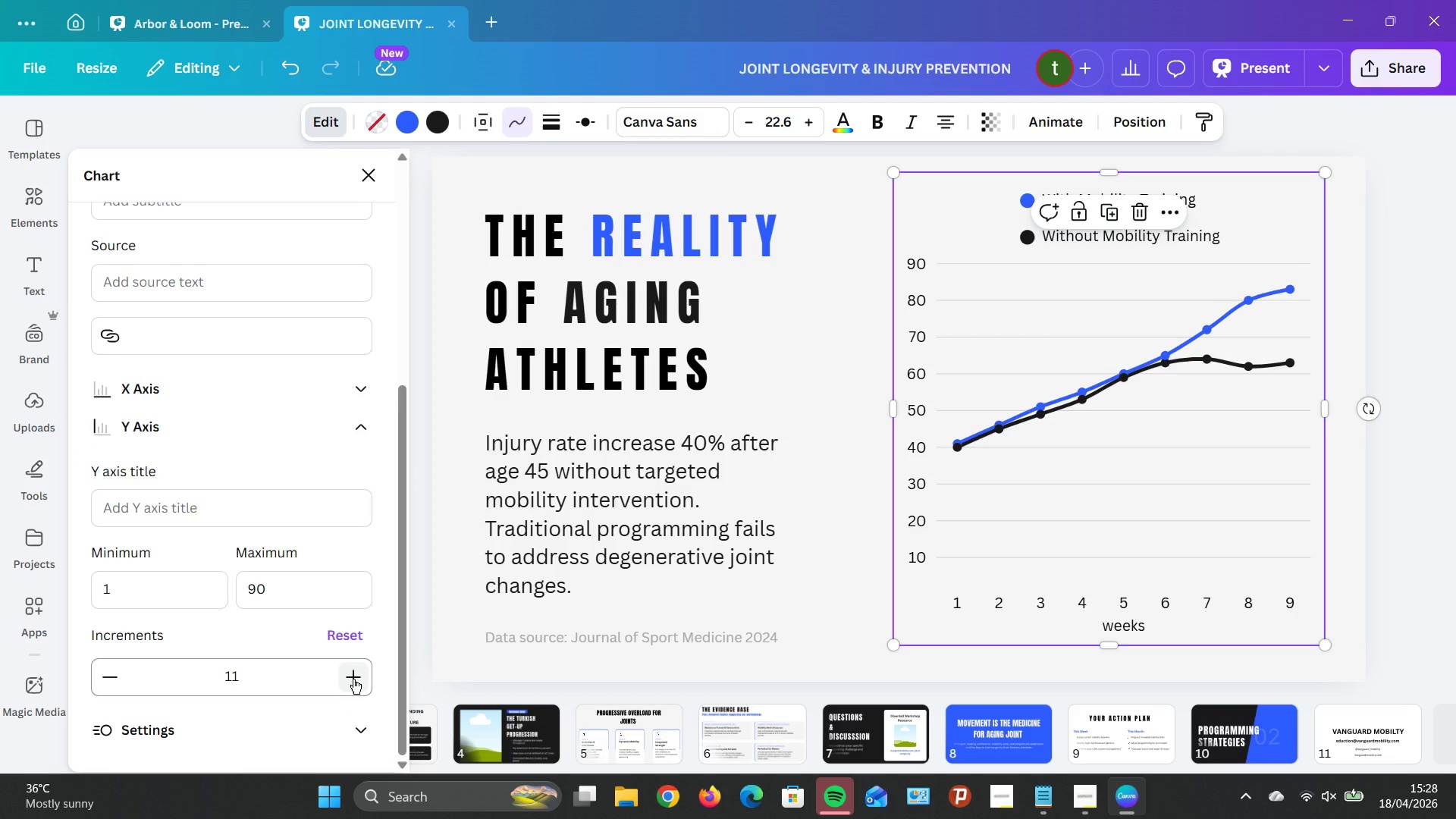 
double_click([353, 679])
 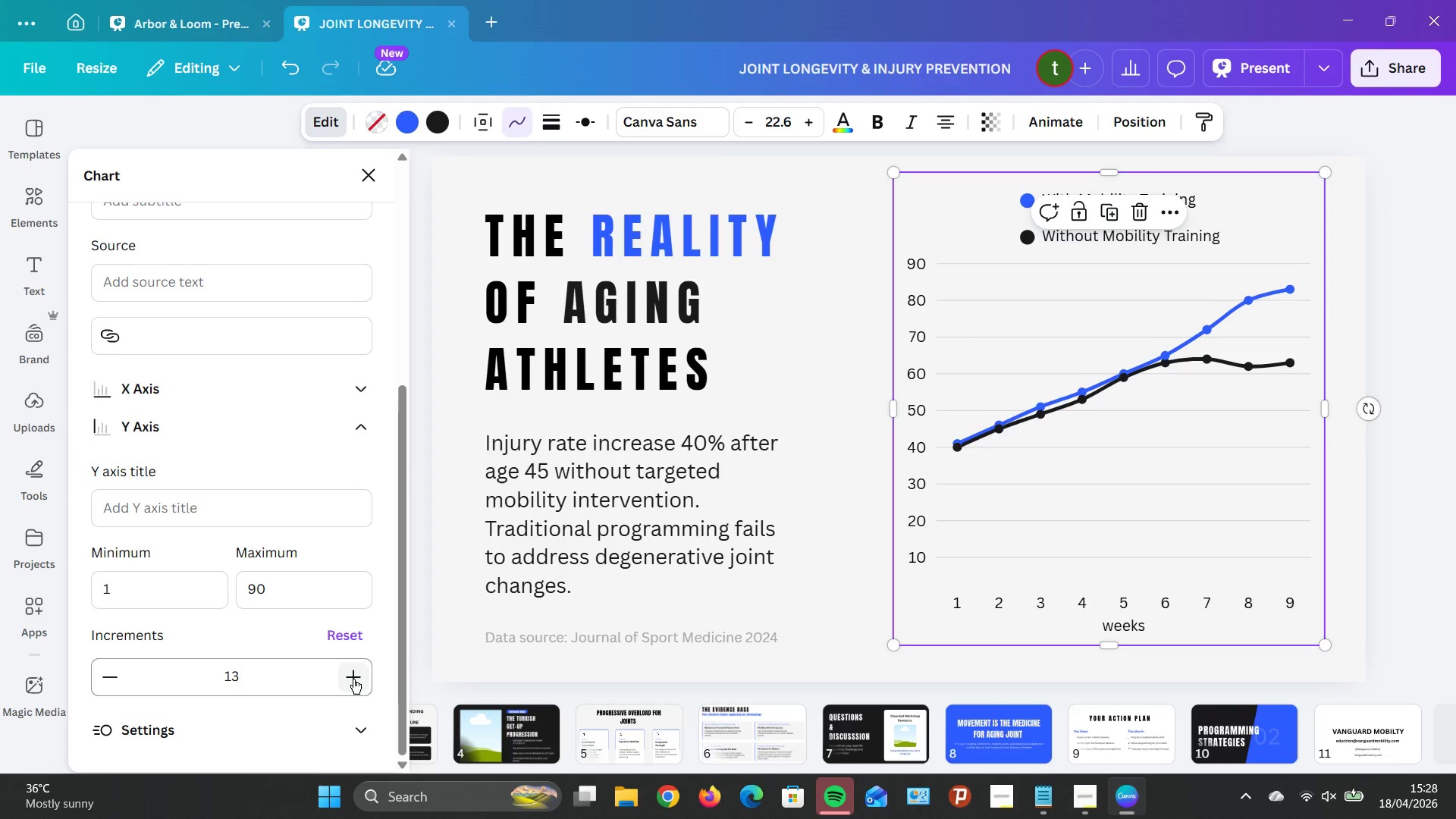 
triple_click([353, 679])
 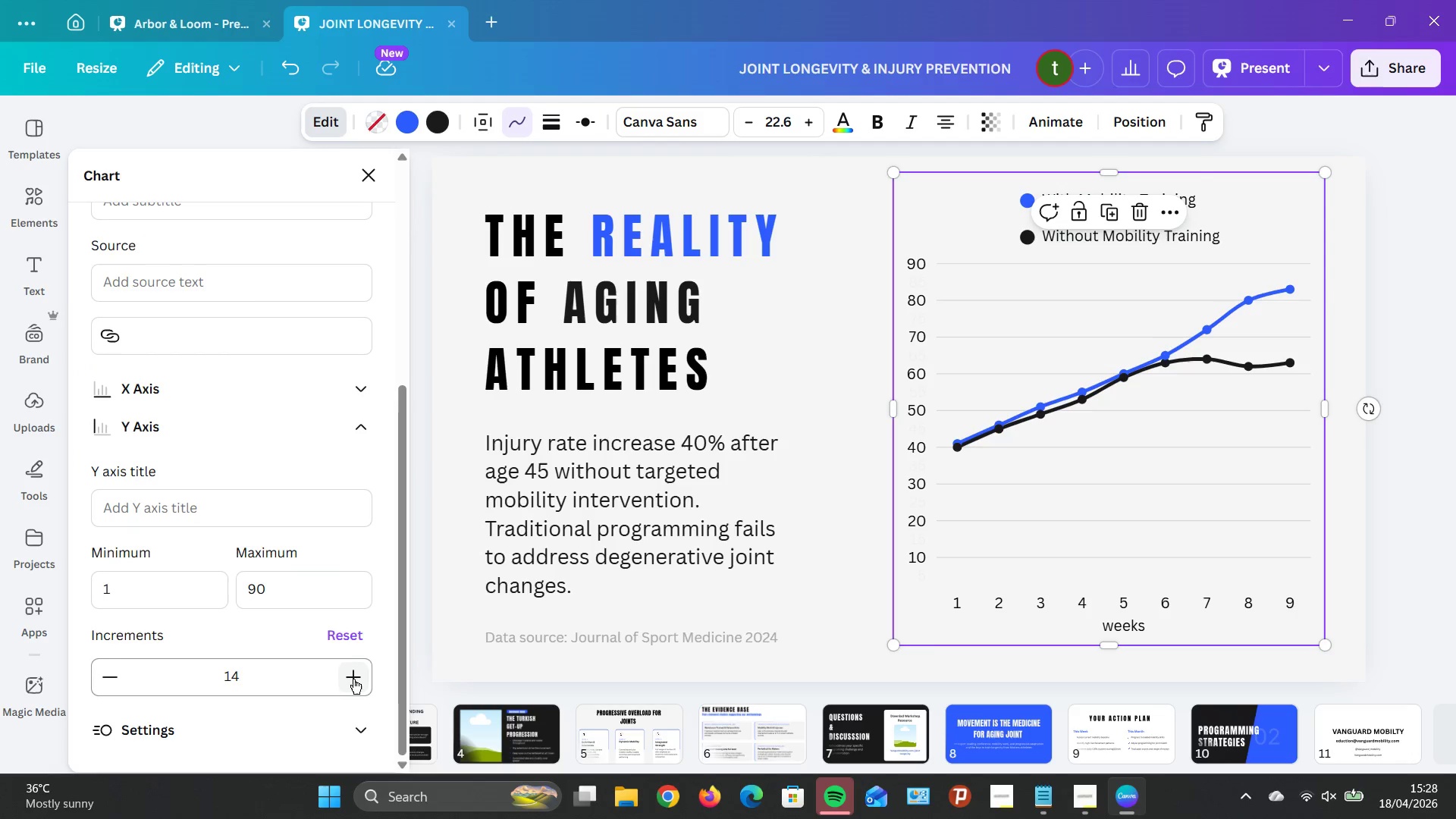 
triple_click([353, 679])
 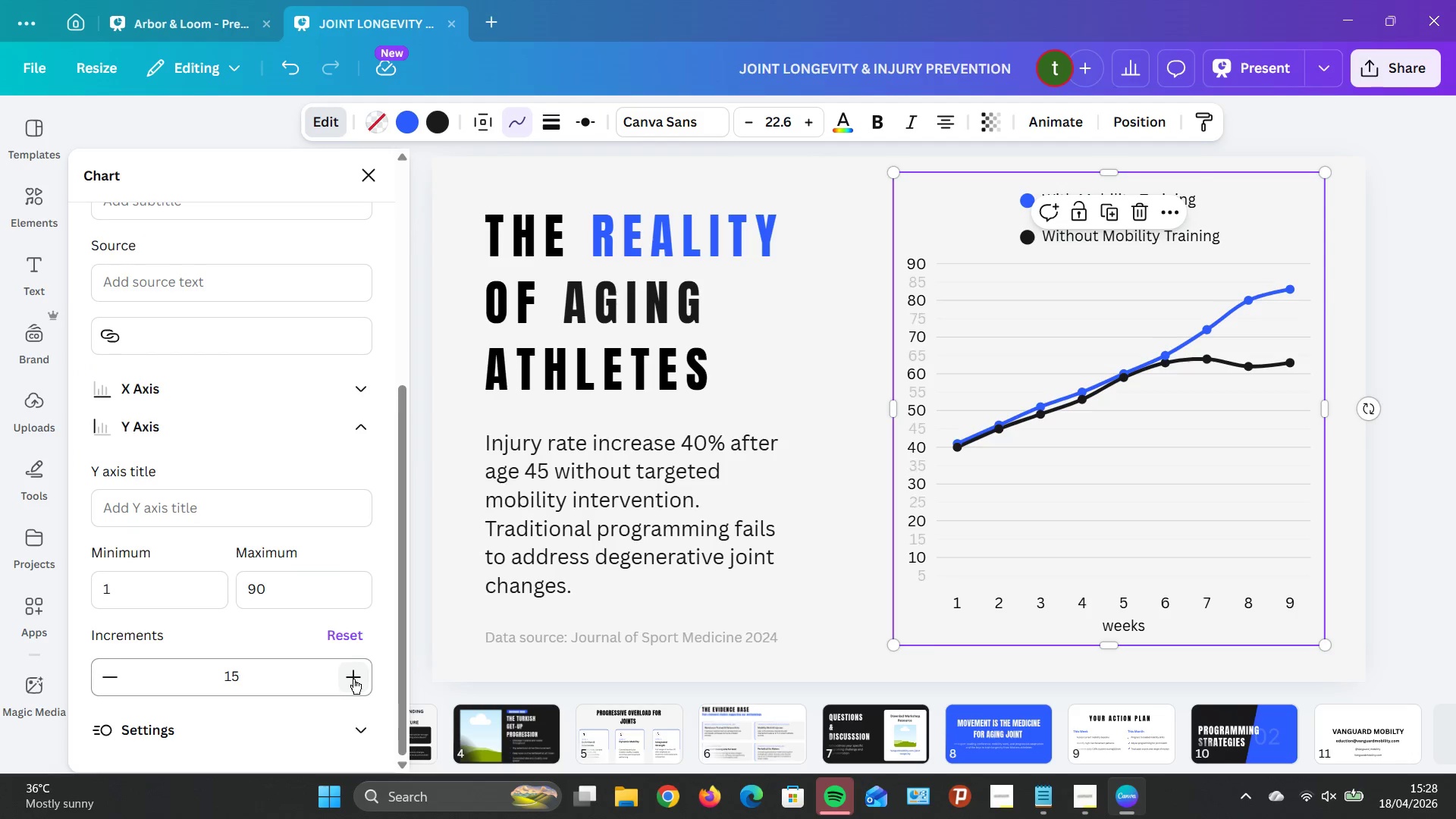 
triple_click([353, 679])
 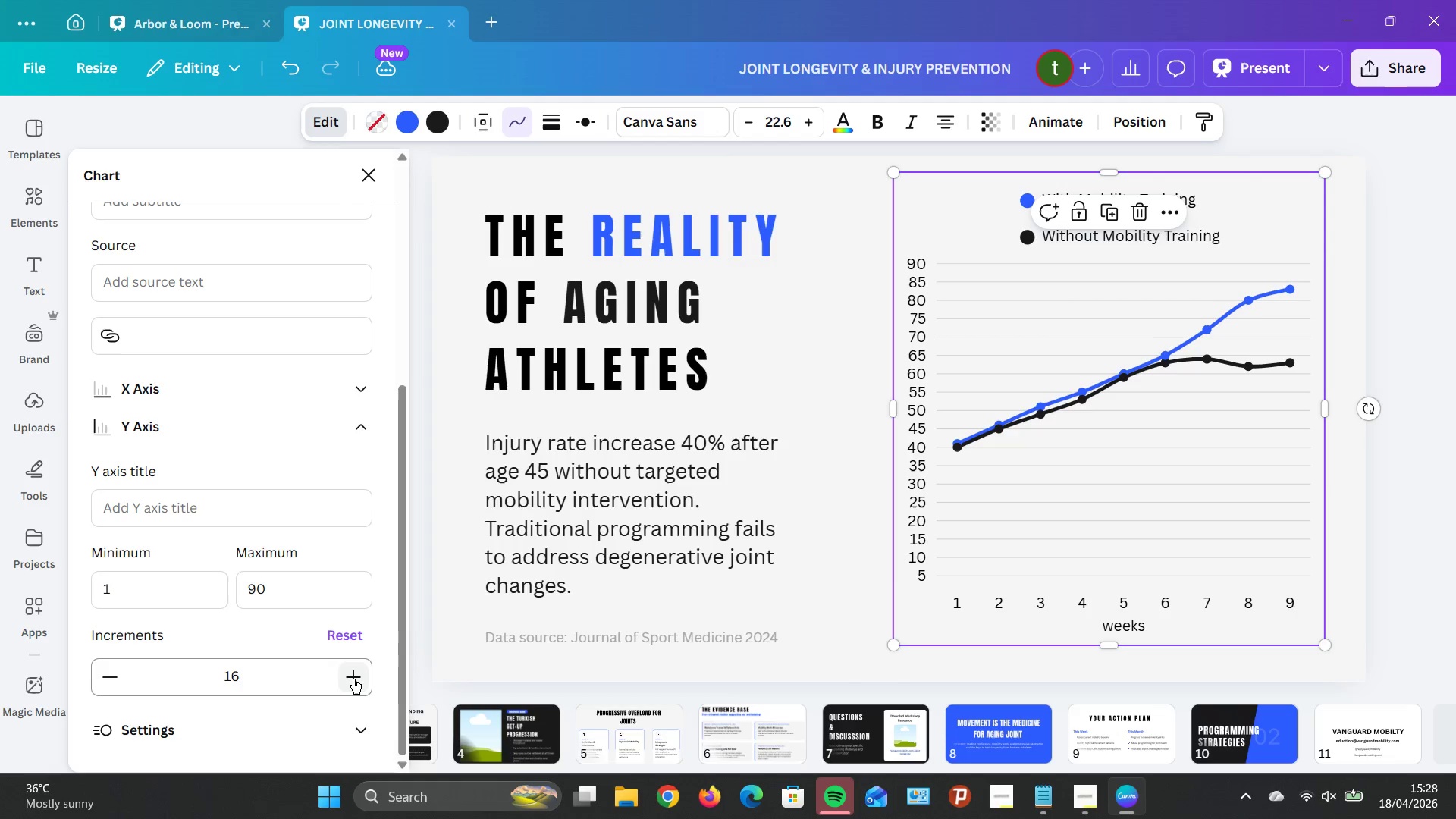 
left_click([353, 679])
 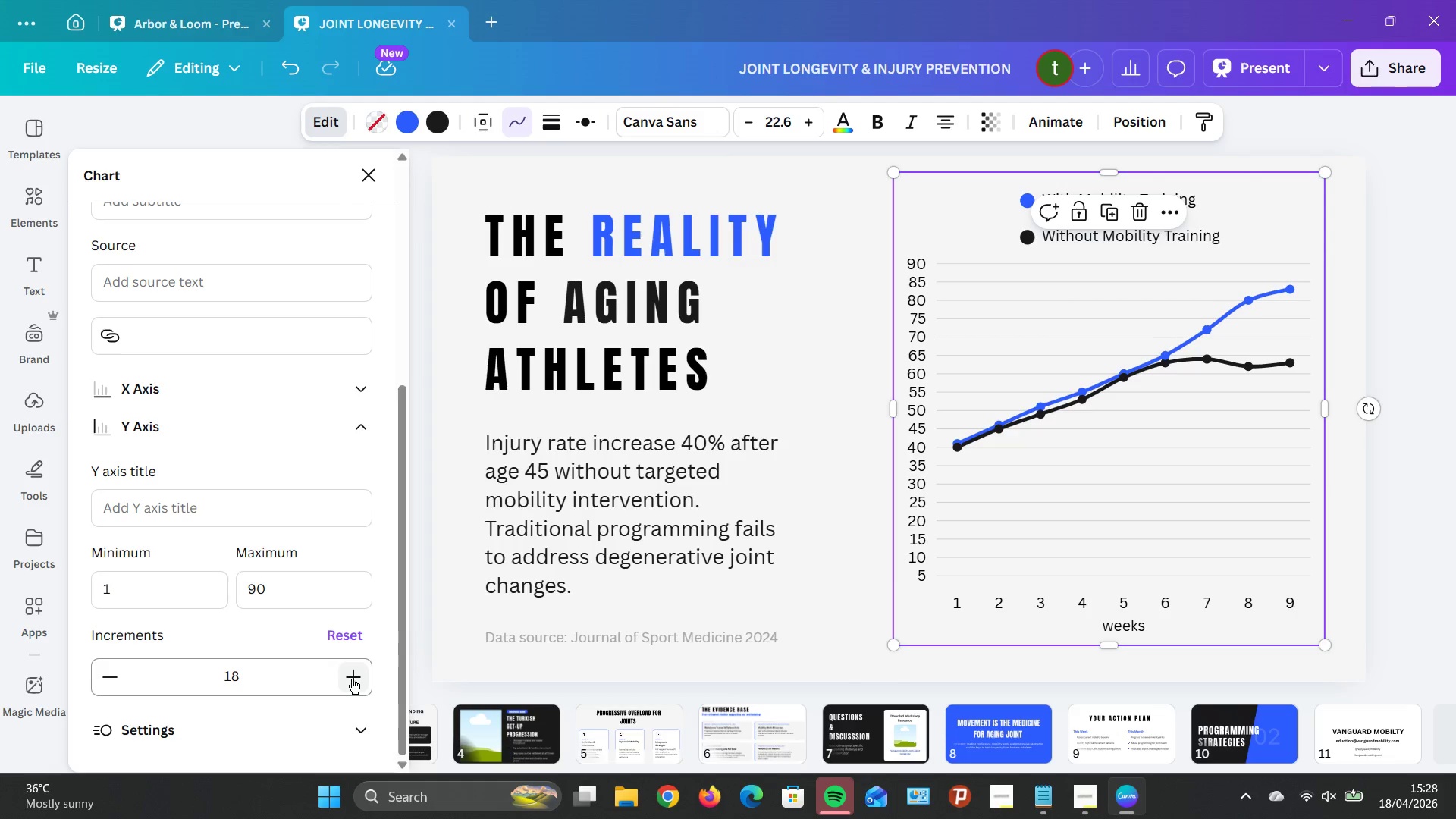 
double_click([352, 679])
 